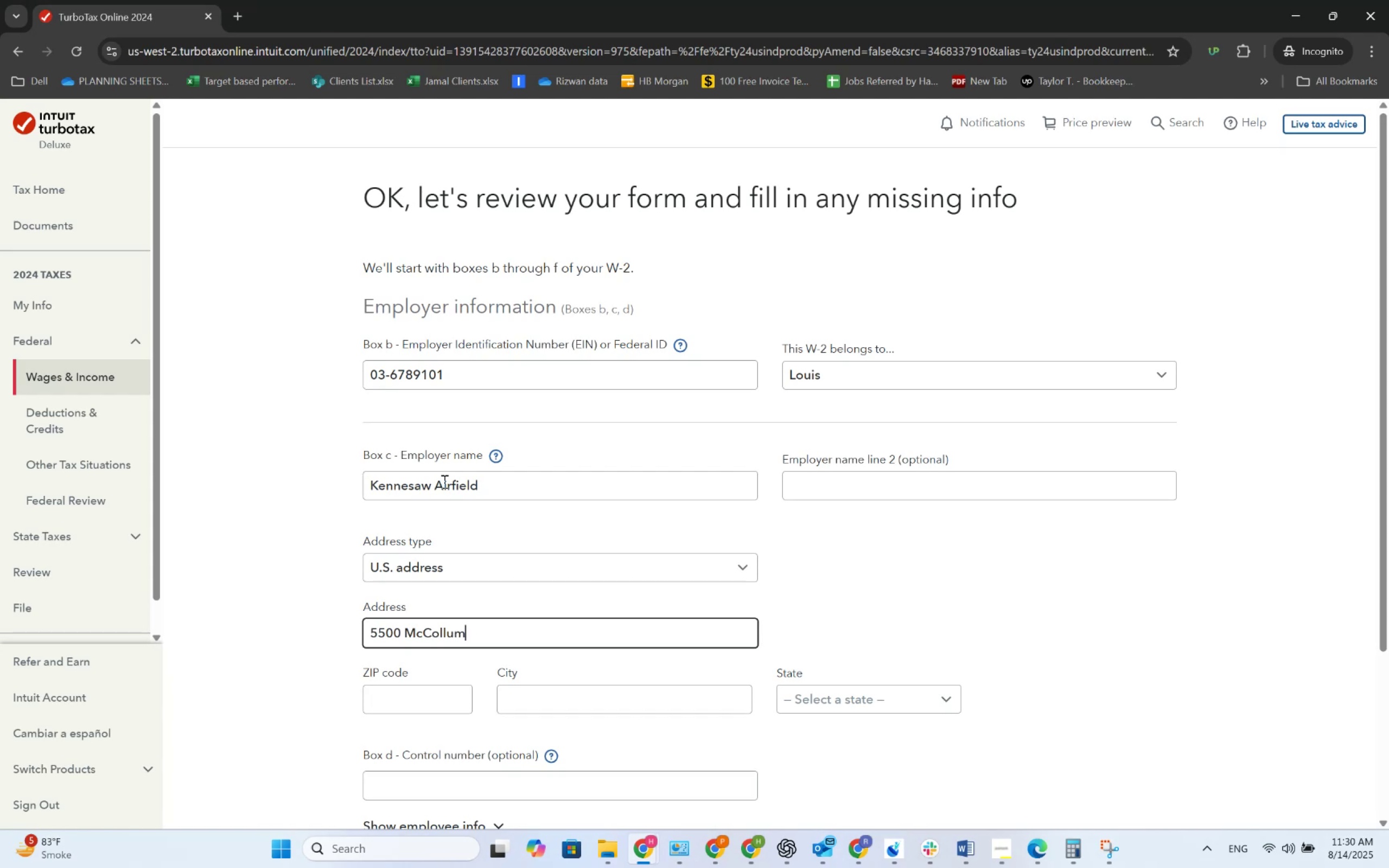 
key(Alt+AltLeft)
 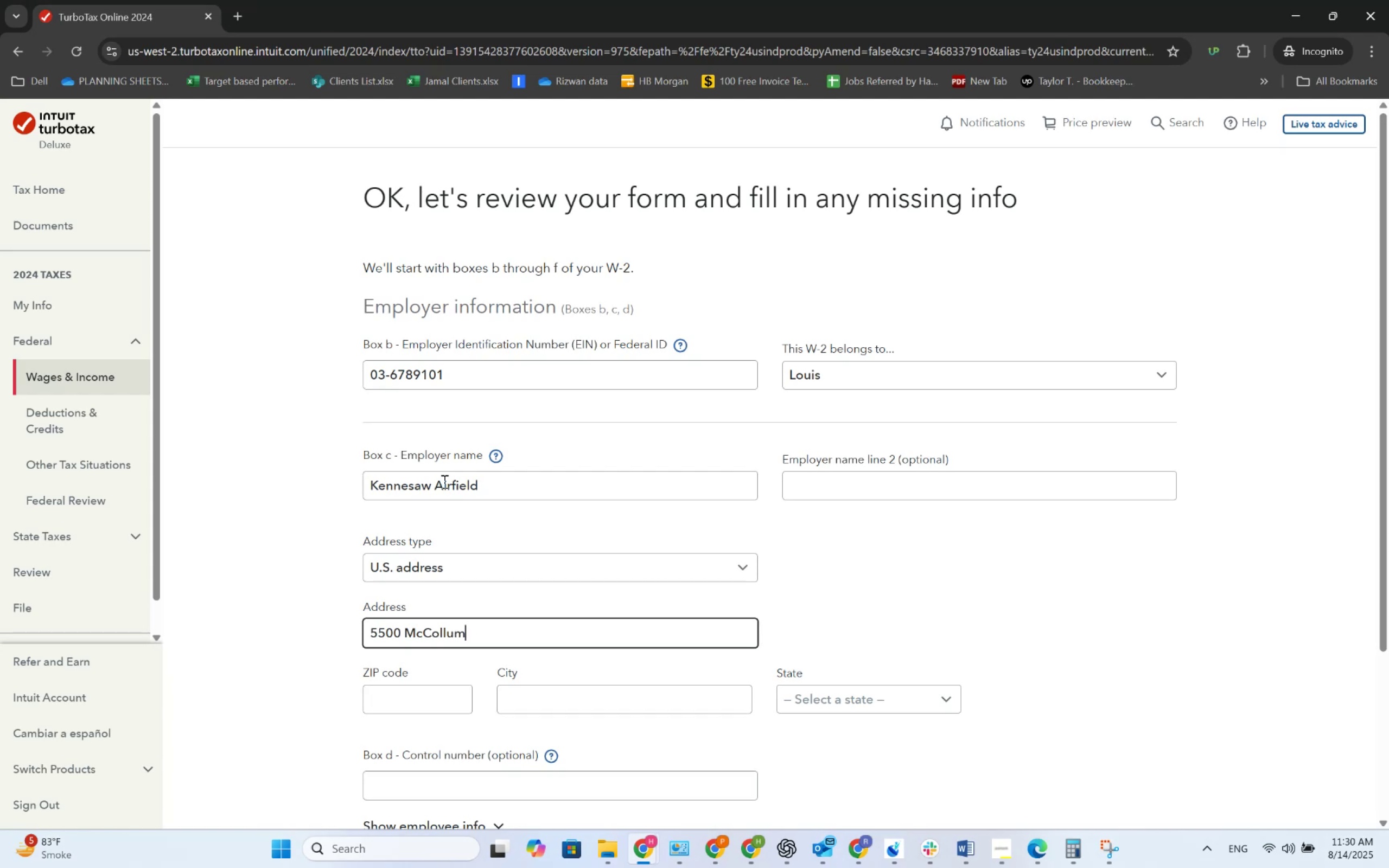 
key(Alt+Tab)
 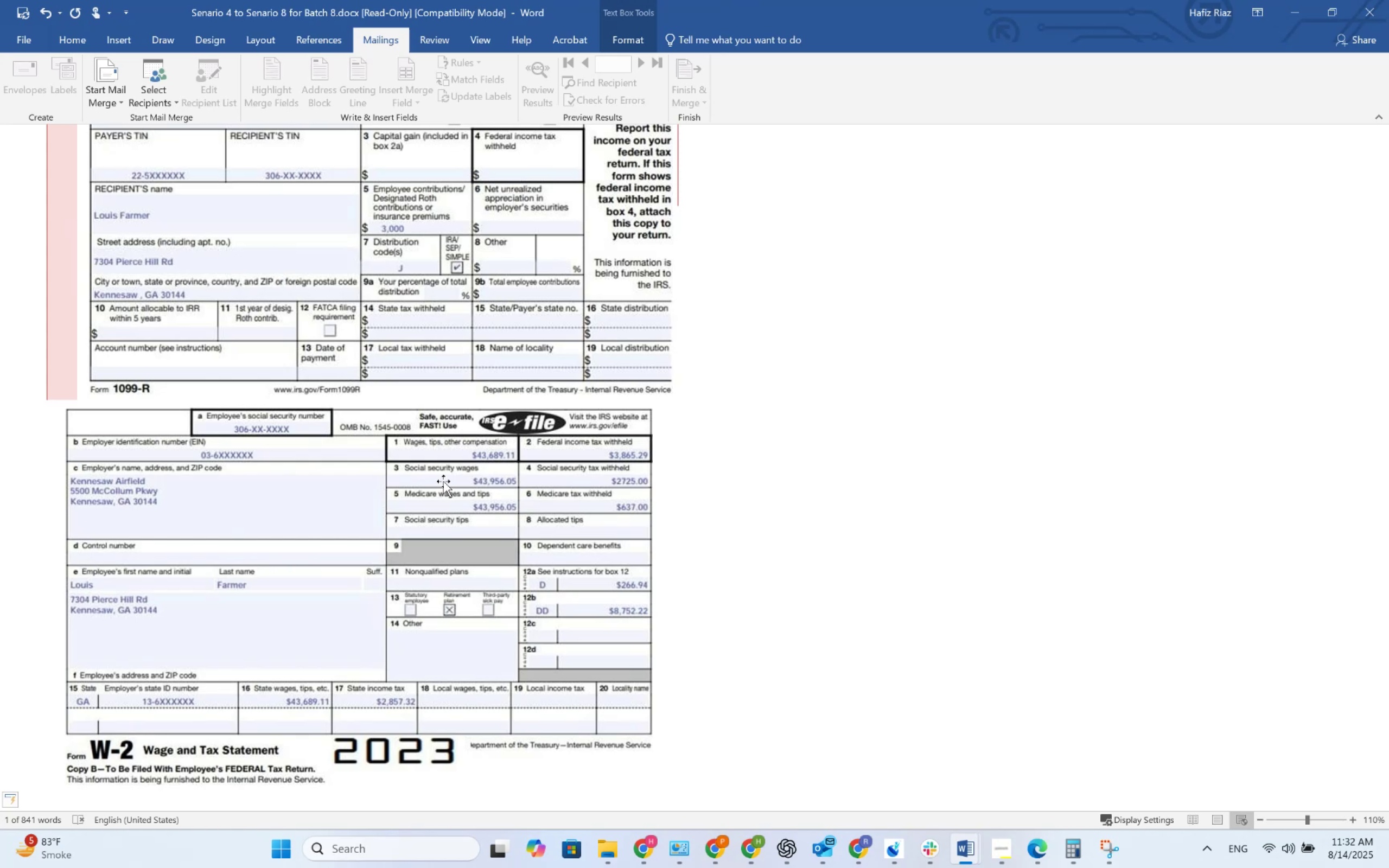 
wait(90.06)
 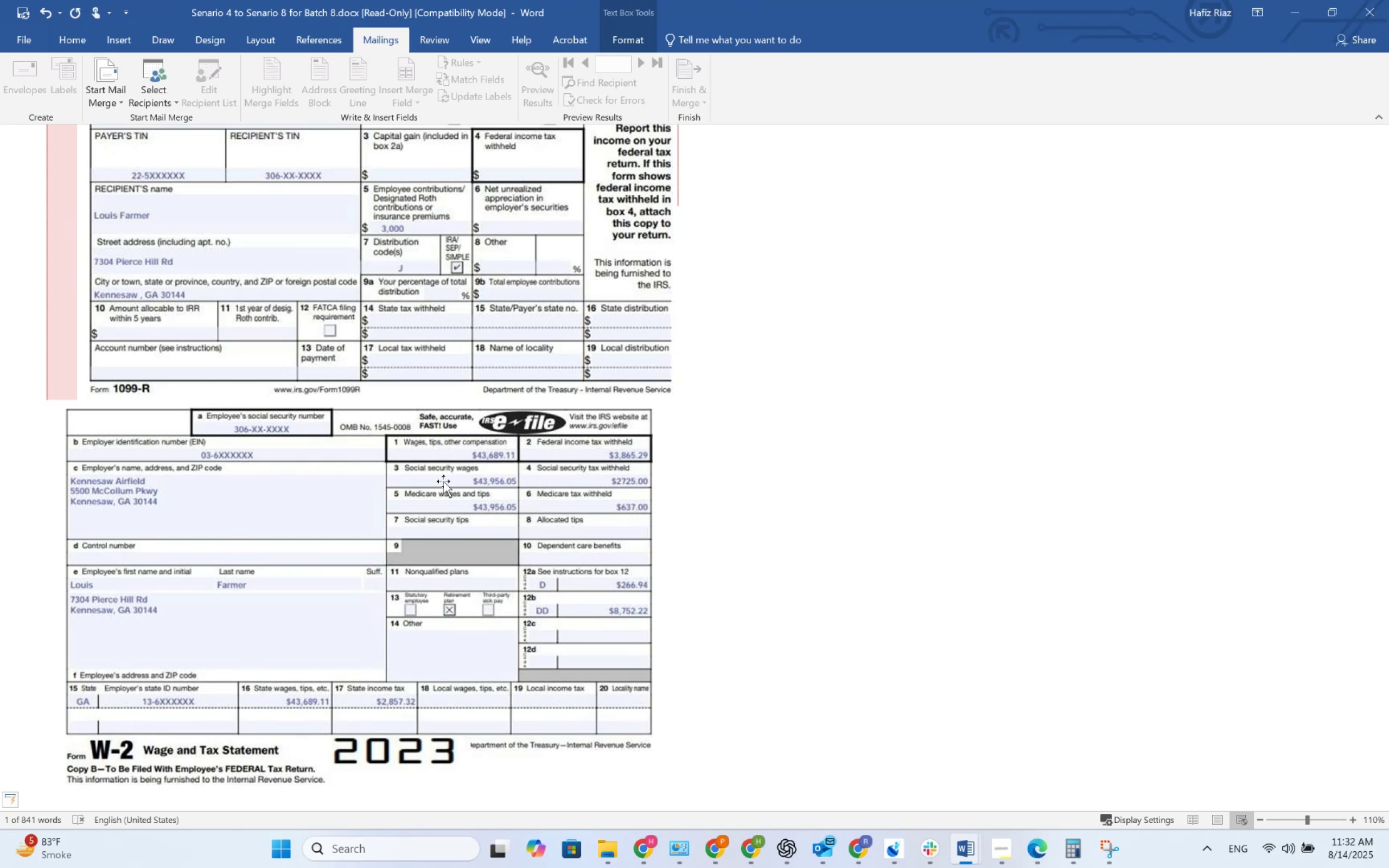 
scroll: coordinate [581, 505], scroll_direction: down, amount: 2.0
 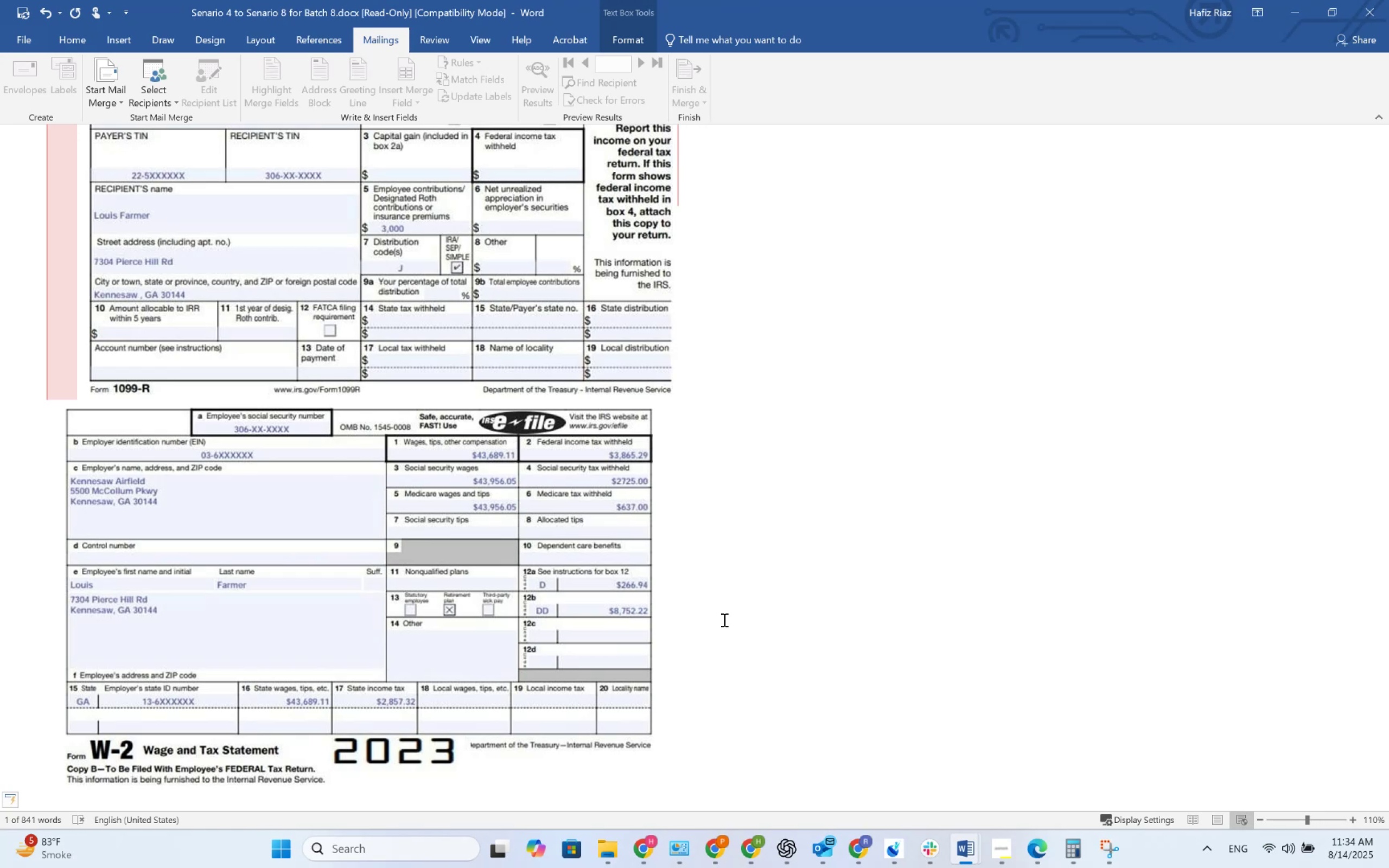 
wait(120.28)
 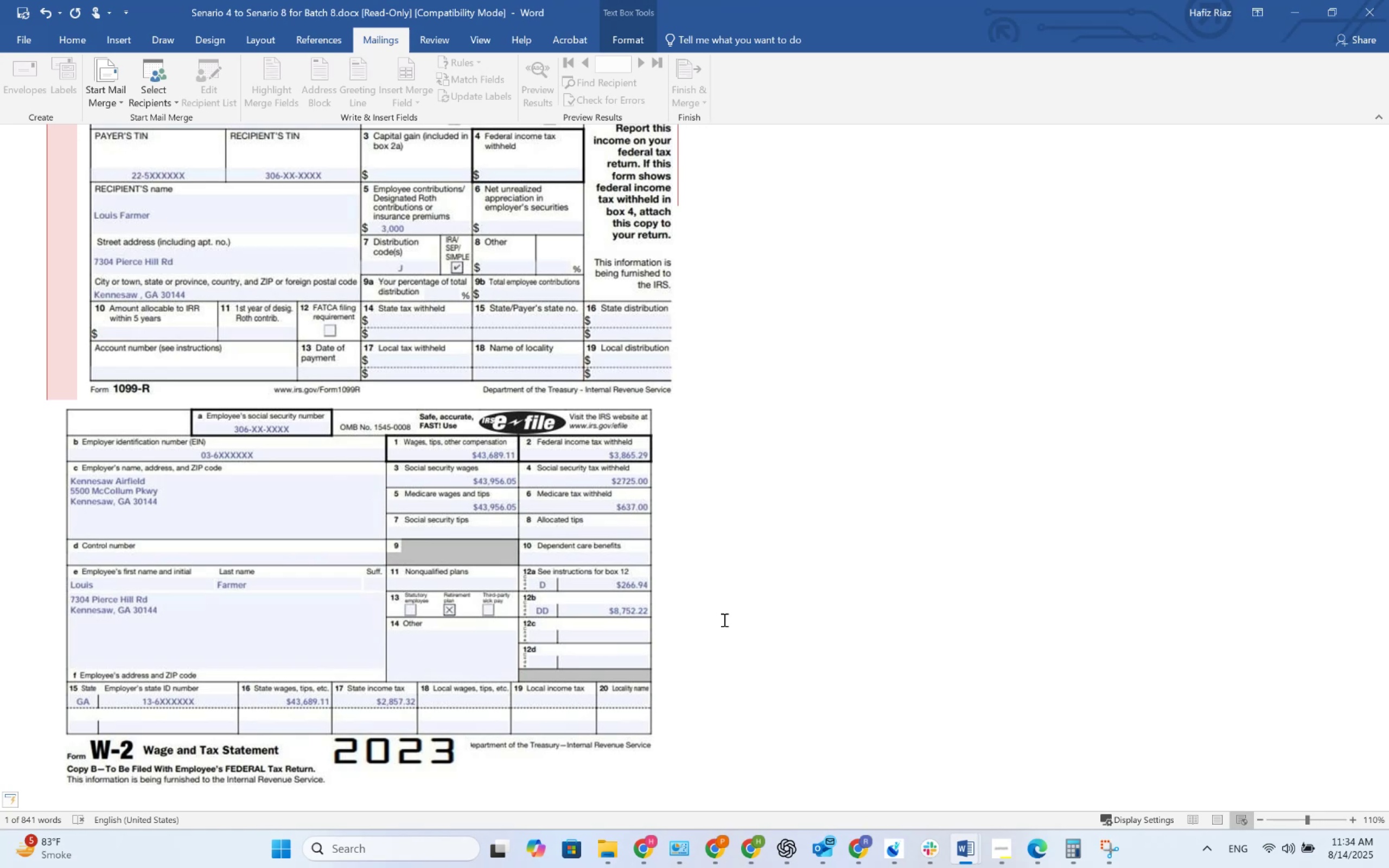 
key(Alt+AltLeft)
 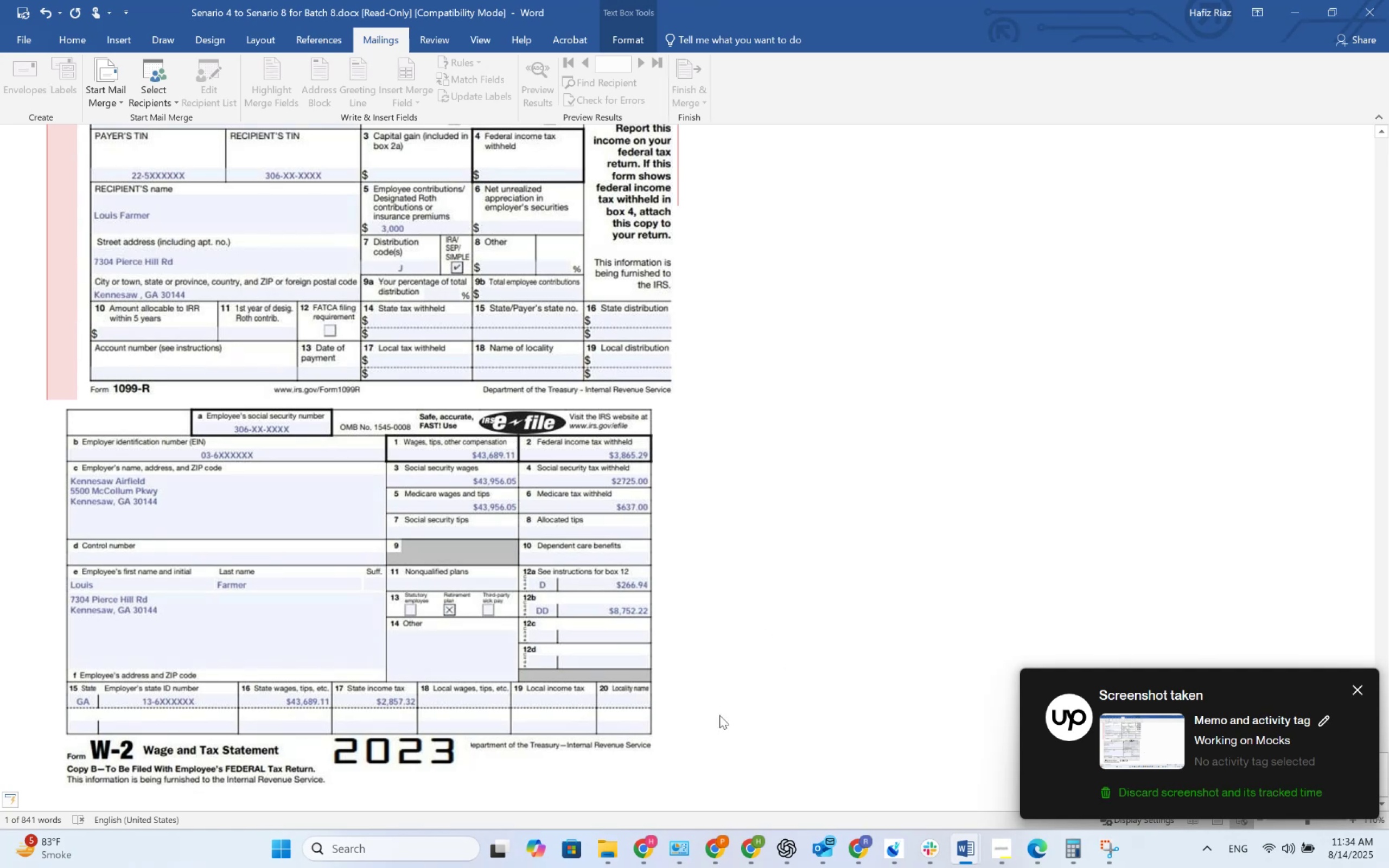 
key(Alt+Tab)
 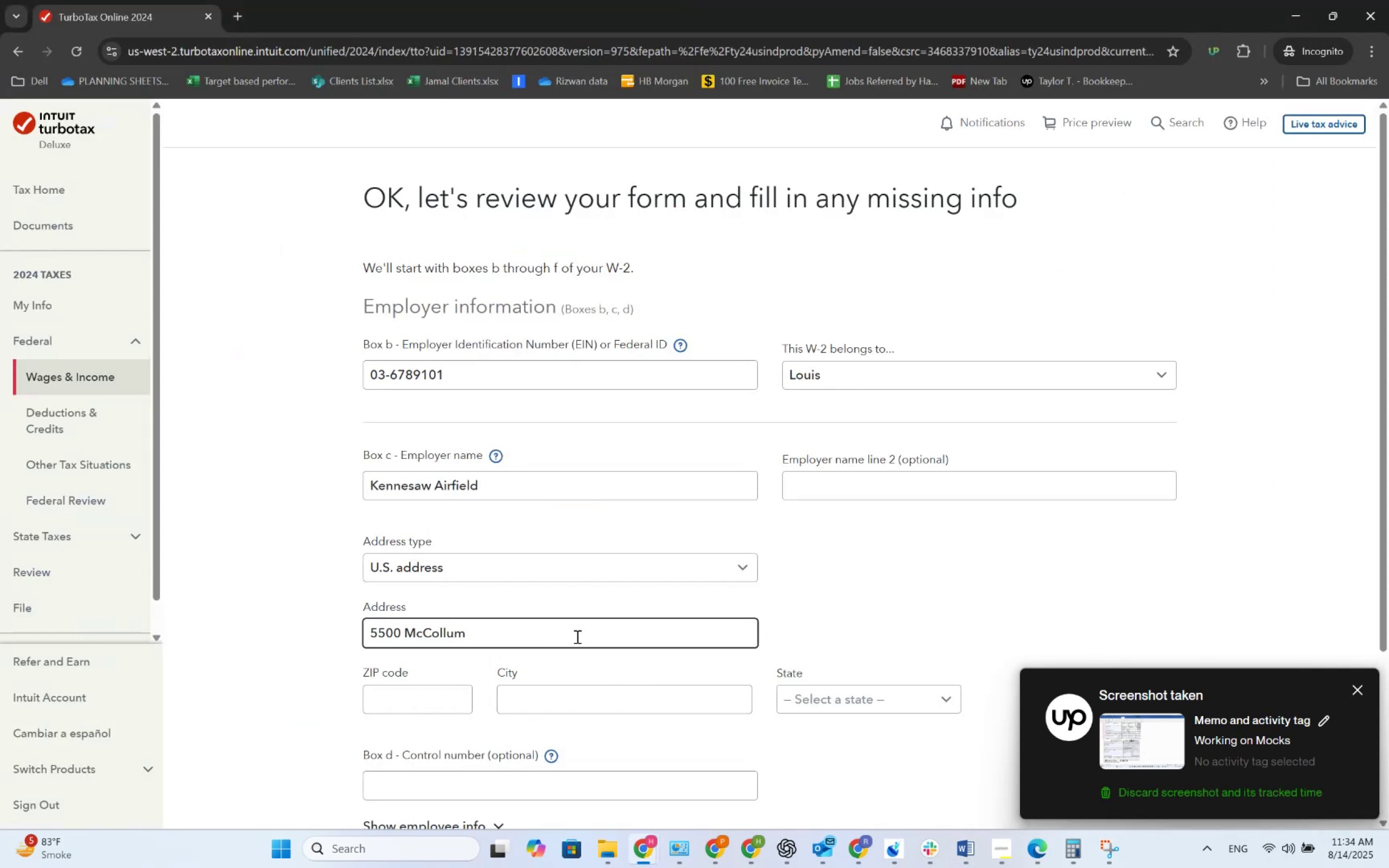 
scroll: coordinate [544, 552], scroll_direction: down, amount: 3.0
 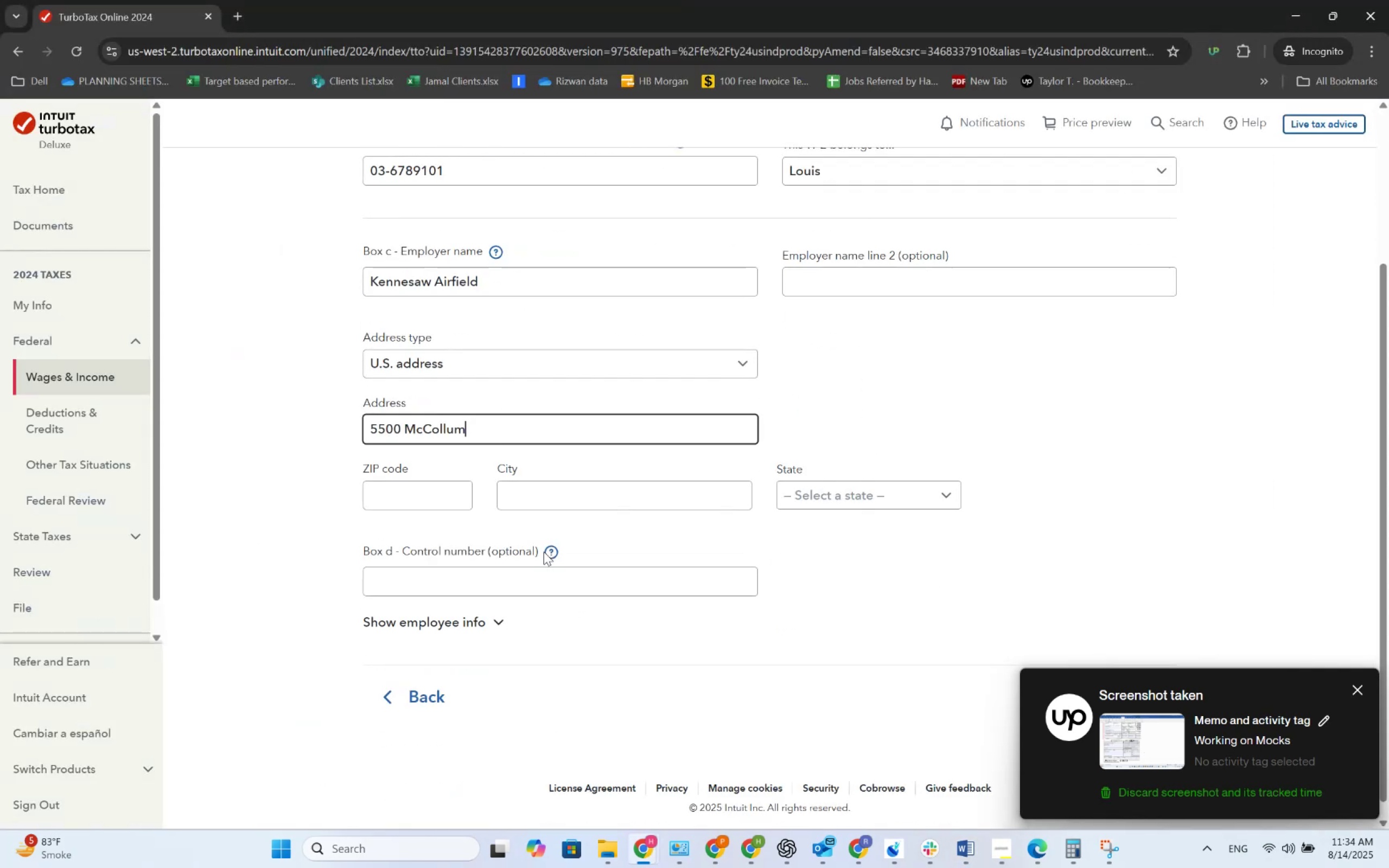 
key(Alt+AltLeft)
 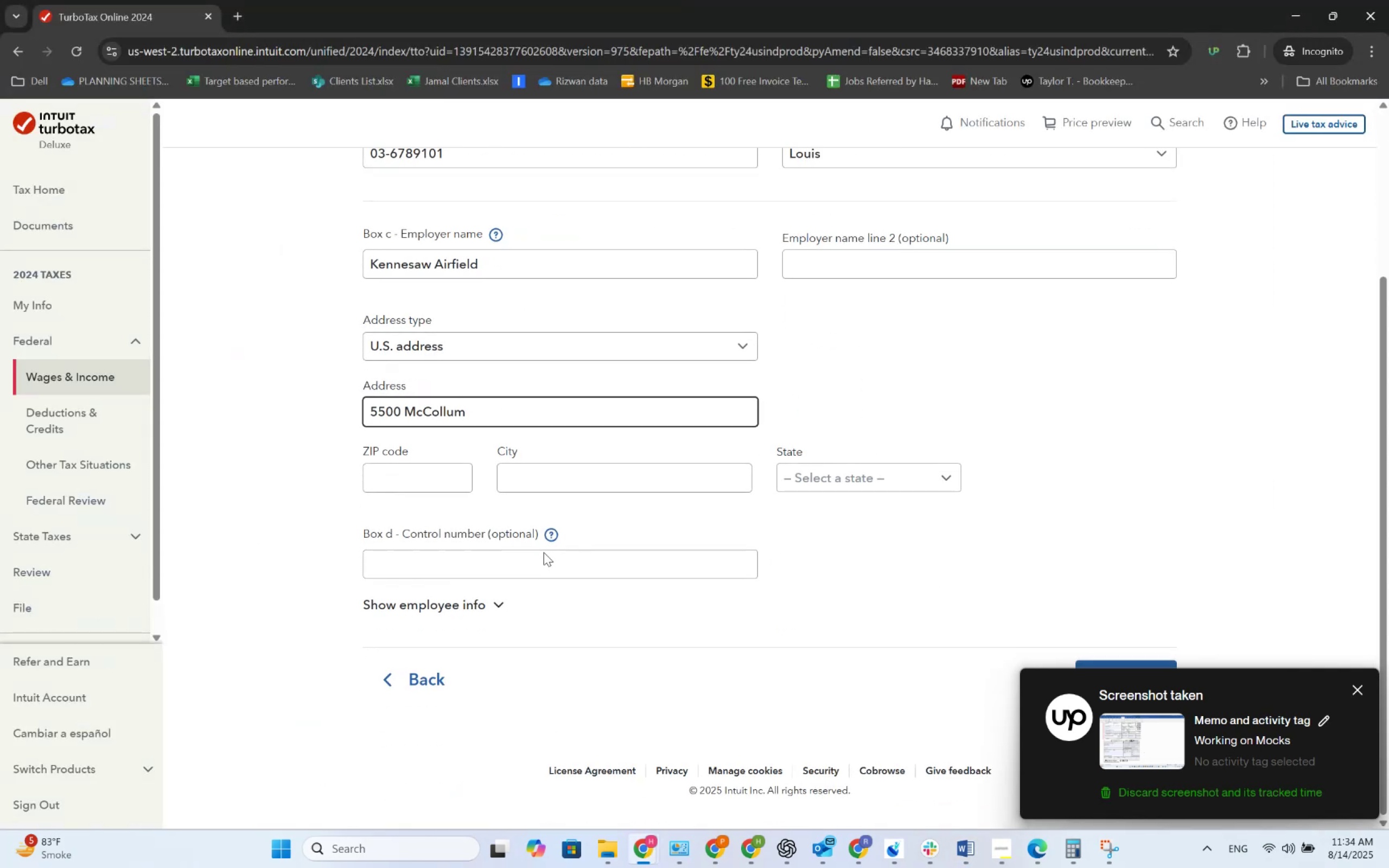 
key(Alt+Tab)
 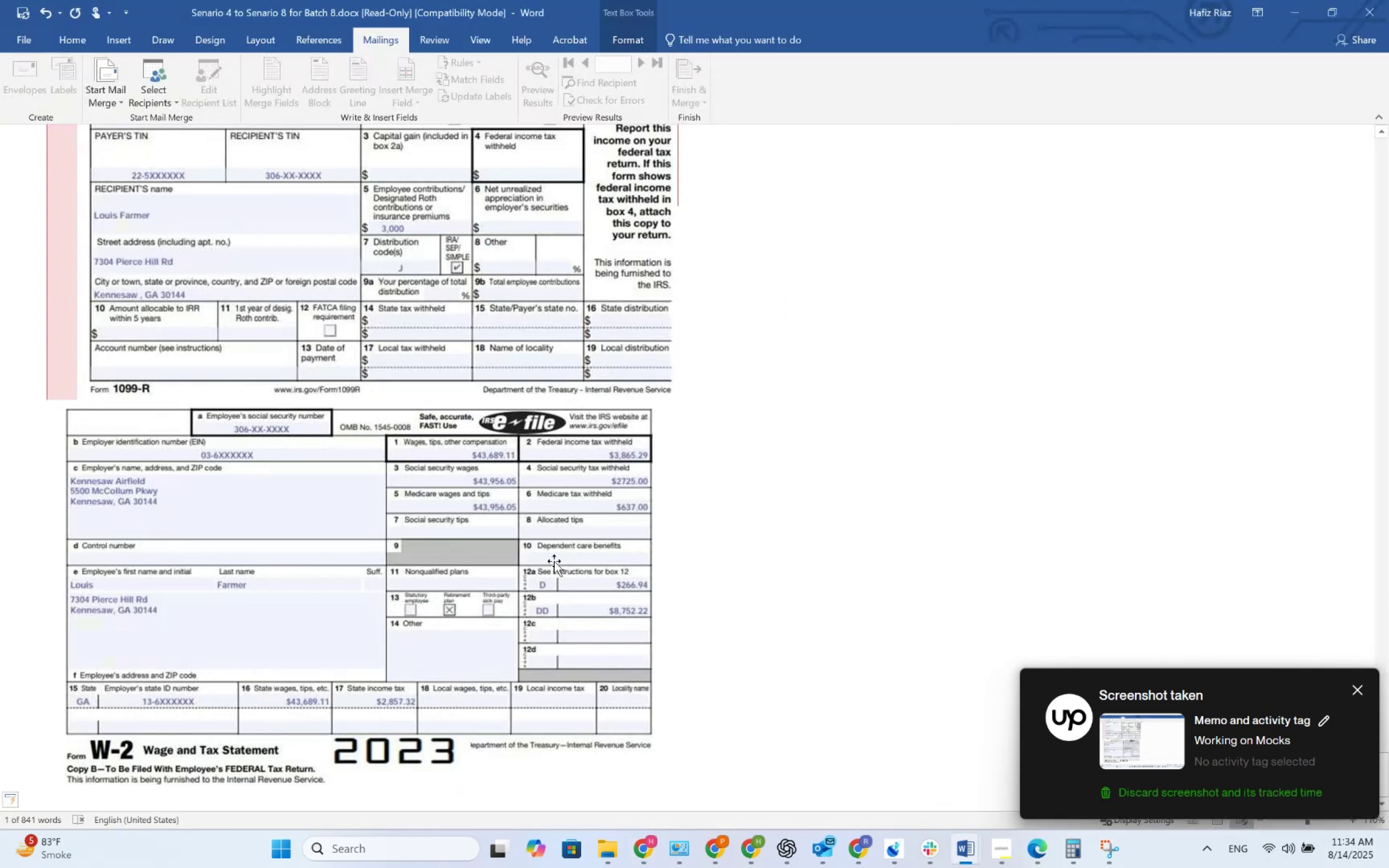 
key(Alt+AltLeft)
 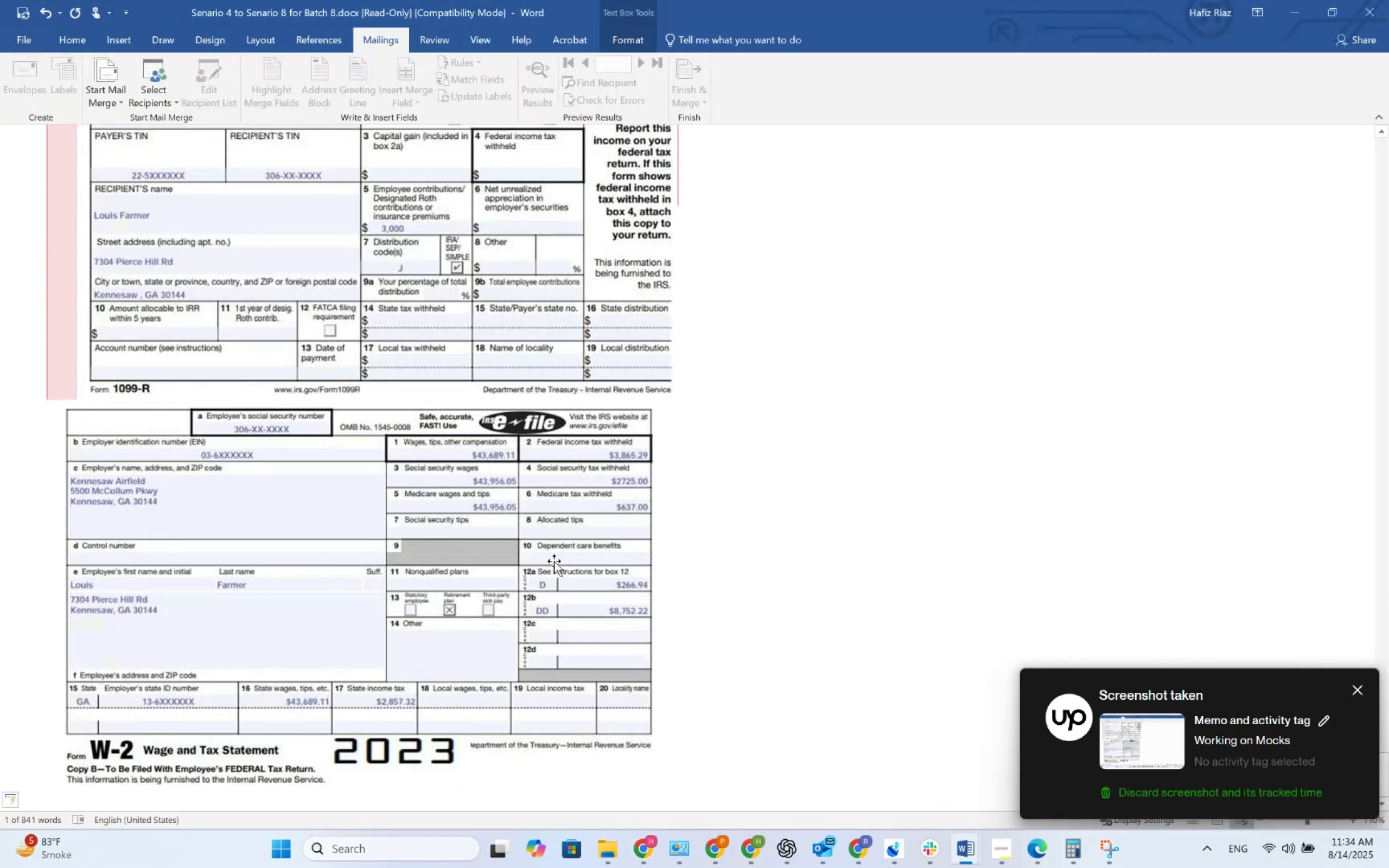 
key(Tab)
type( Pkwy)
key(Tab)
 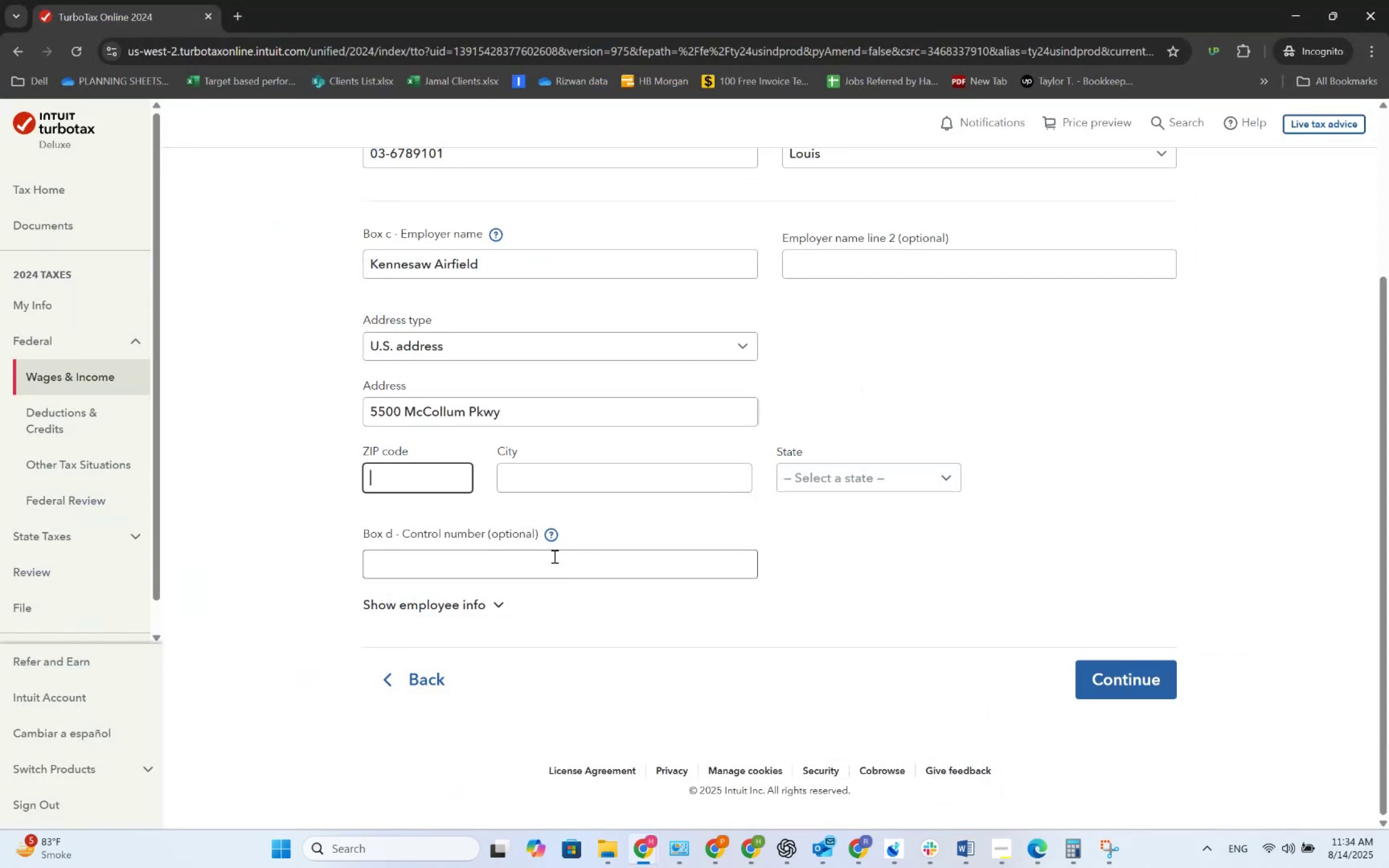 
key(Alt+AltLeft)
 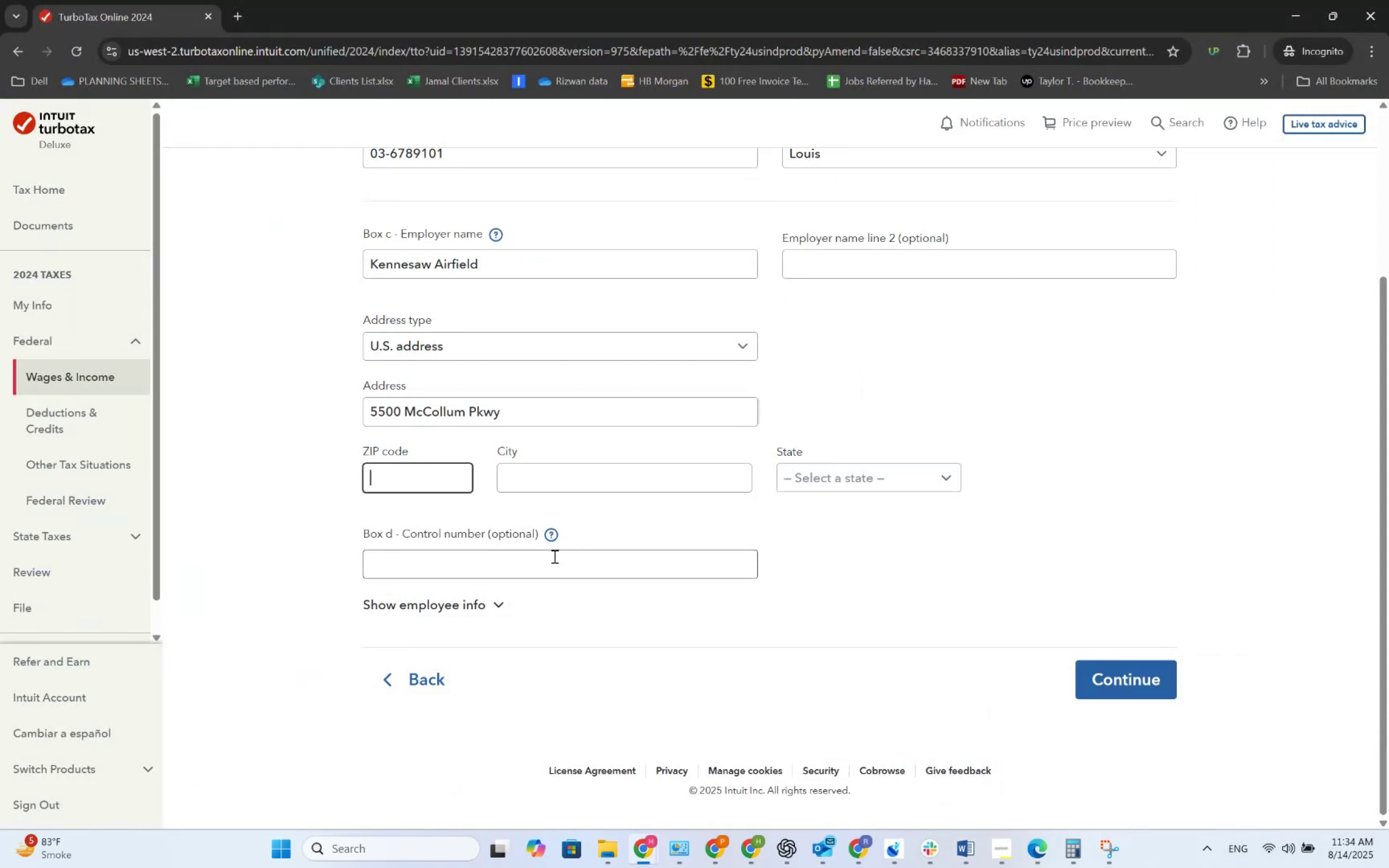 
key(Alt+Tab)
 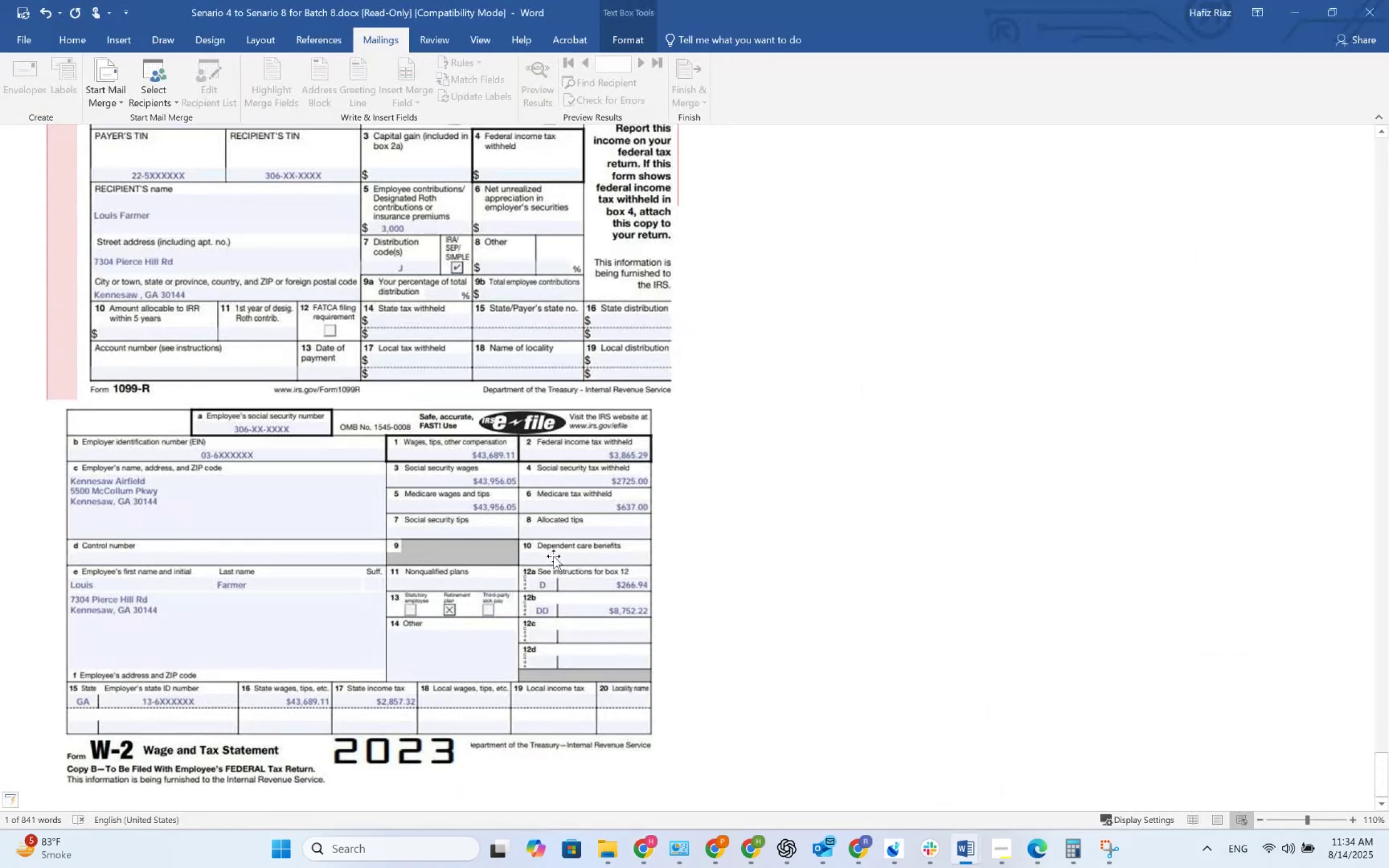 
key(Alt+AltLeft)
 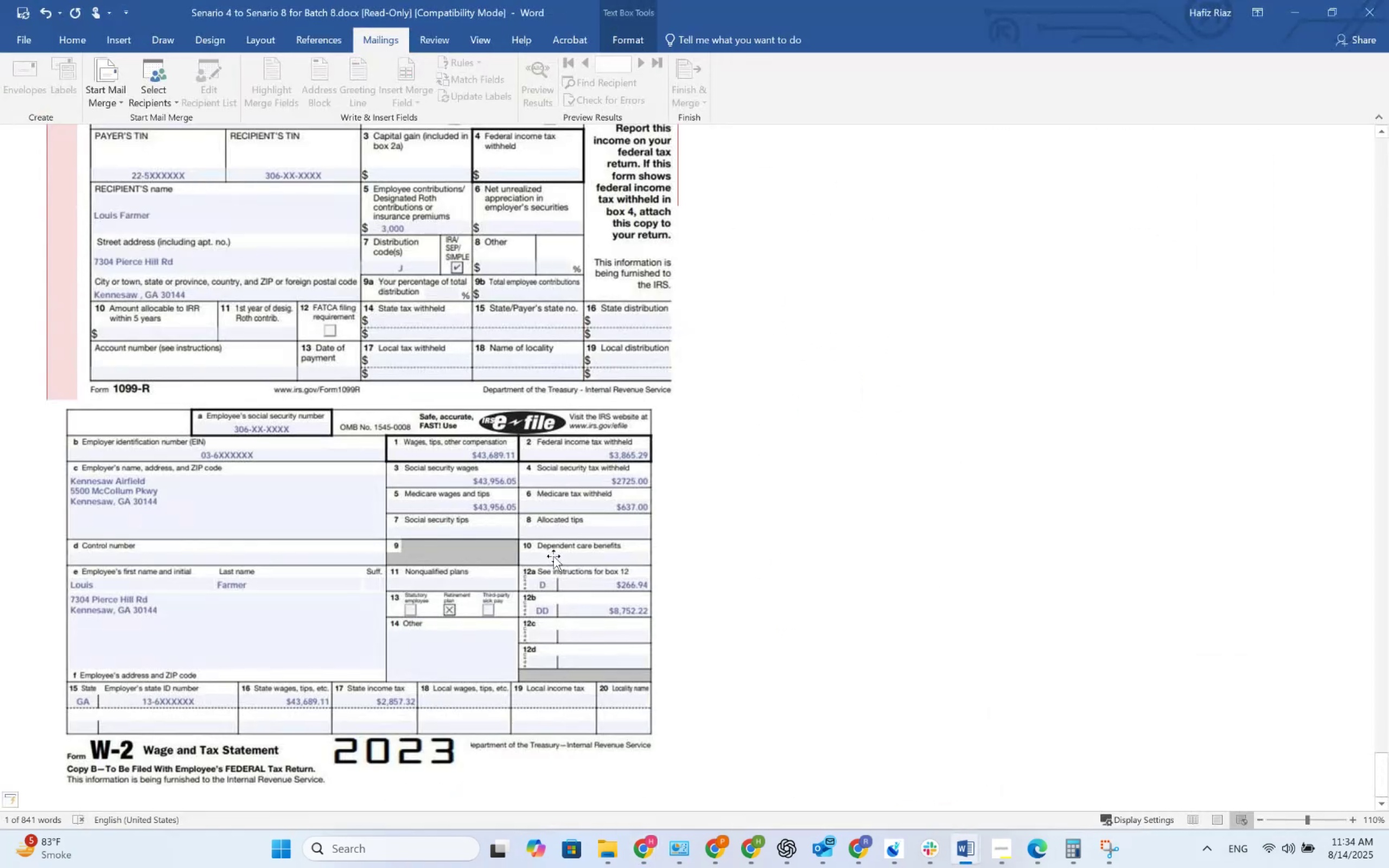 
key(Alt+Tab)
 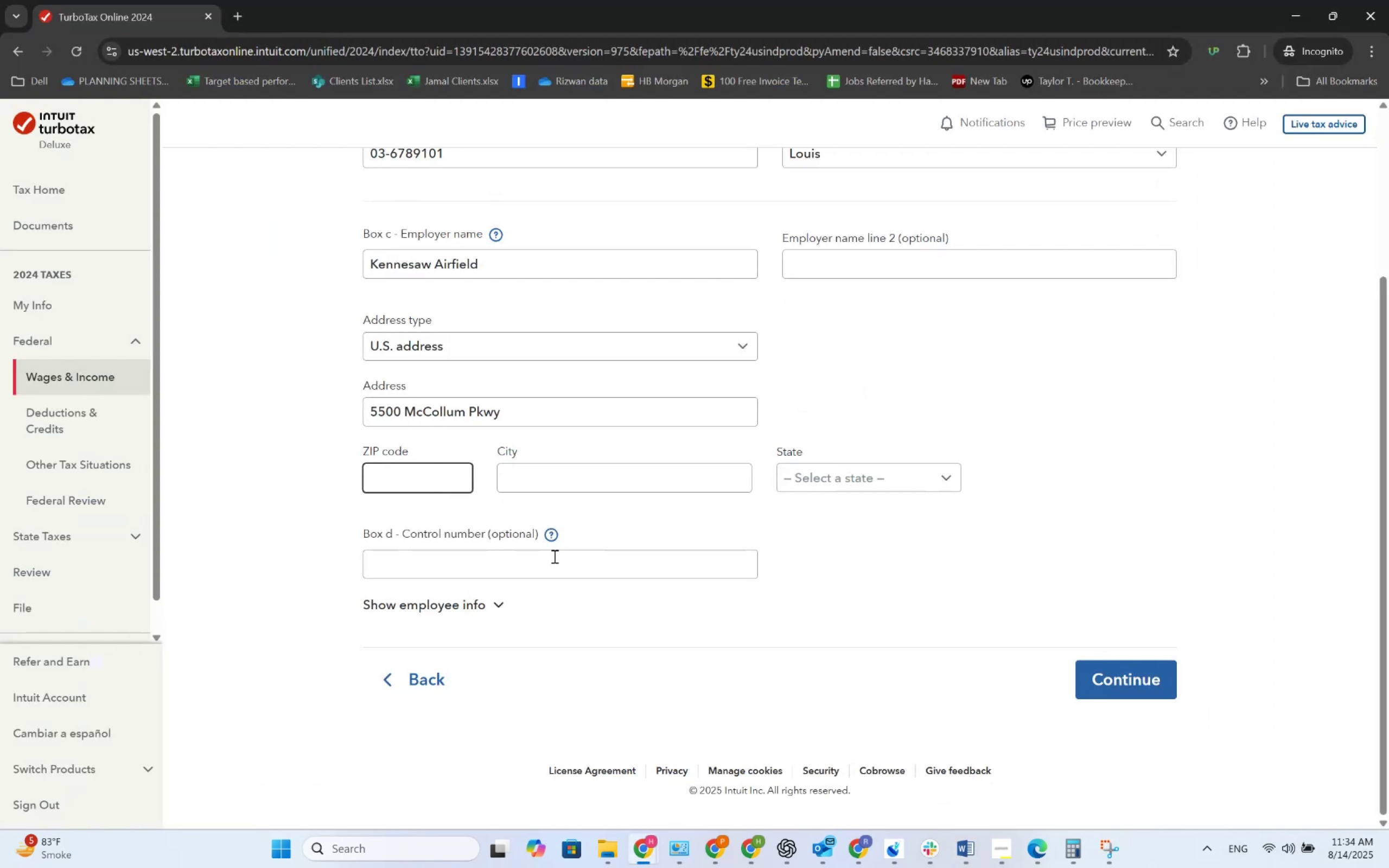 
key(Alt+AltLeft)
 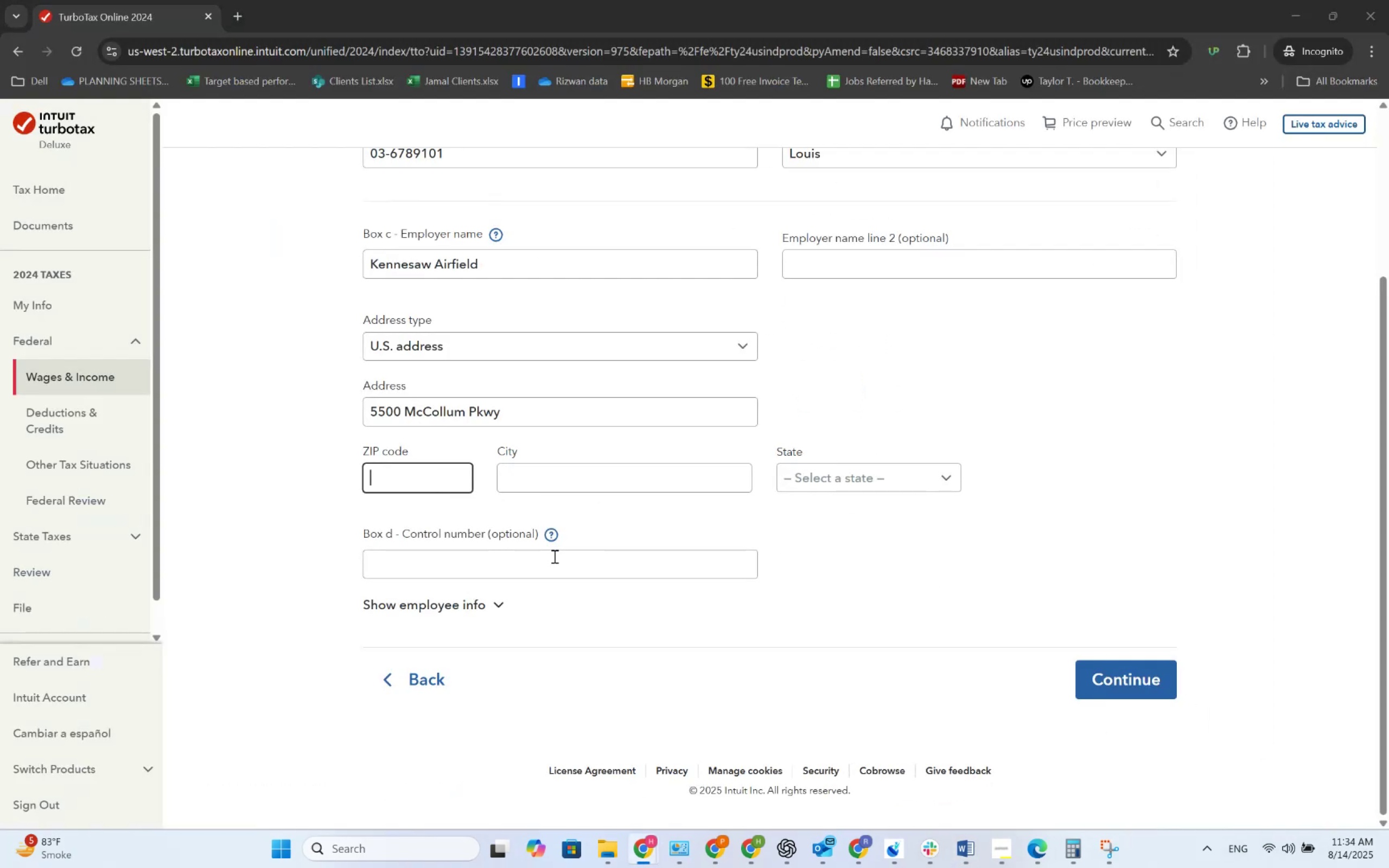 
key(Alt+Tab)
 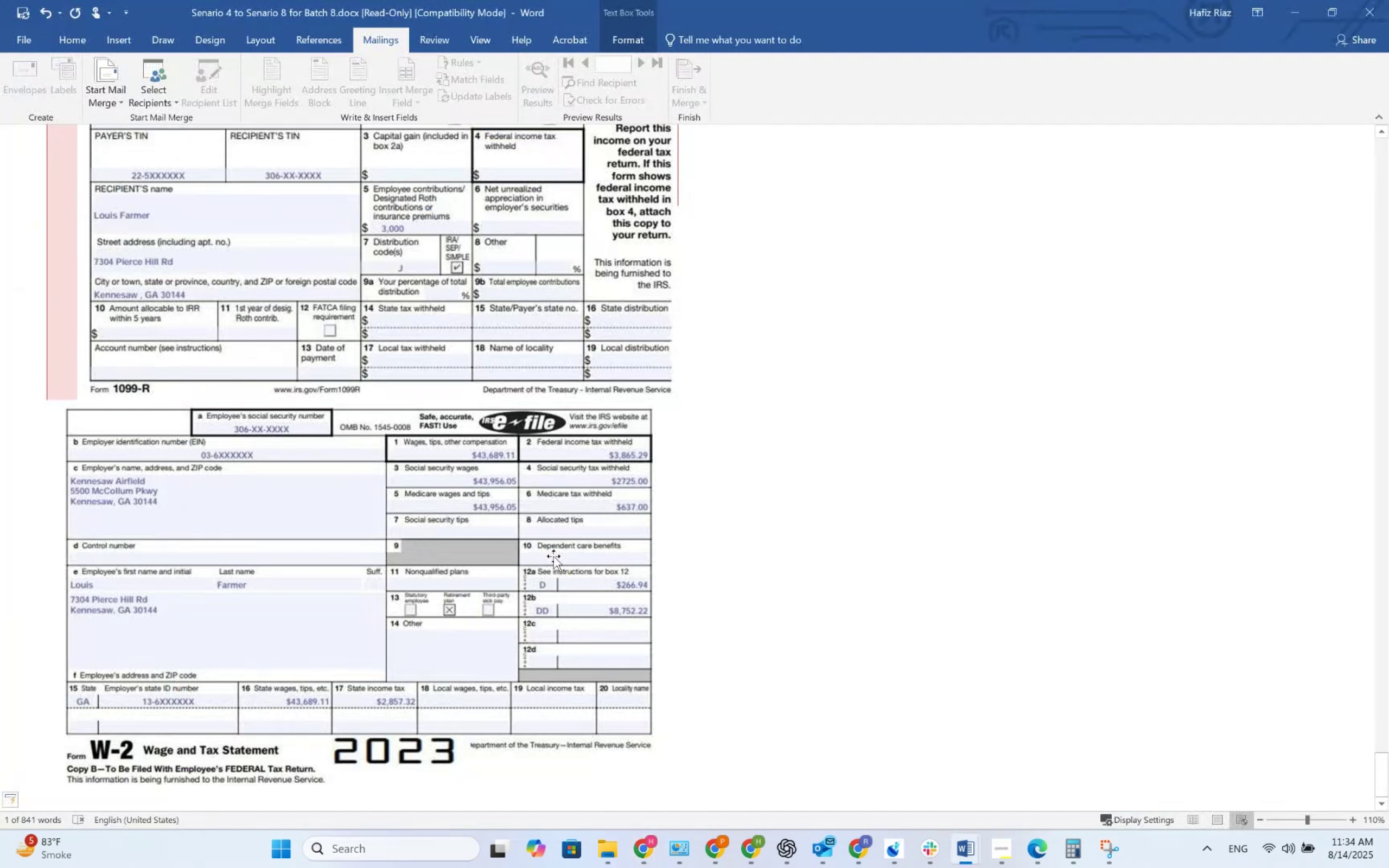 
key(Alt+AltLeft)
 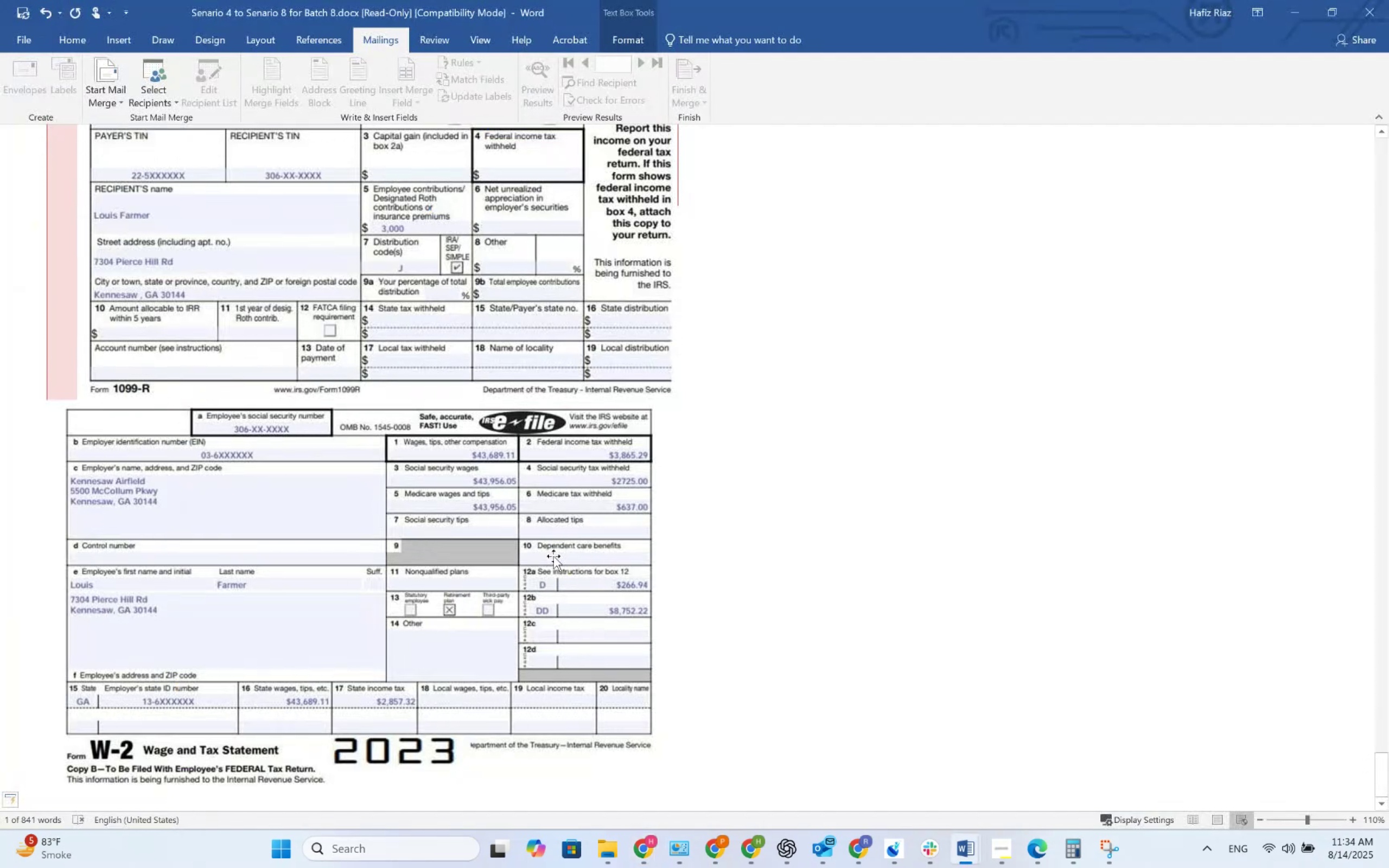 
key(Tab)
type( )
key(Tab)
type(kenn)
key(Backspace)
key(Backspace)
key(Backspace)
key(Backspace)
type(Ke)
 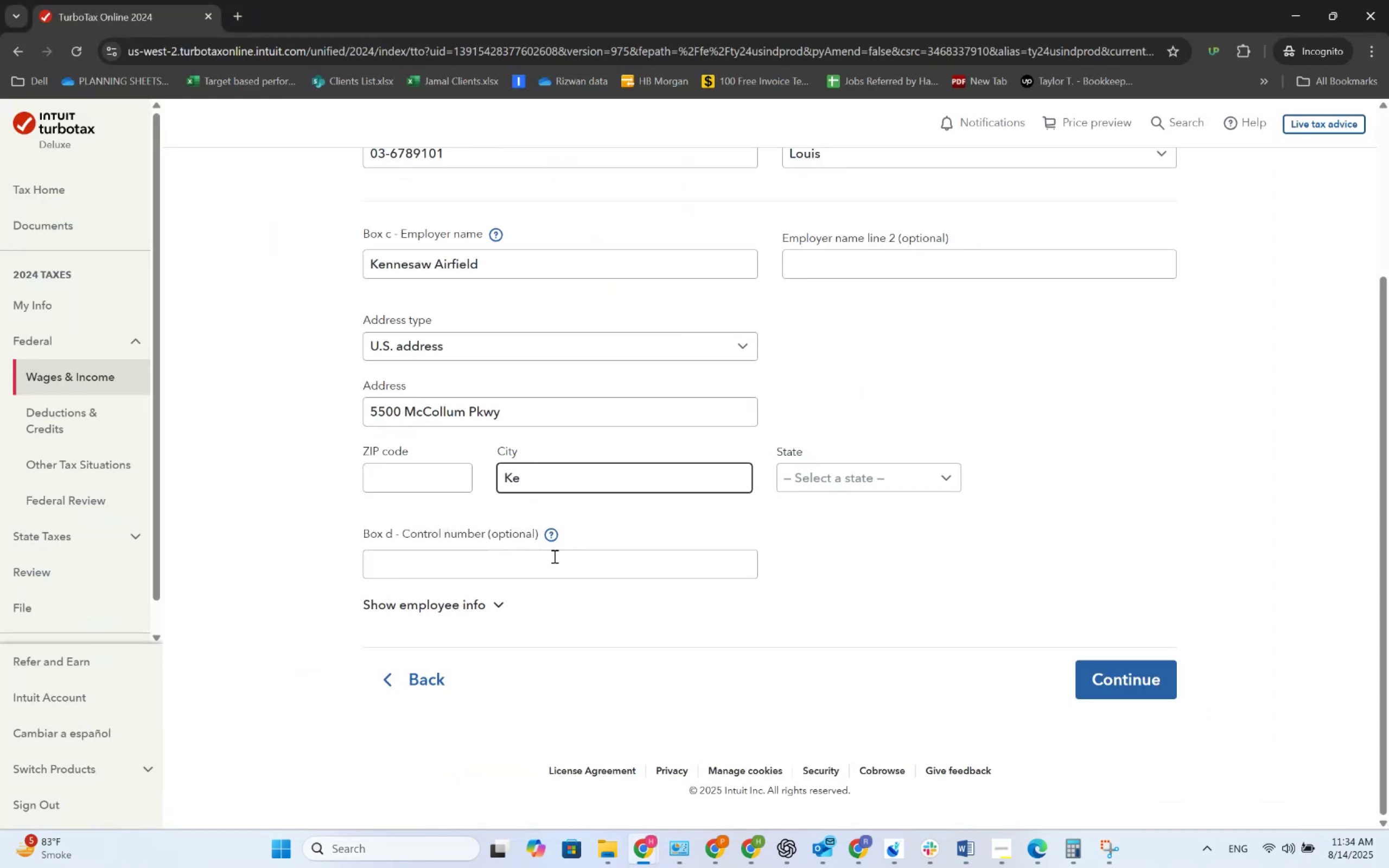 
key(Alt+AltLeft)
 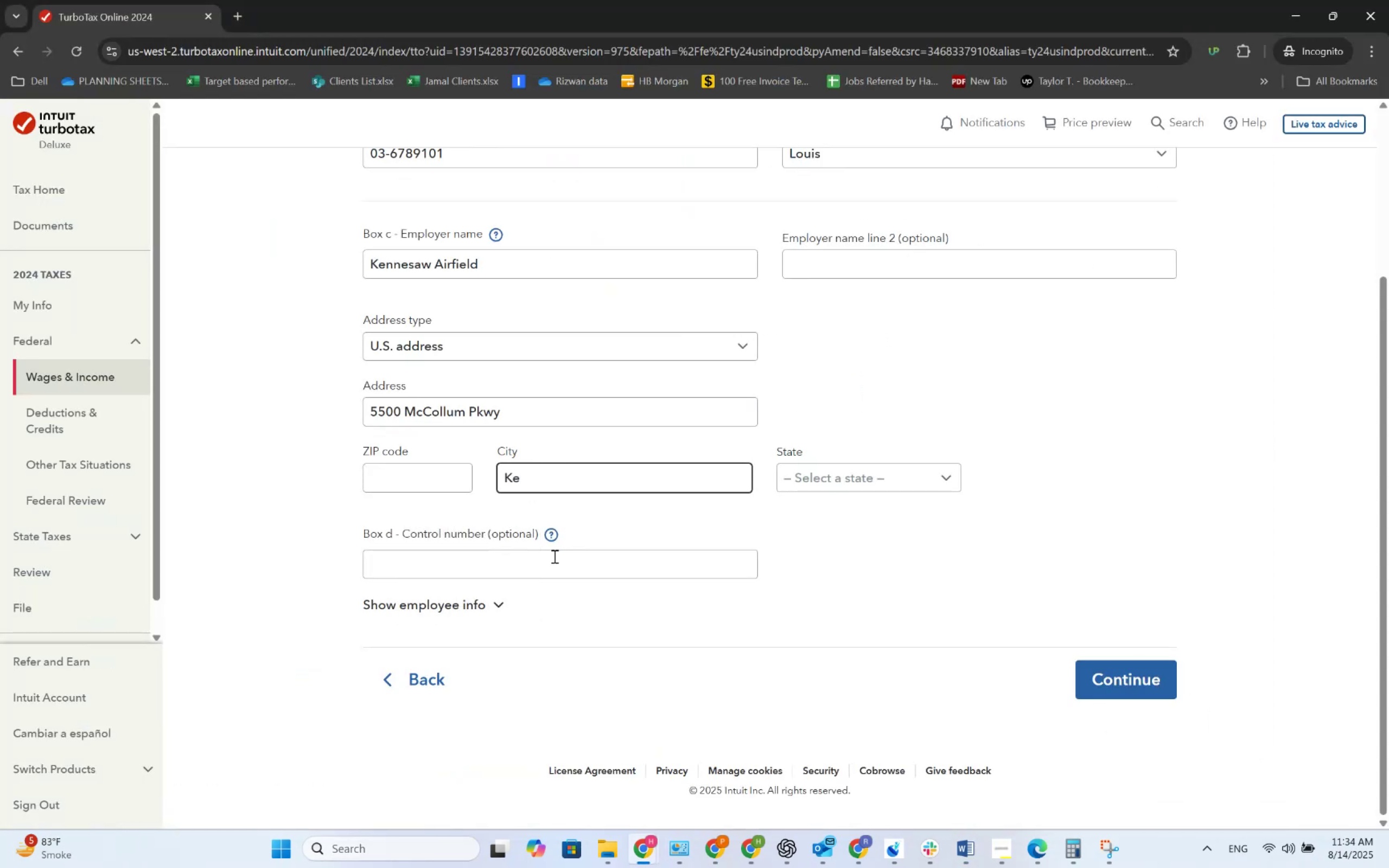 
key(Alt+Tab)
 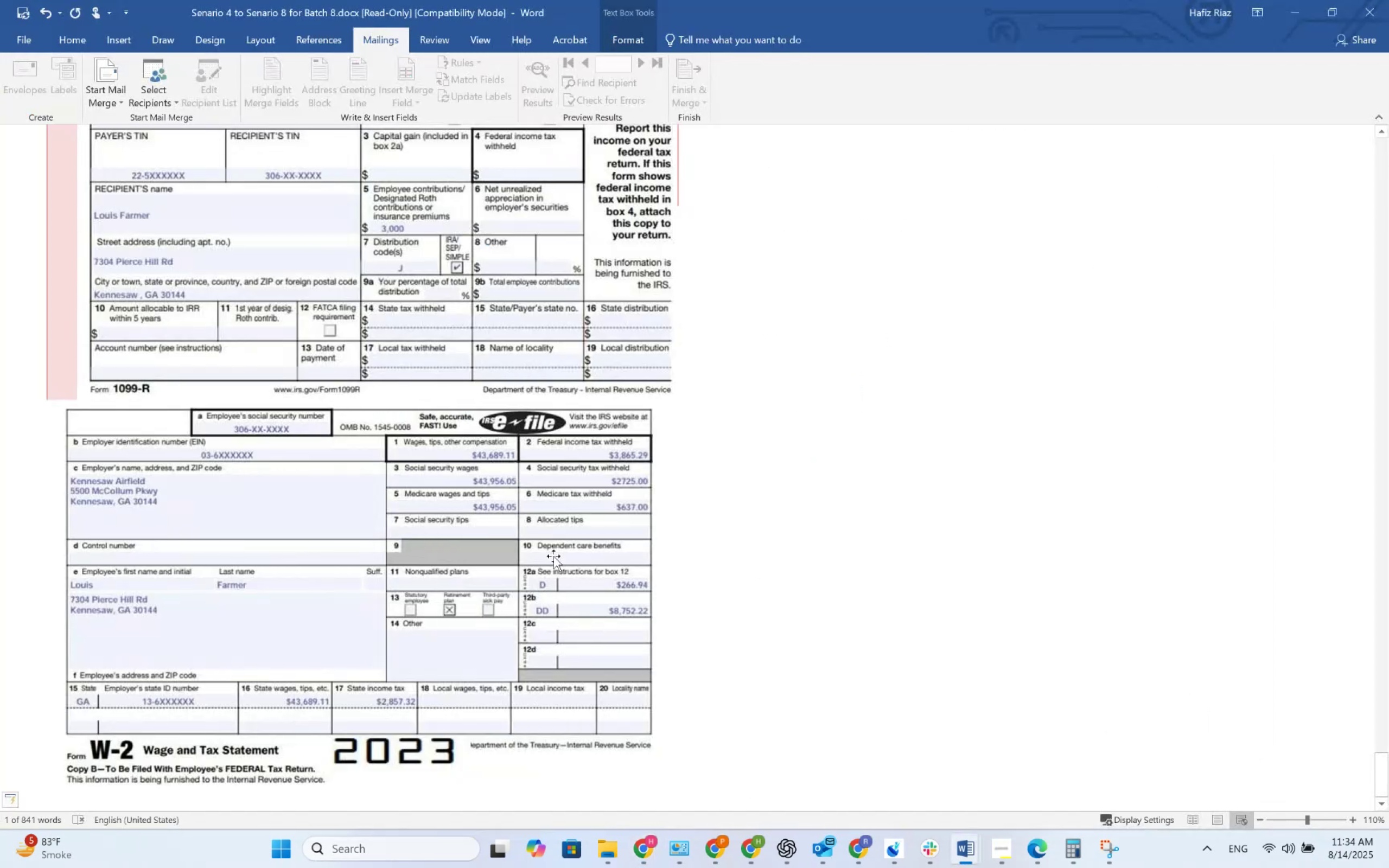 
key(Alt+AltLeft)
 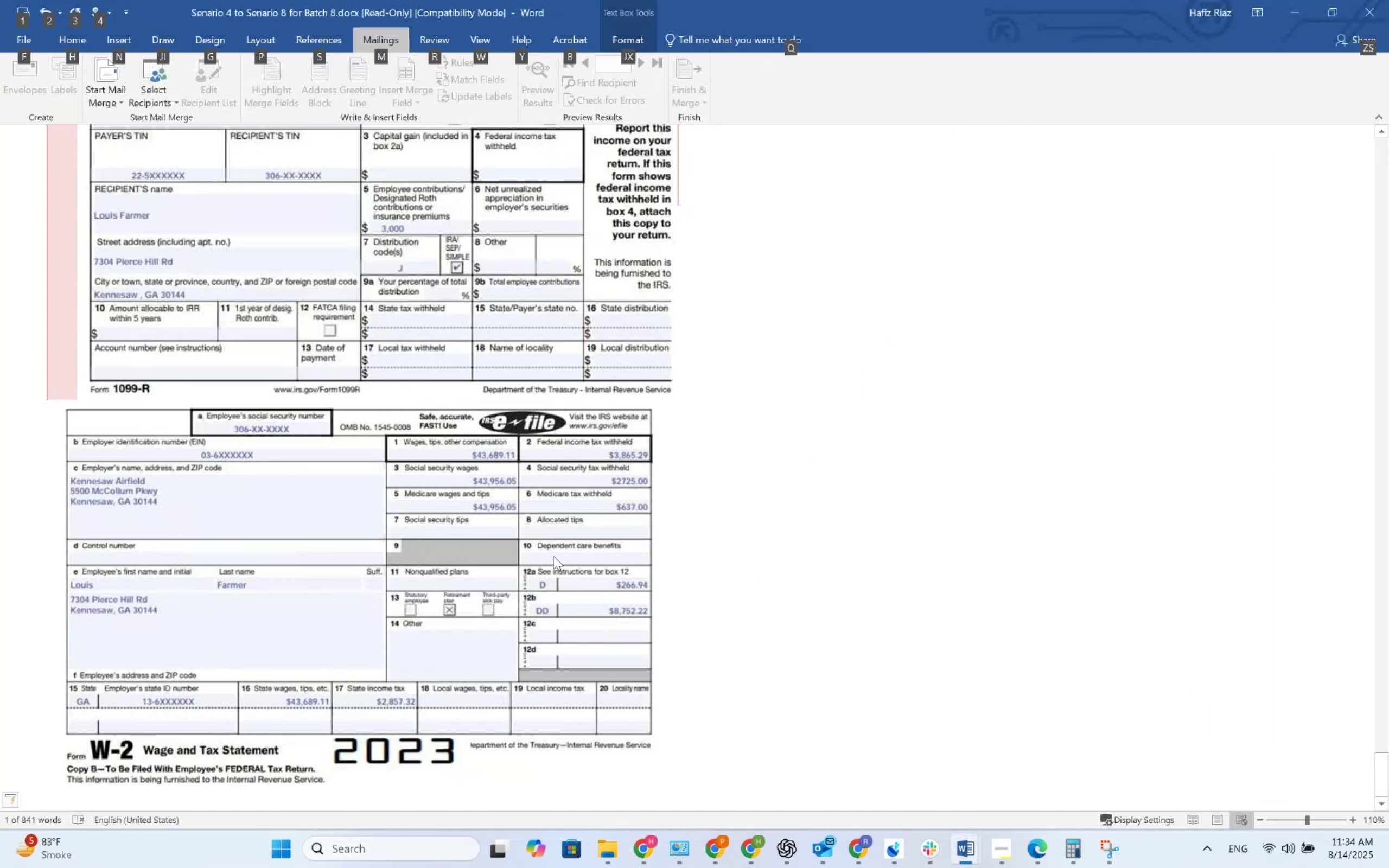 
key(Alt+AltLeft)
 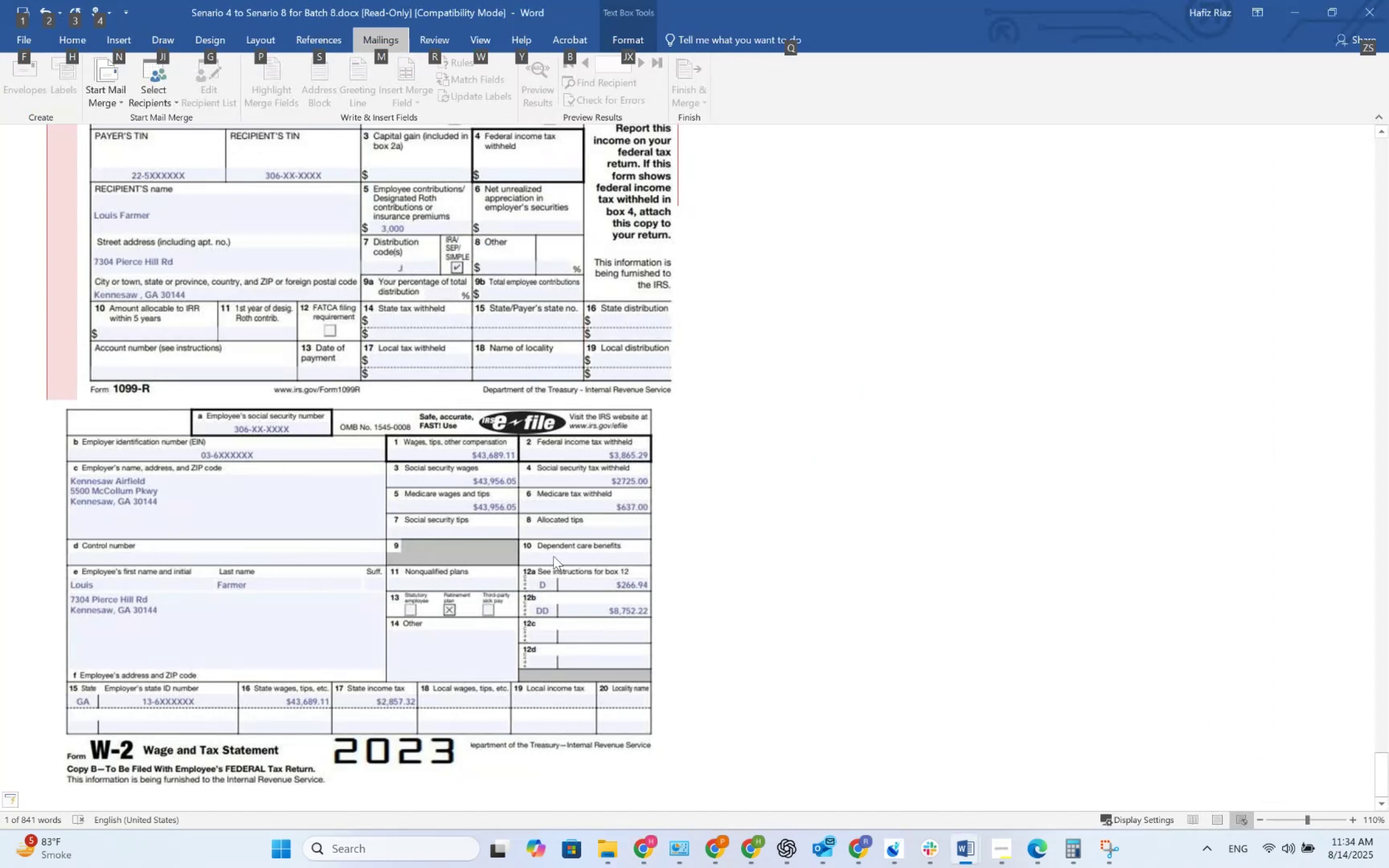 
key(Alt+Tab)
 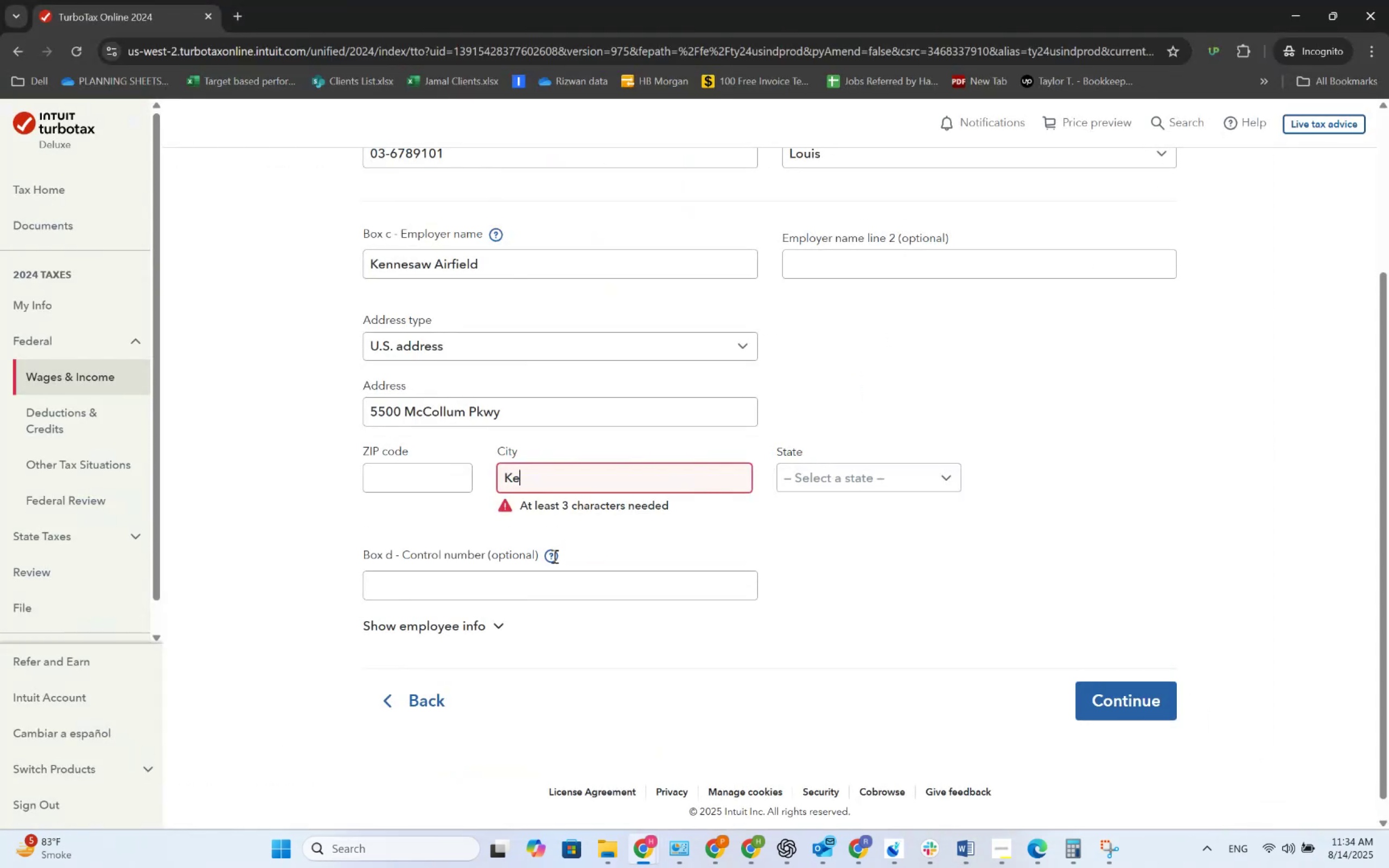 
key(Alt+AltLeft)
 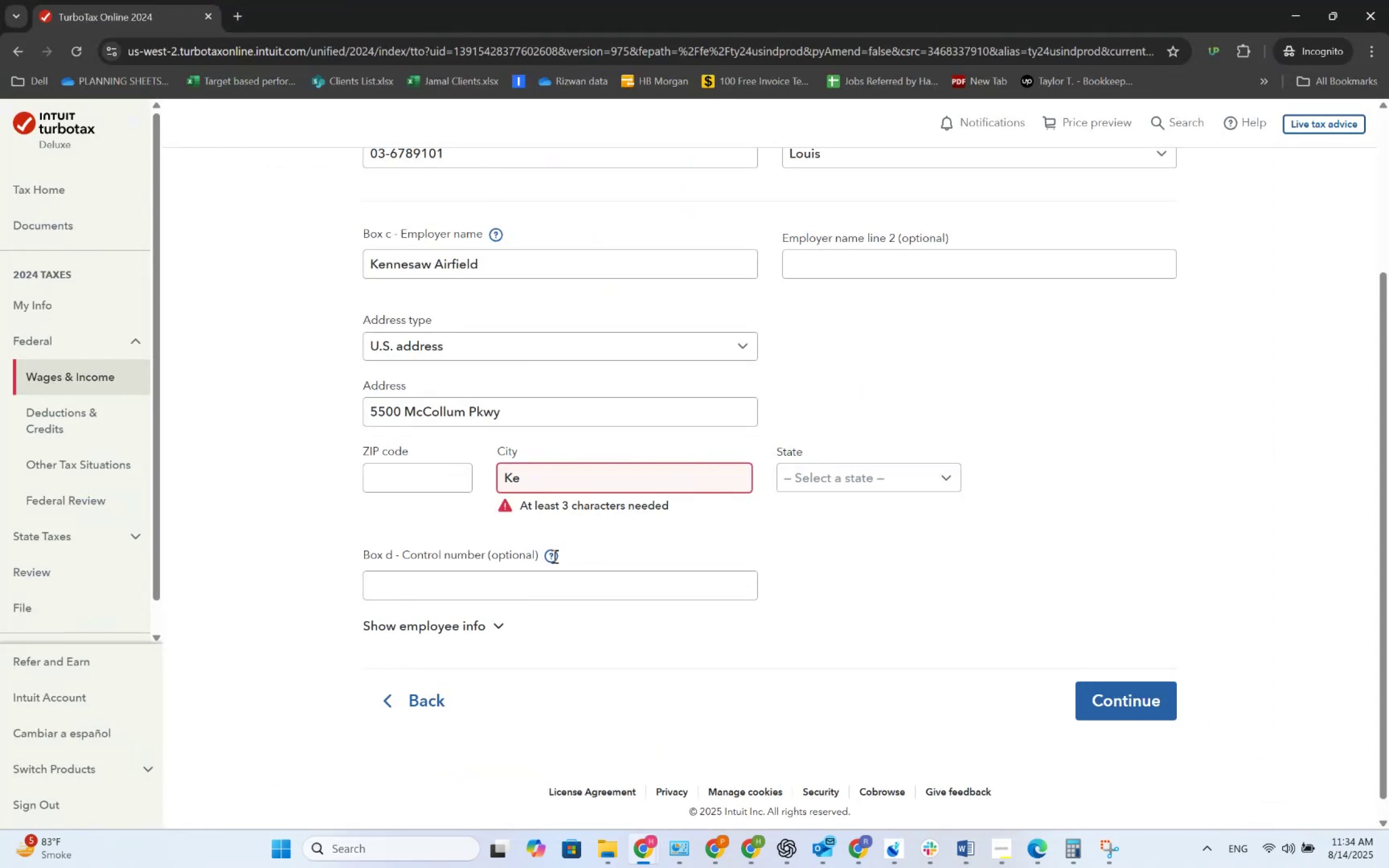 
key(Alt+Tab)
 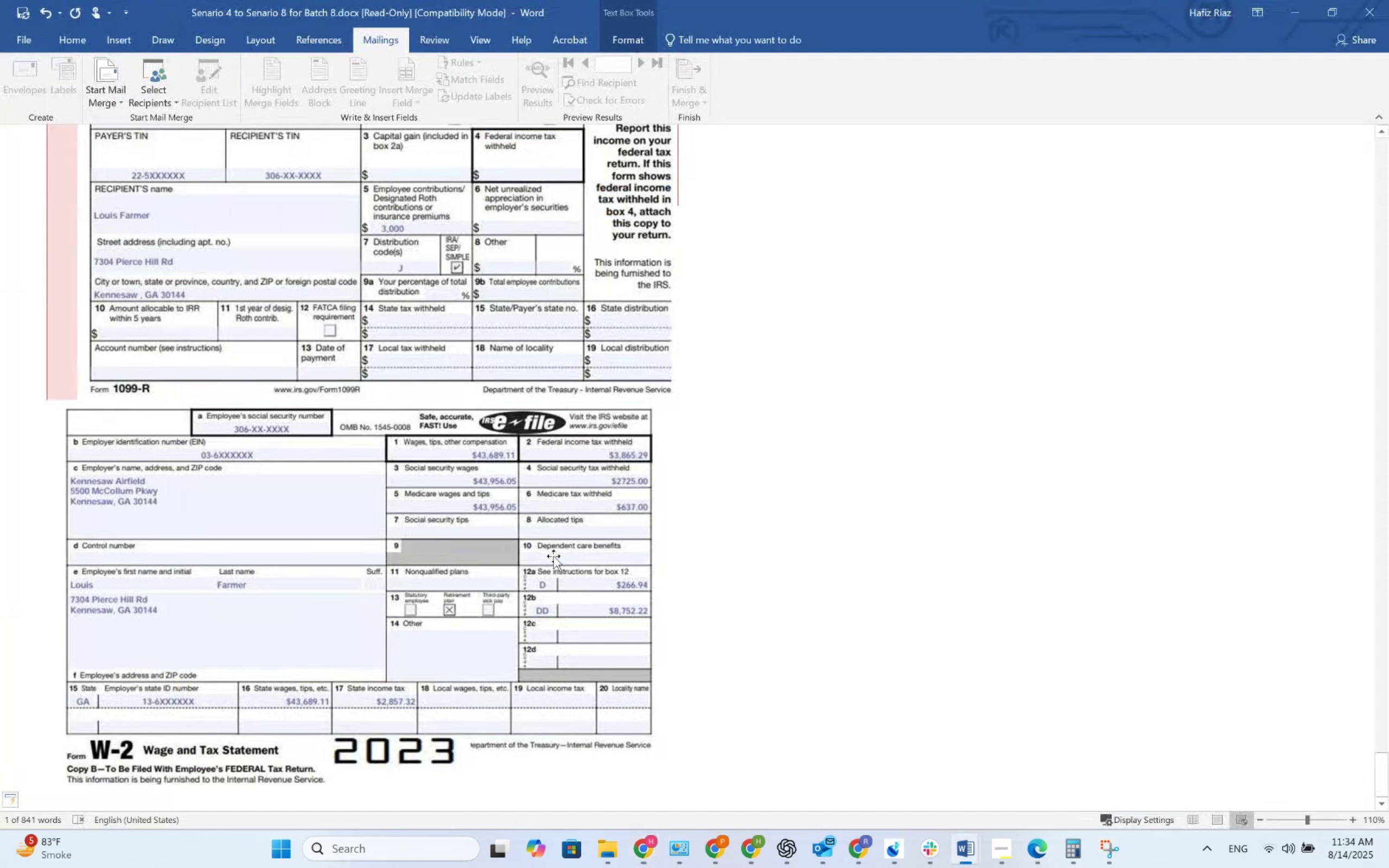 
key(Alt+AltLeft)
 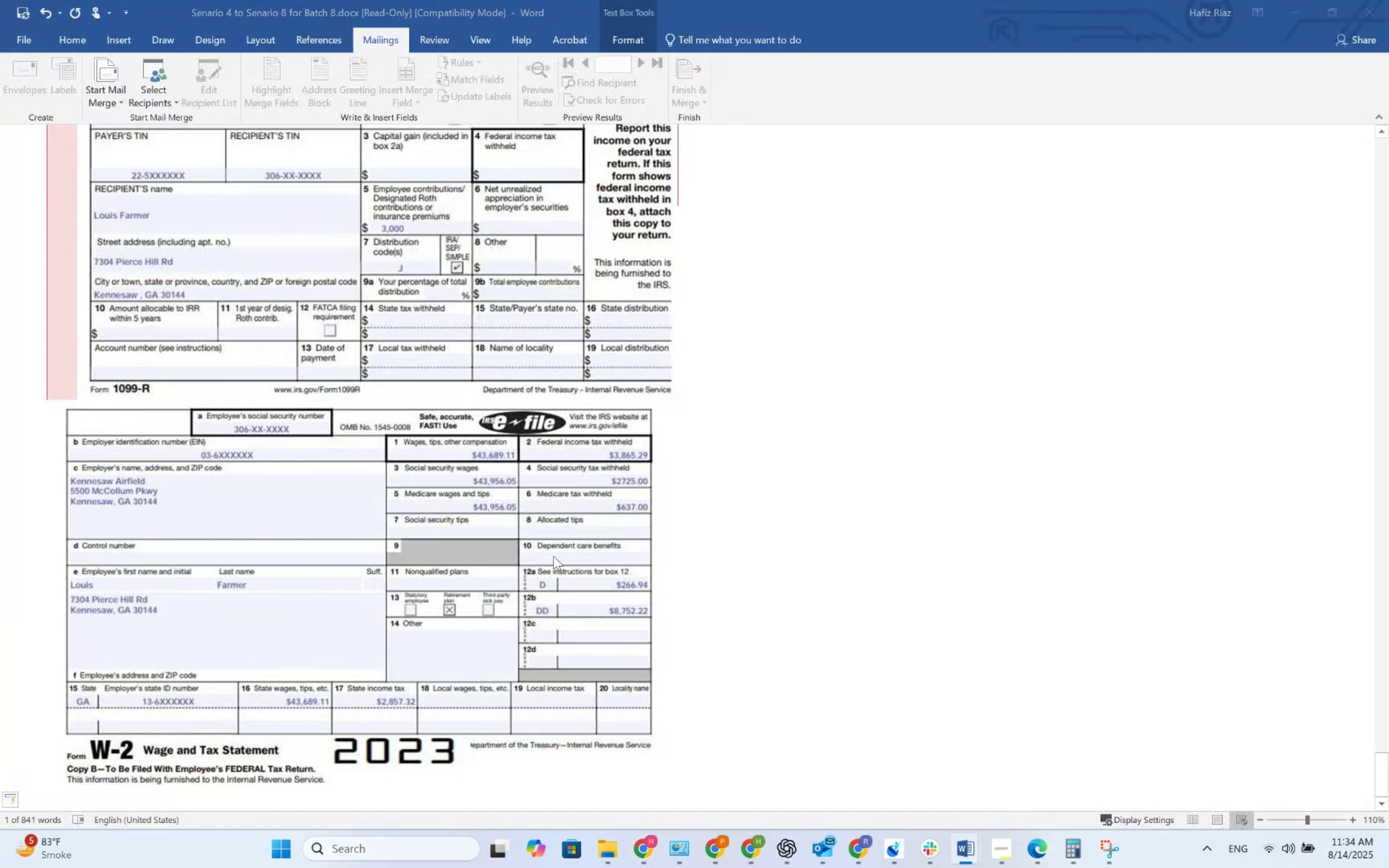 
key(Alt+Tab)
 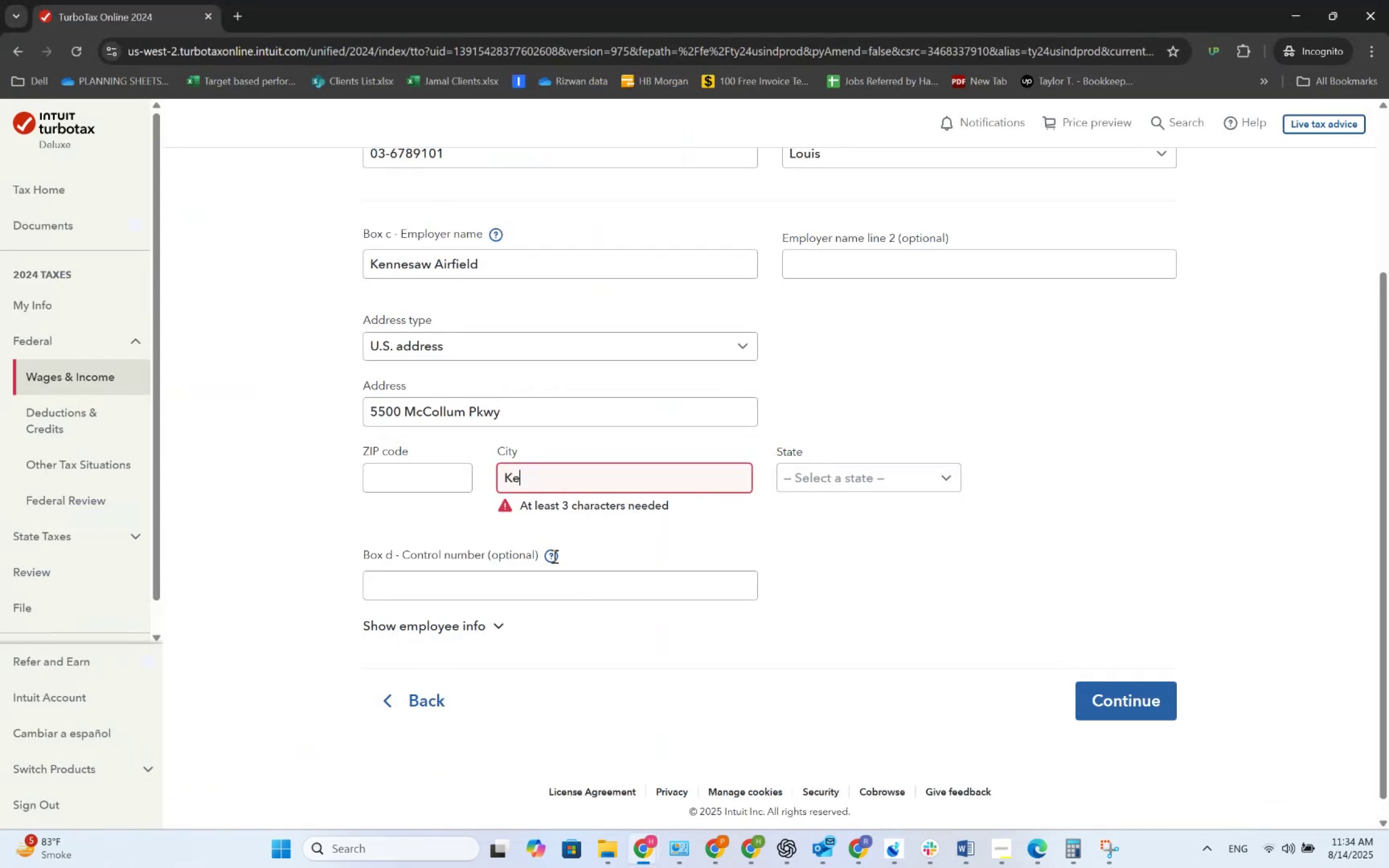 
key(Alt+AltLeft)
 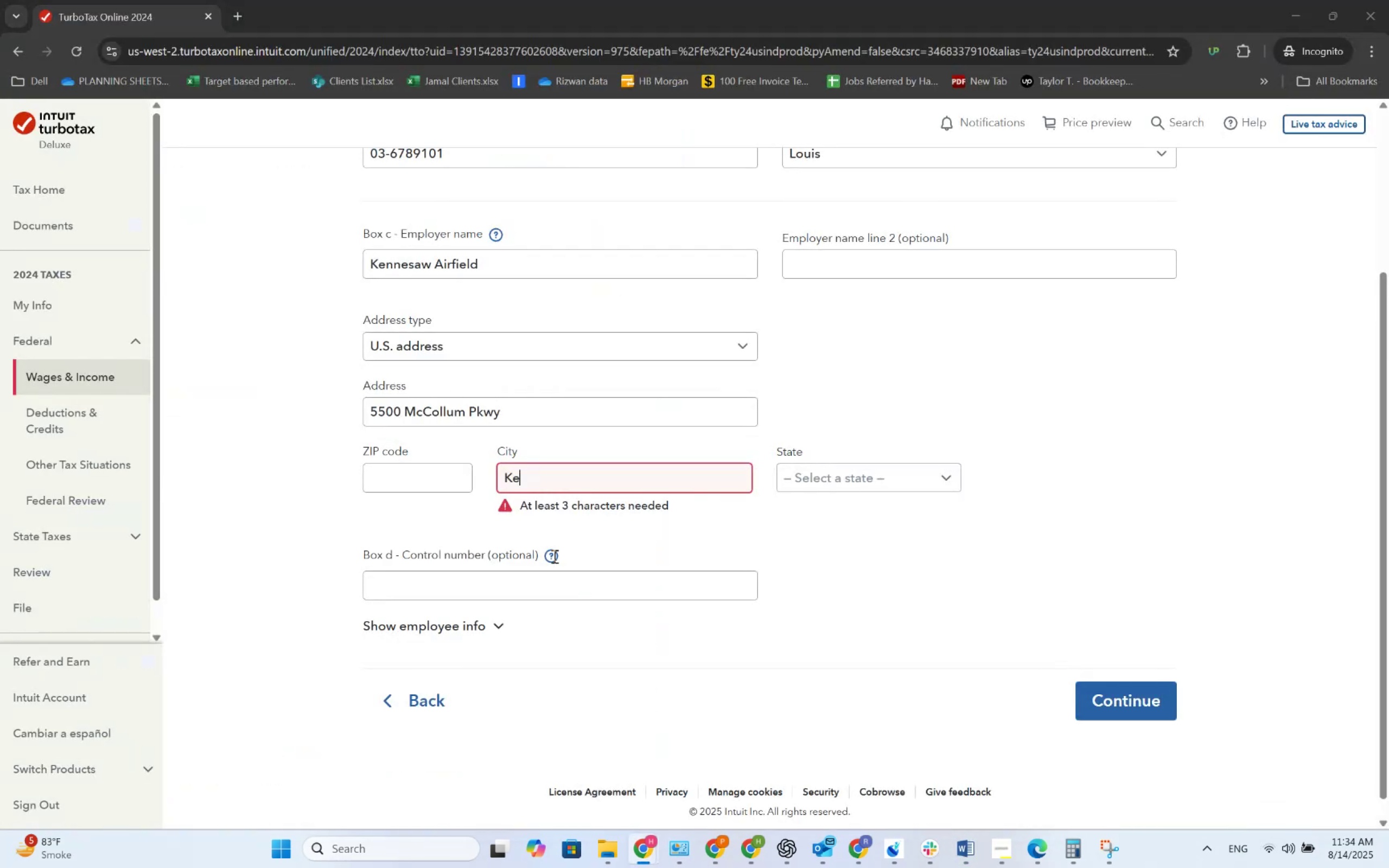 
key(Alt+Tab)
 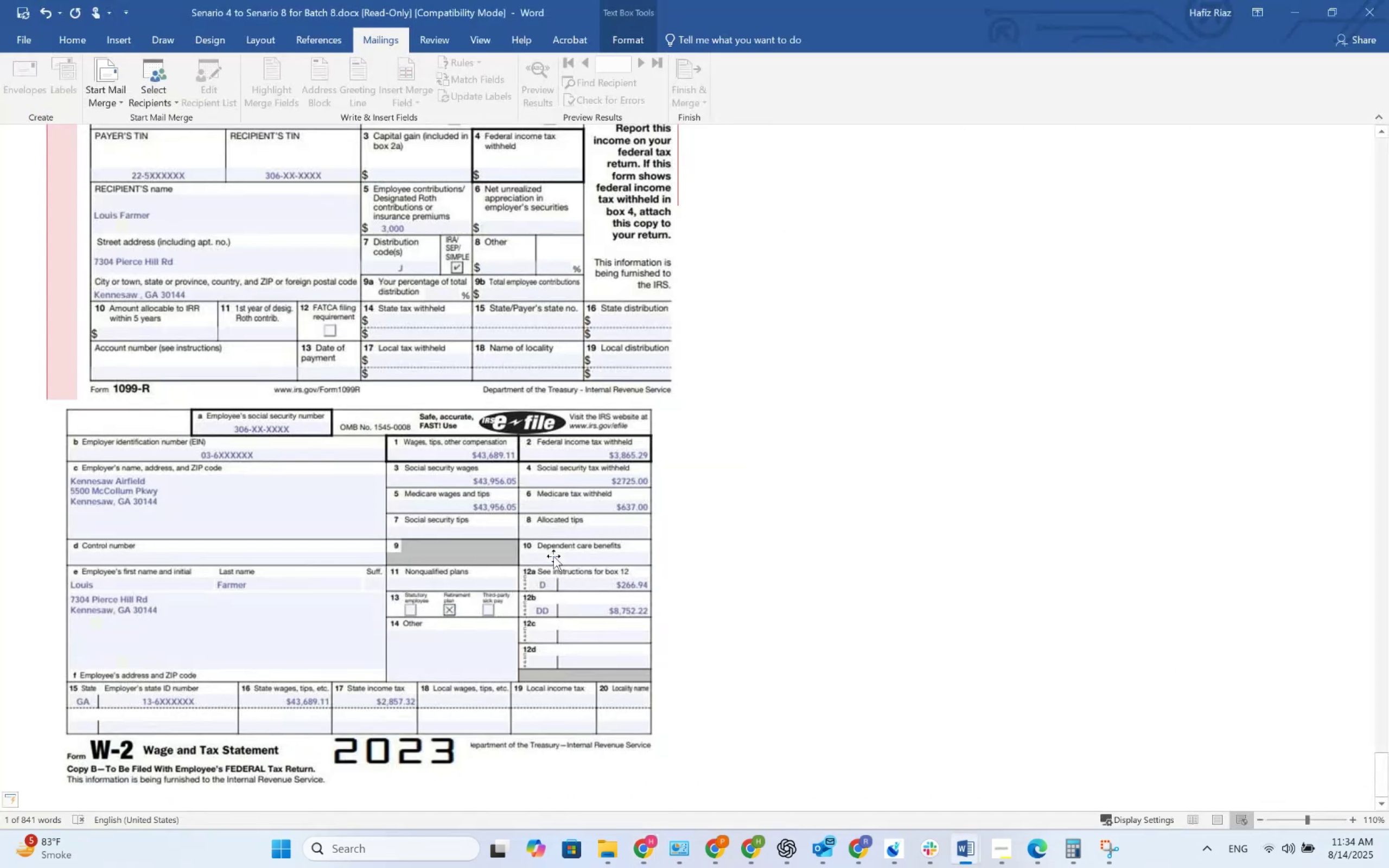 
key(Alt+AltLeft)
 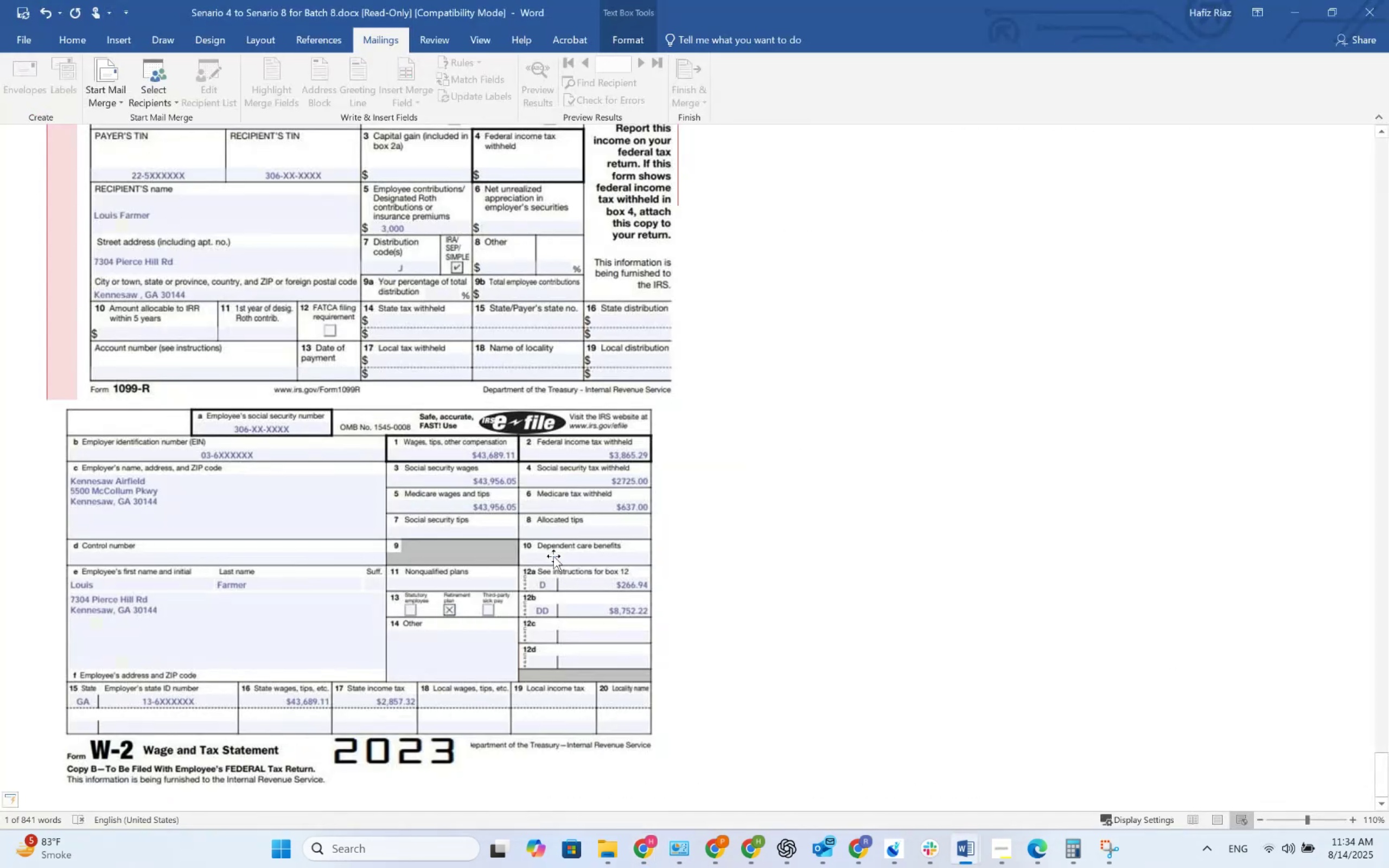 
key(Alt+Tab)
 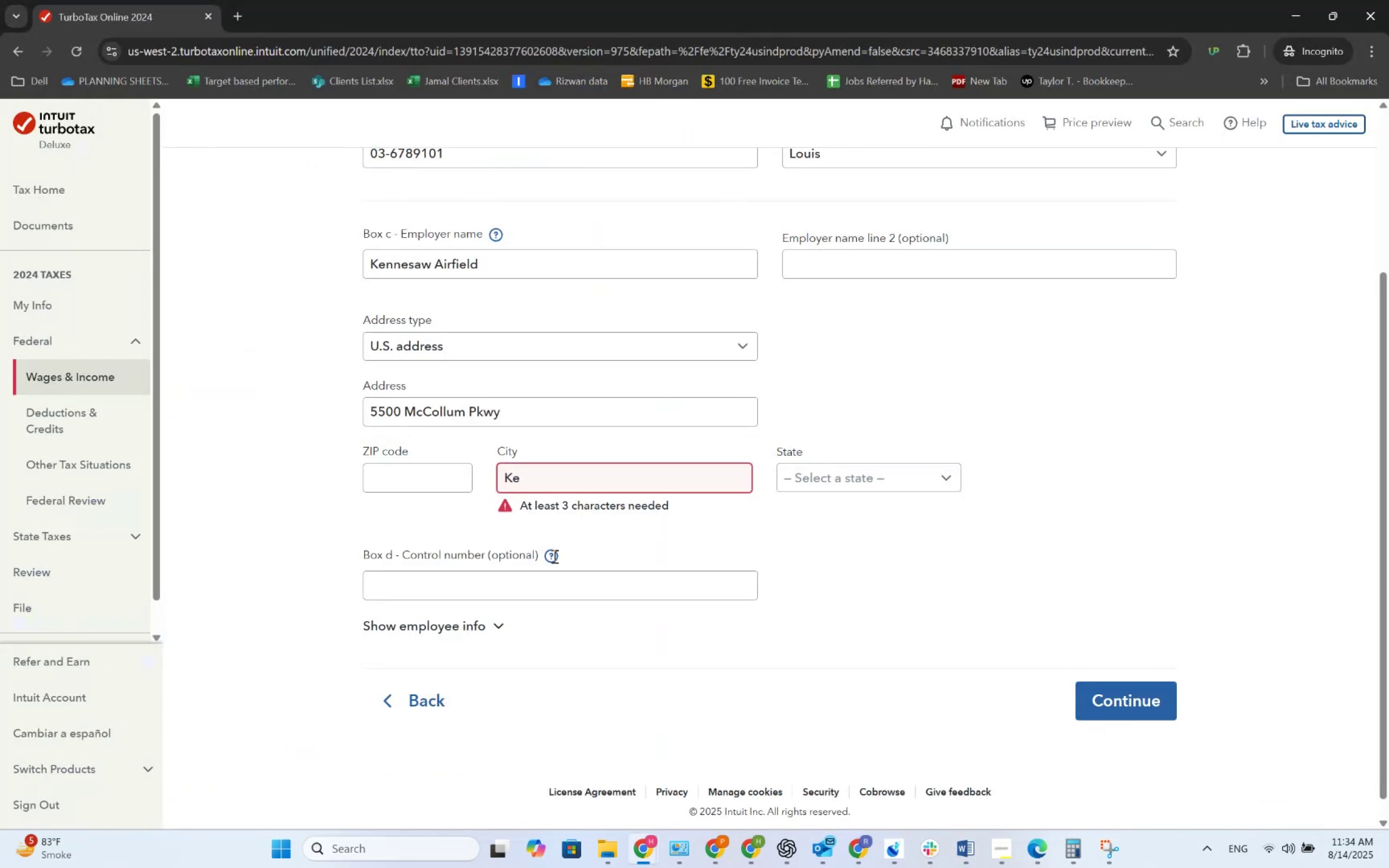 
key(Alt+AltLeft)
 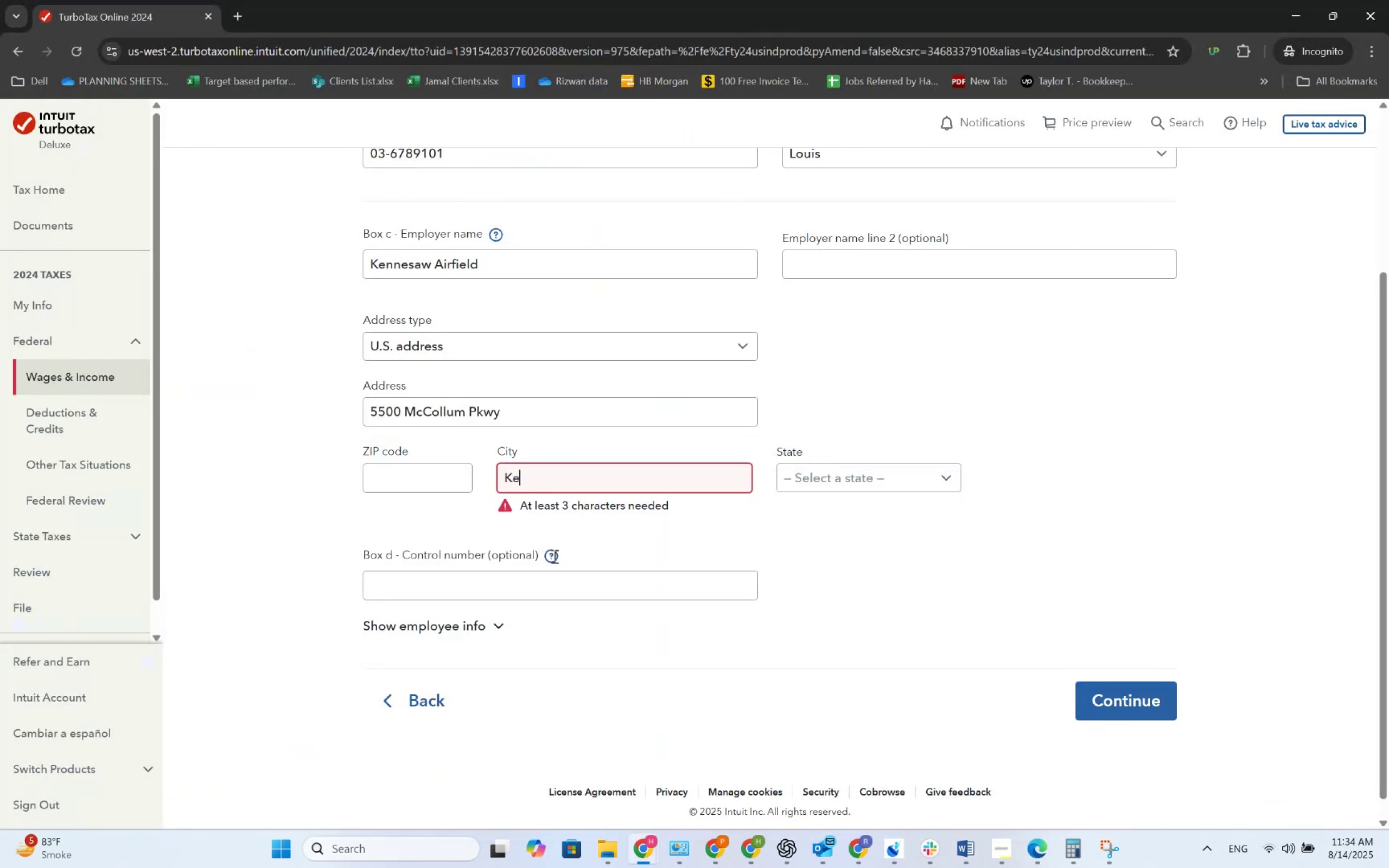 
key(Alt+Tab)
 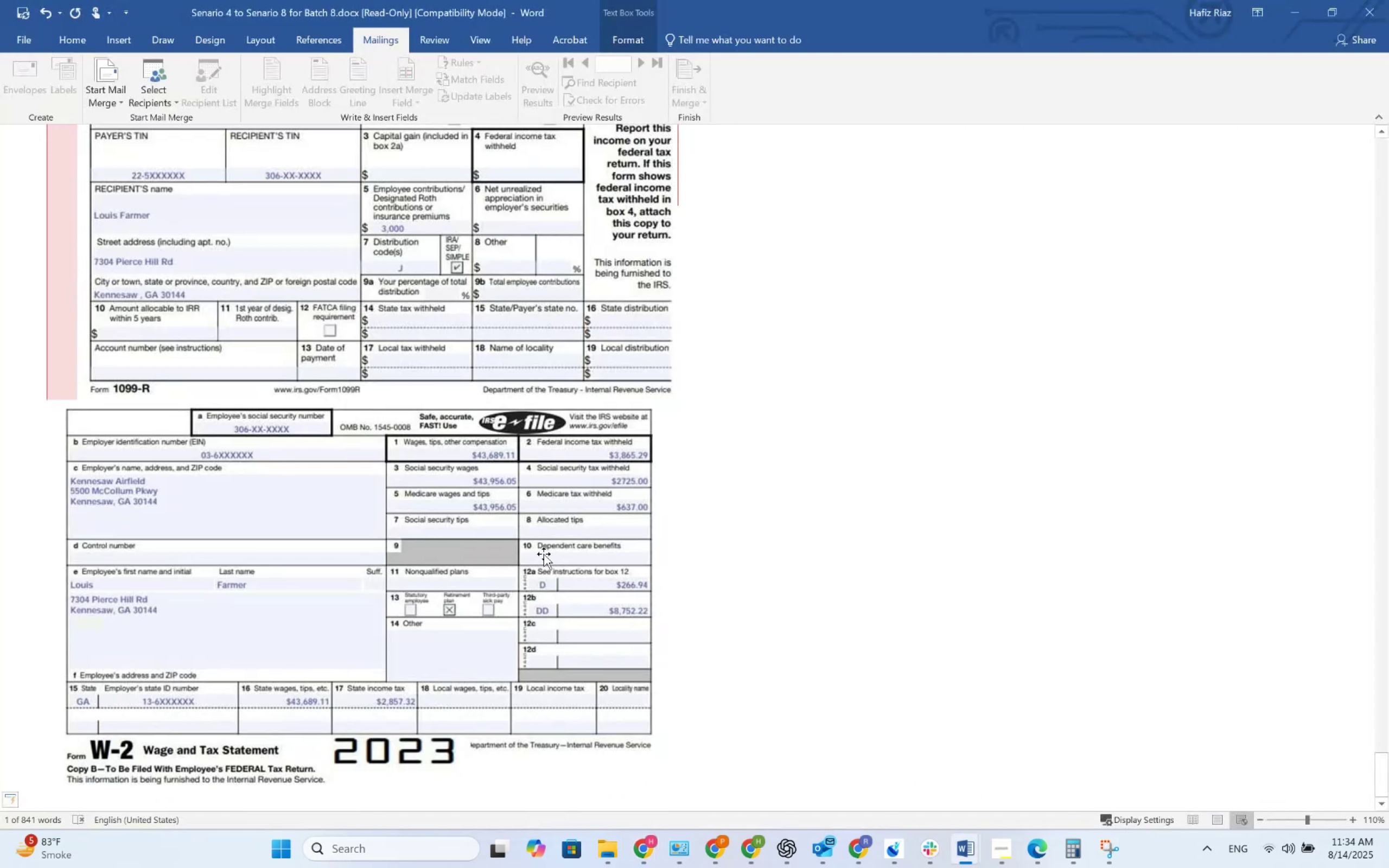 
key(Alt+AltLeft)
 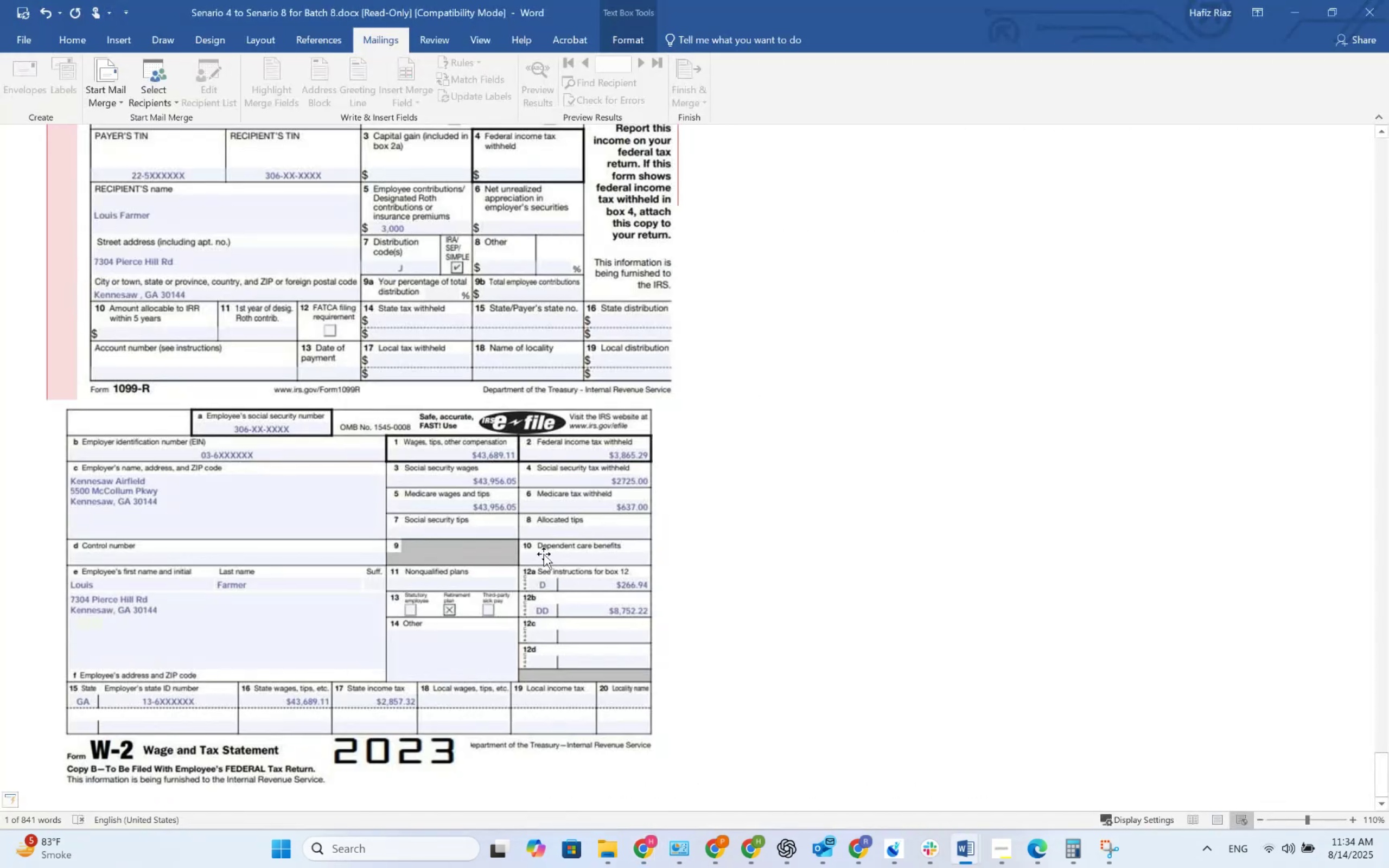 
key(Tab)
type(nne)
 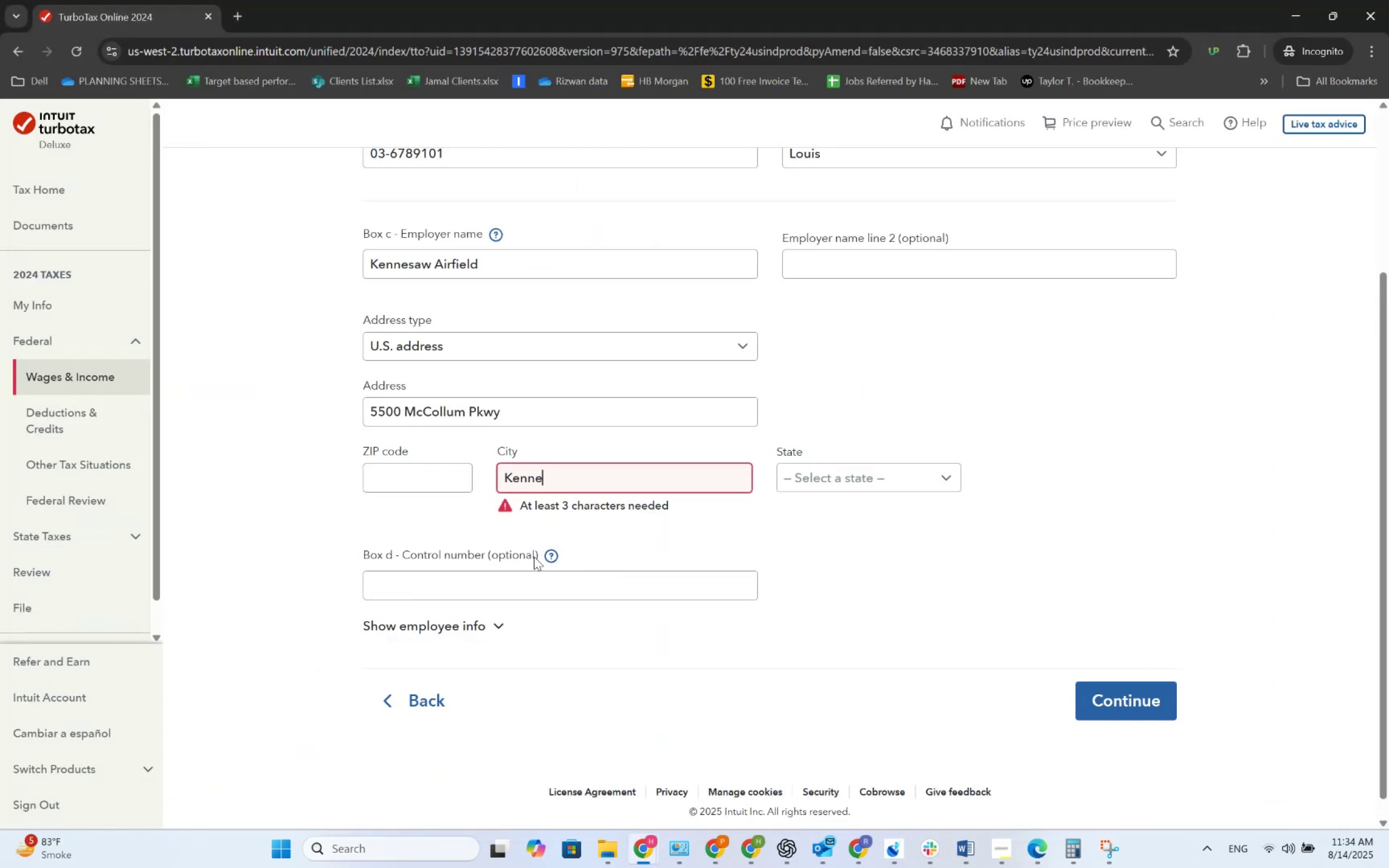 
key(Alt+AltLeft)
 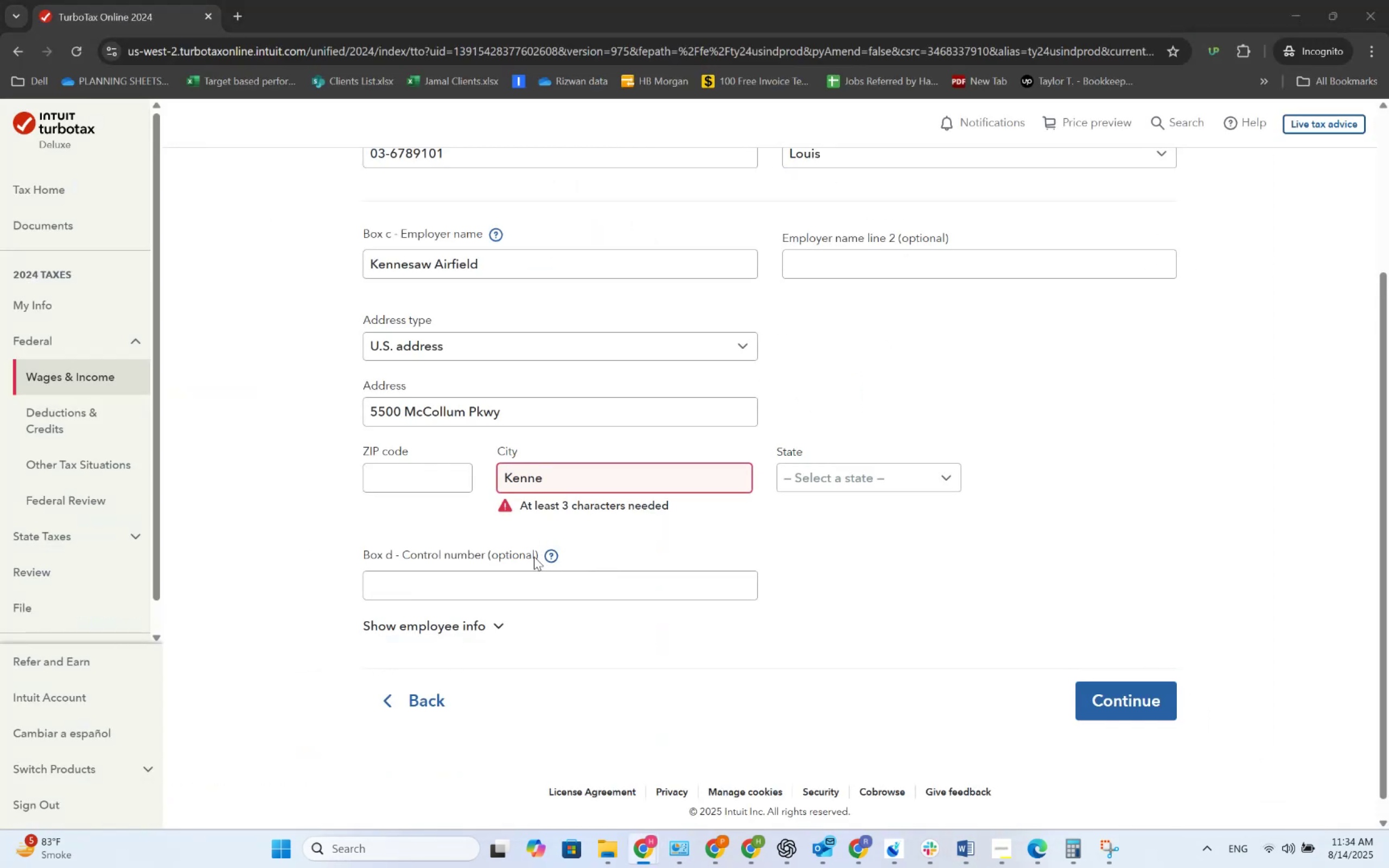 
key(Alt+Tab)
 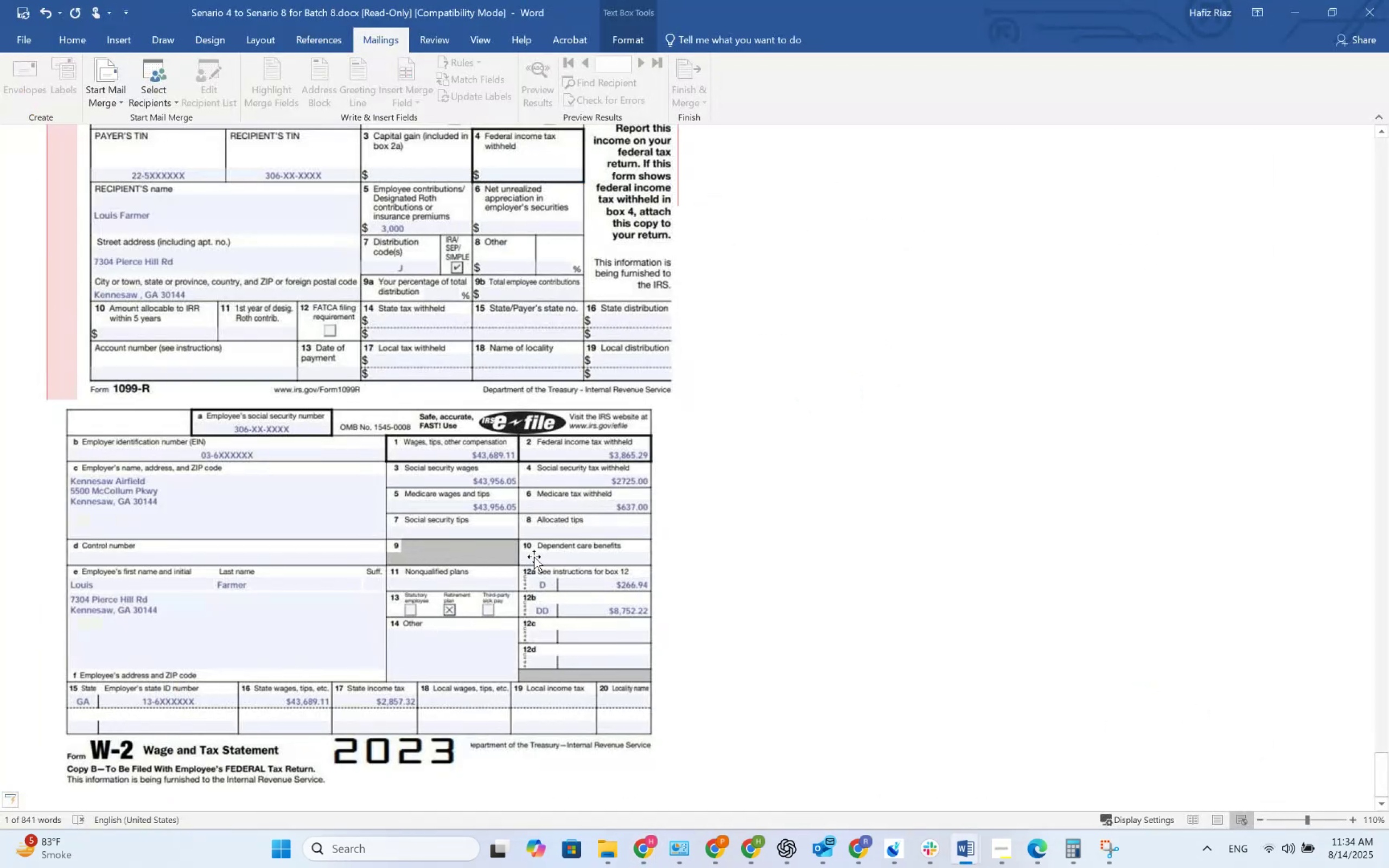 
key(Alt+AltLeft)
 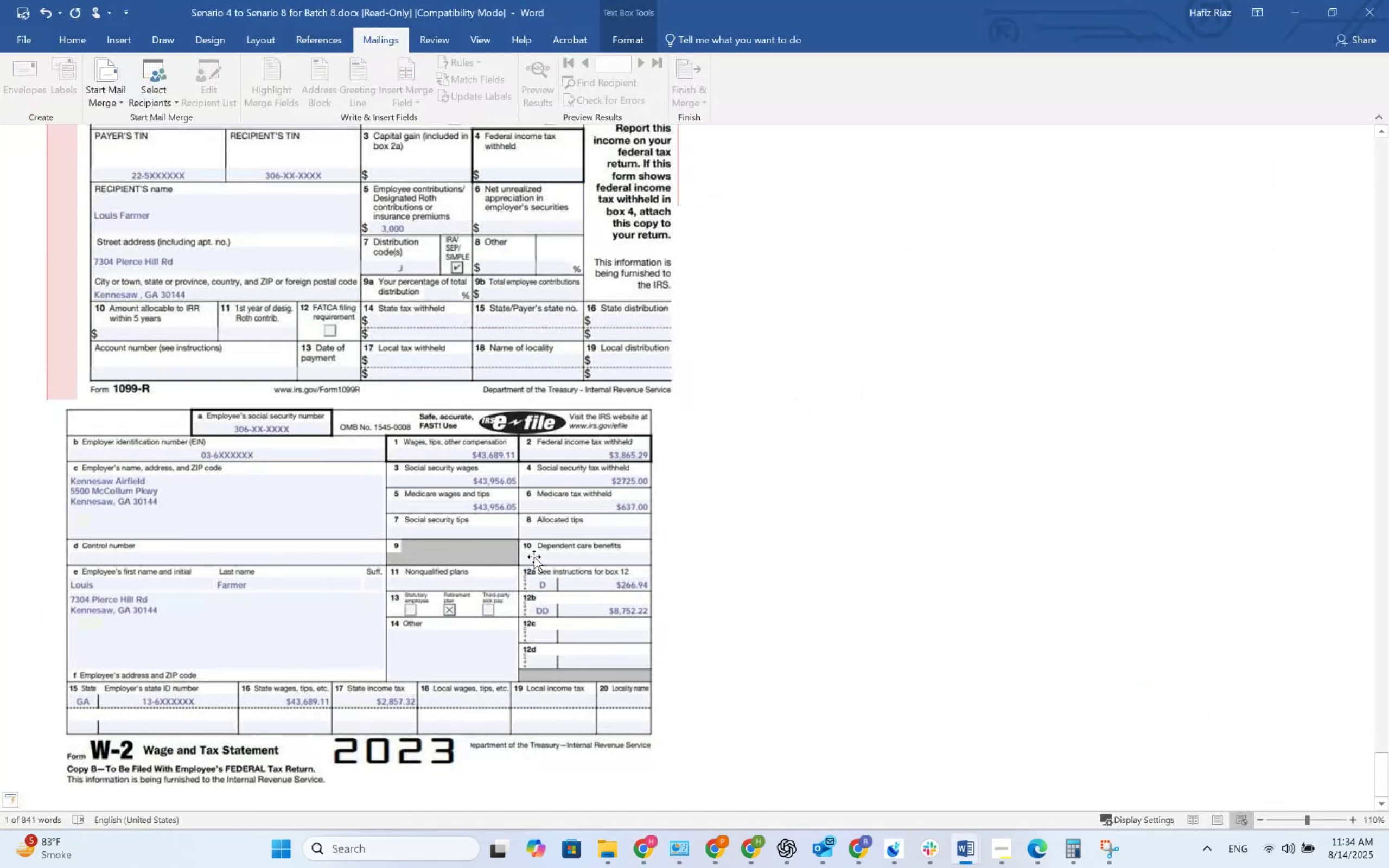 
key(Tab)
type(saw)
key(Tab)
type(Ge)
key(Tab)
key(Tab)
 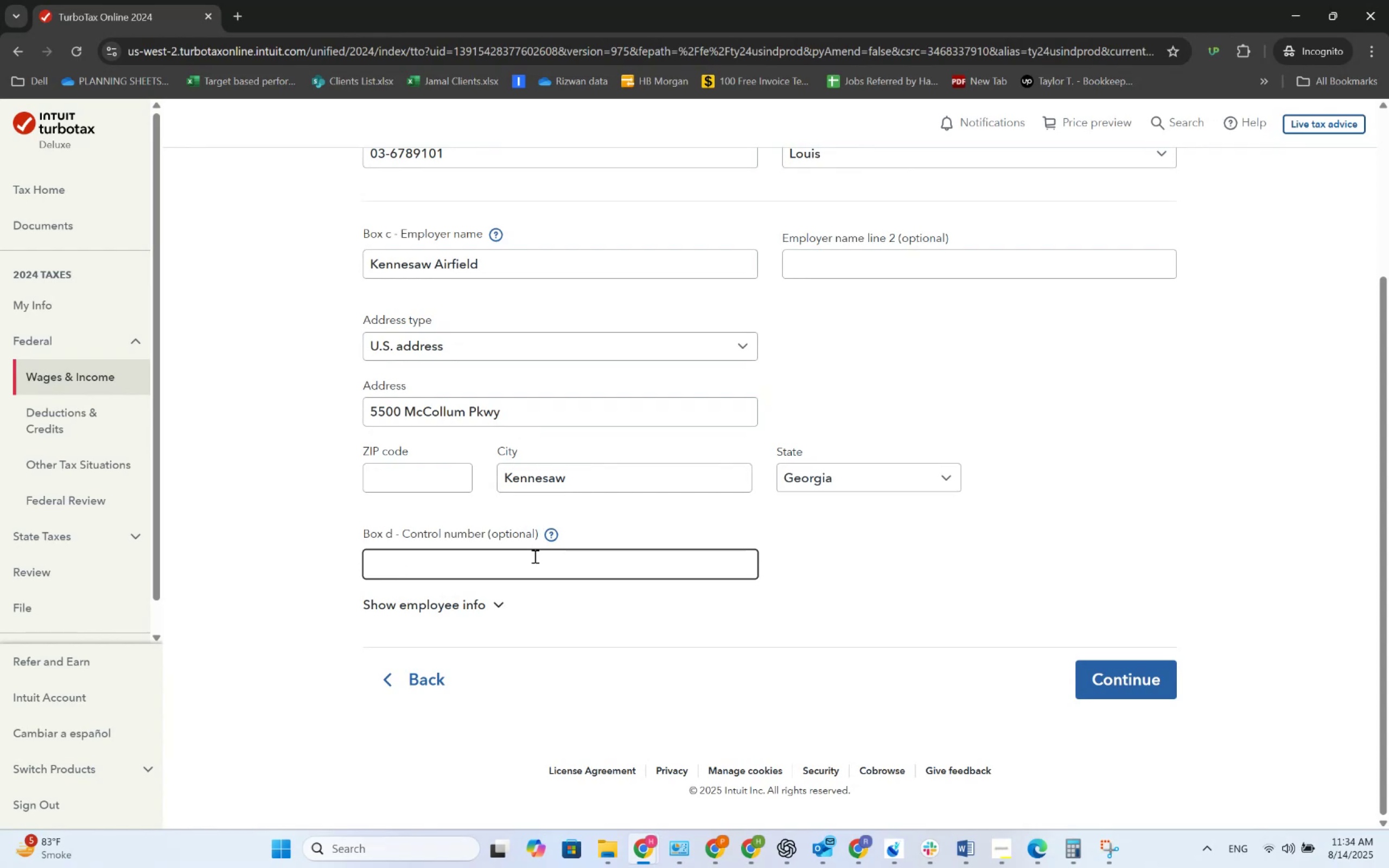 
 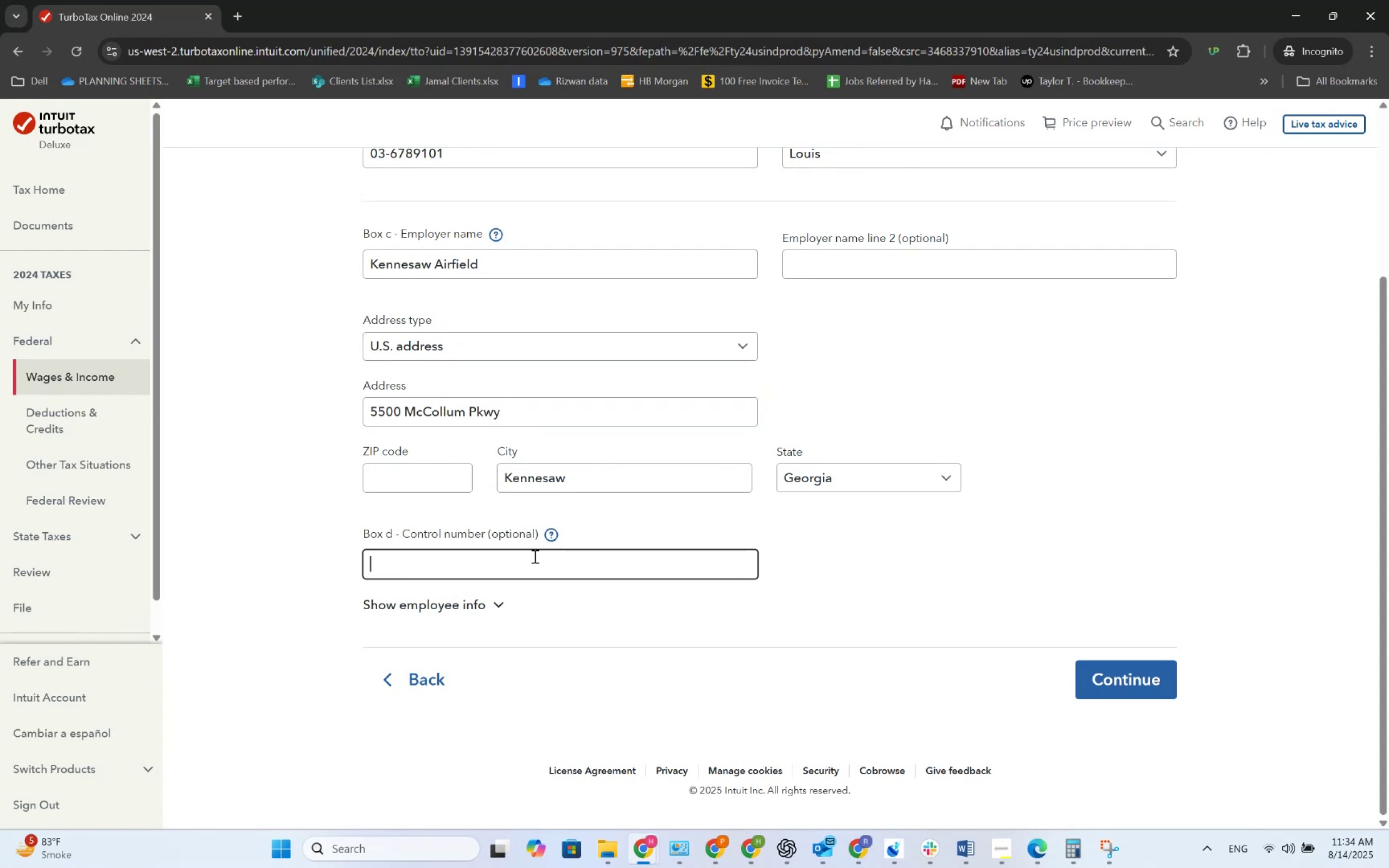 
key(Alt+AltLeft)
 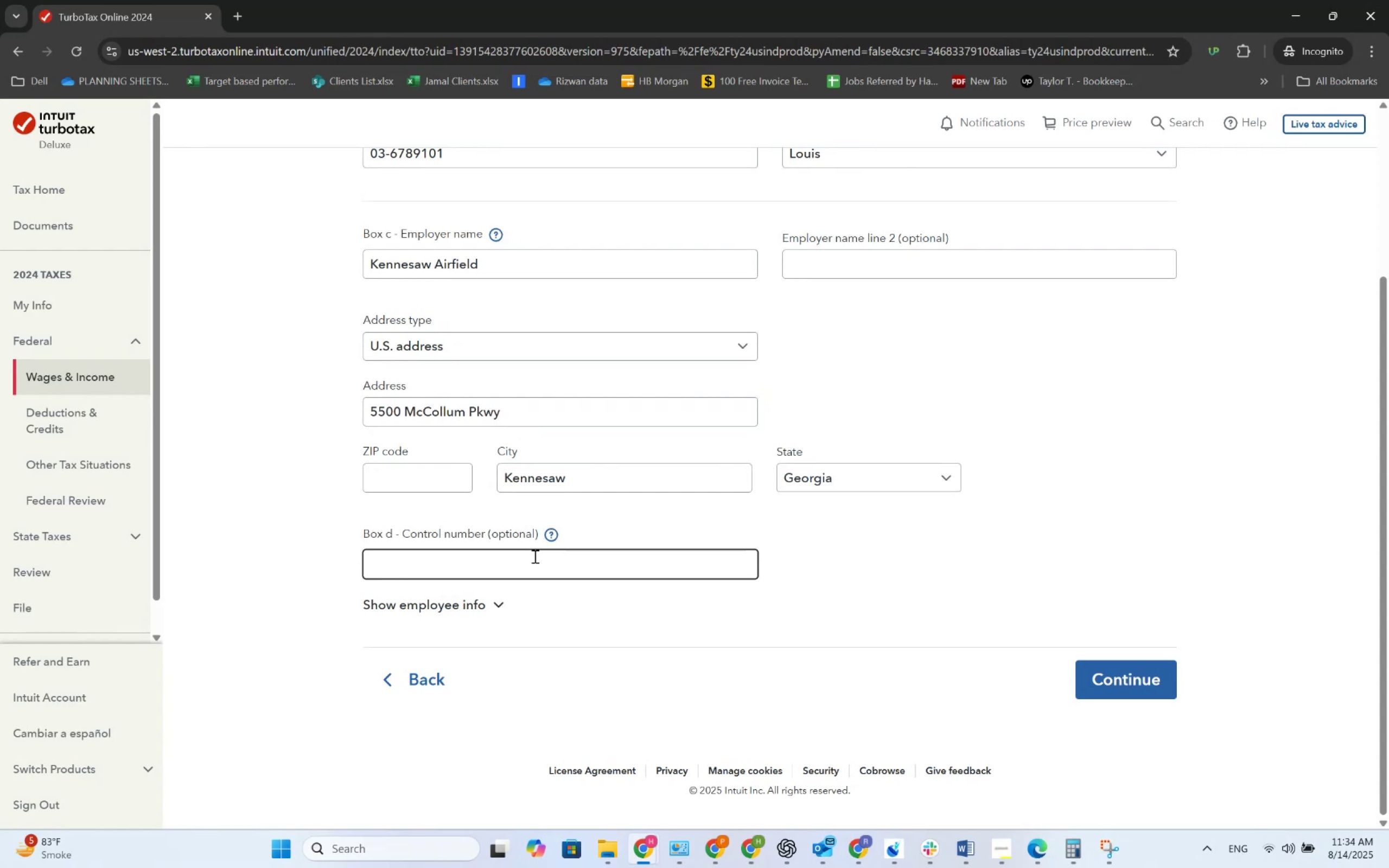 
key(Alt+Tab)
 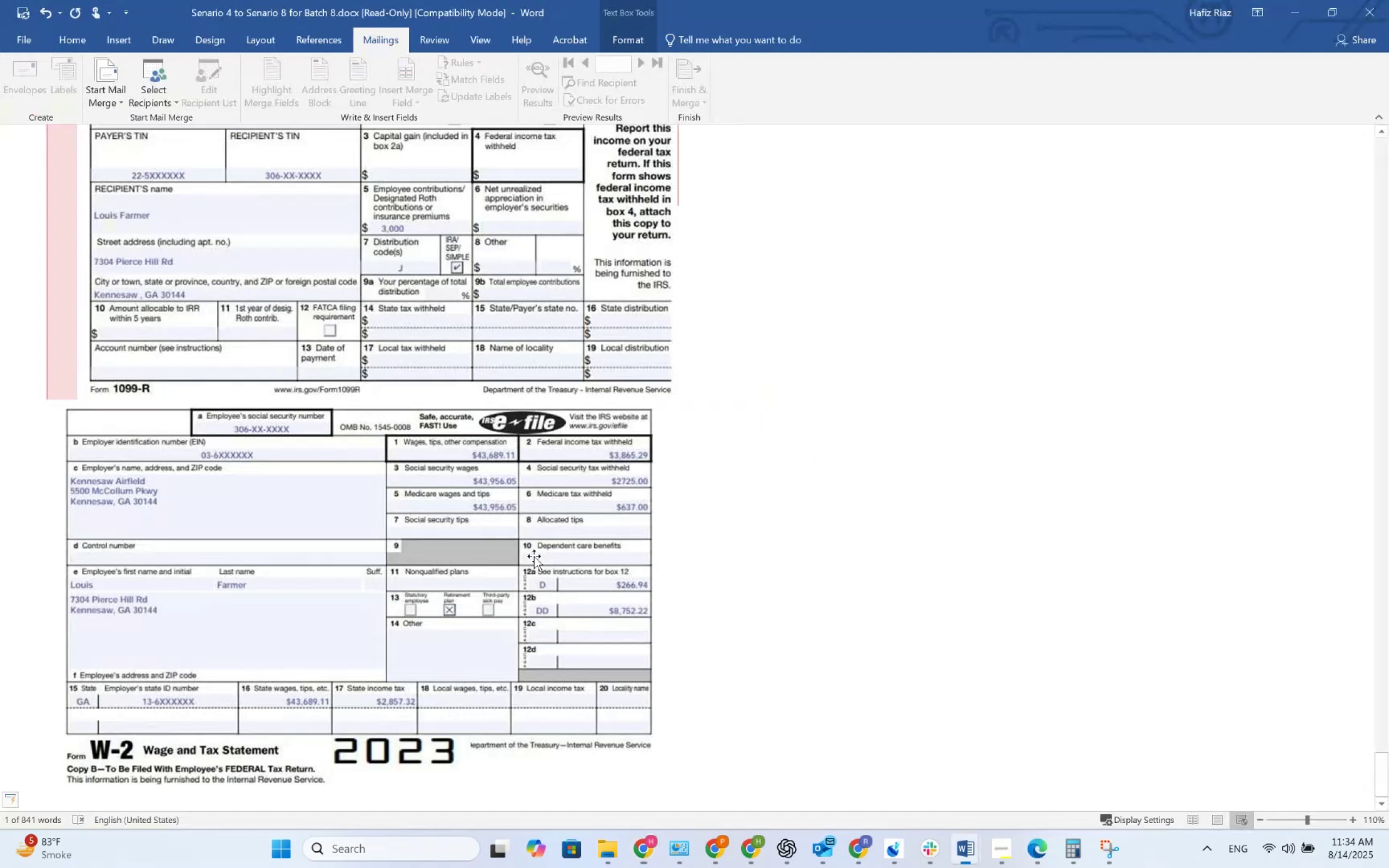 
key(Alt+AltLeft)
 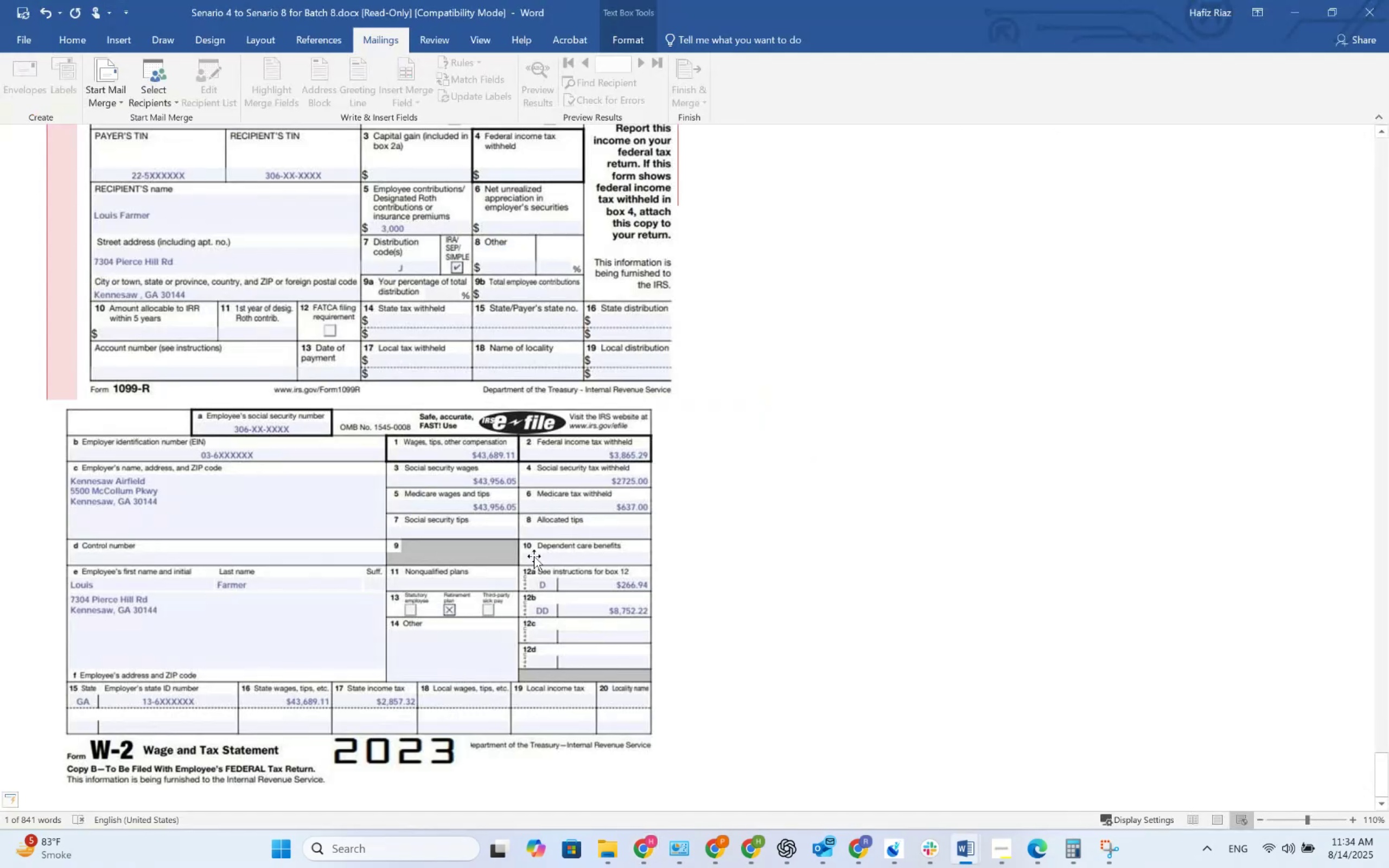 
key(Alt+Tab)
 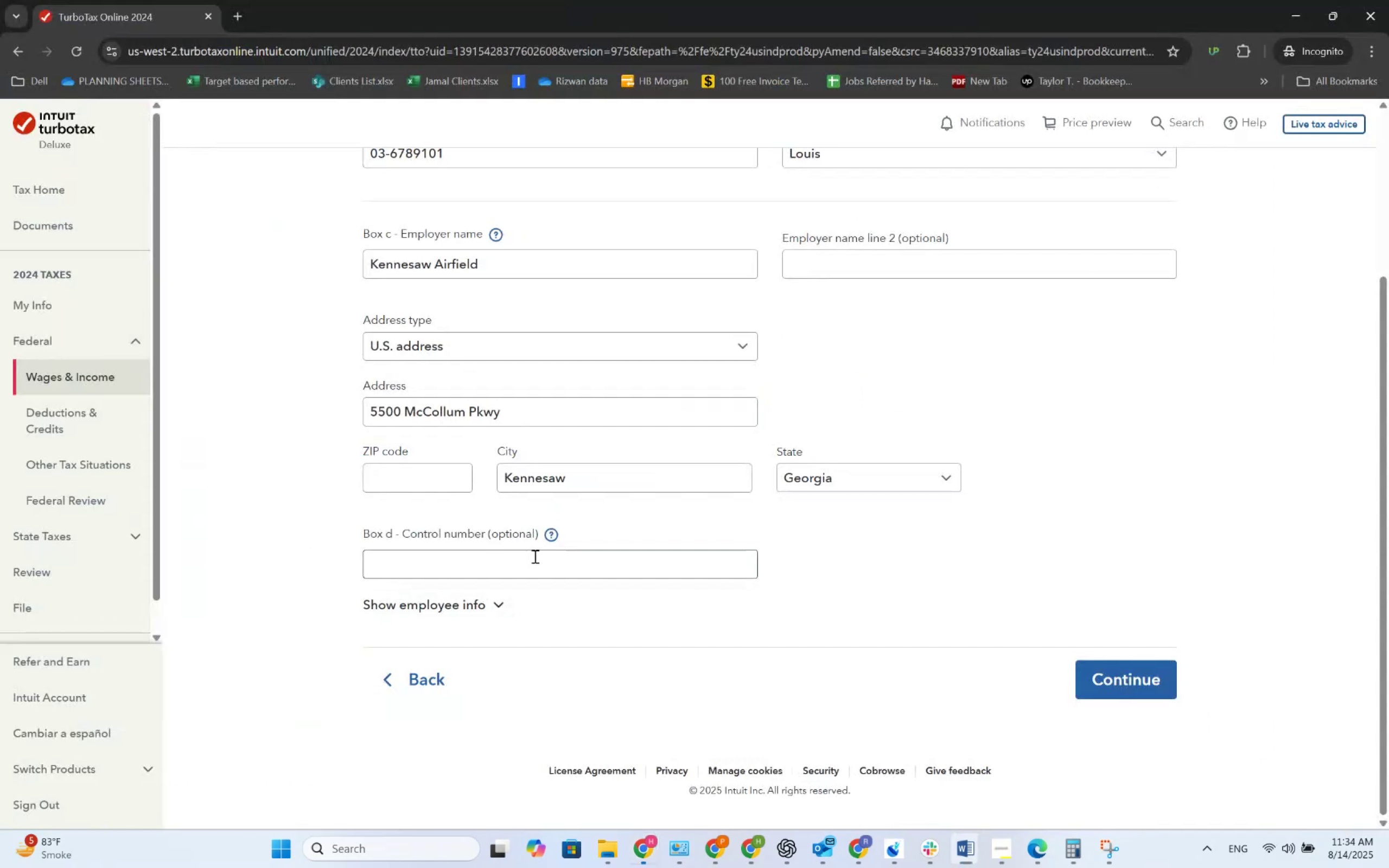 
key(Shift+Tab)
 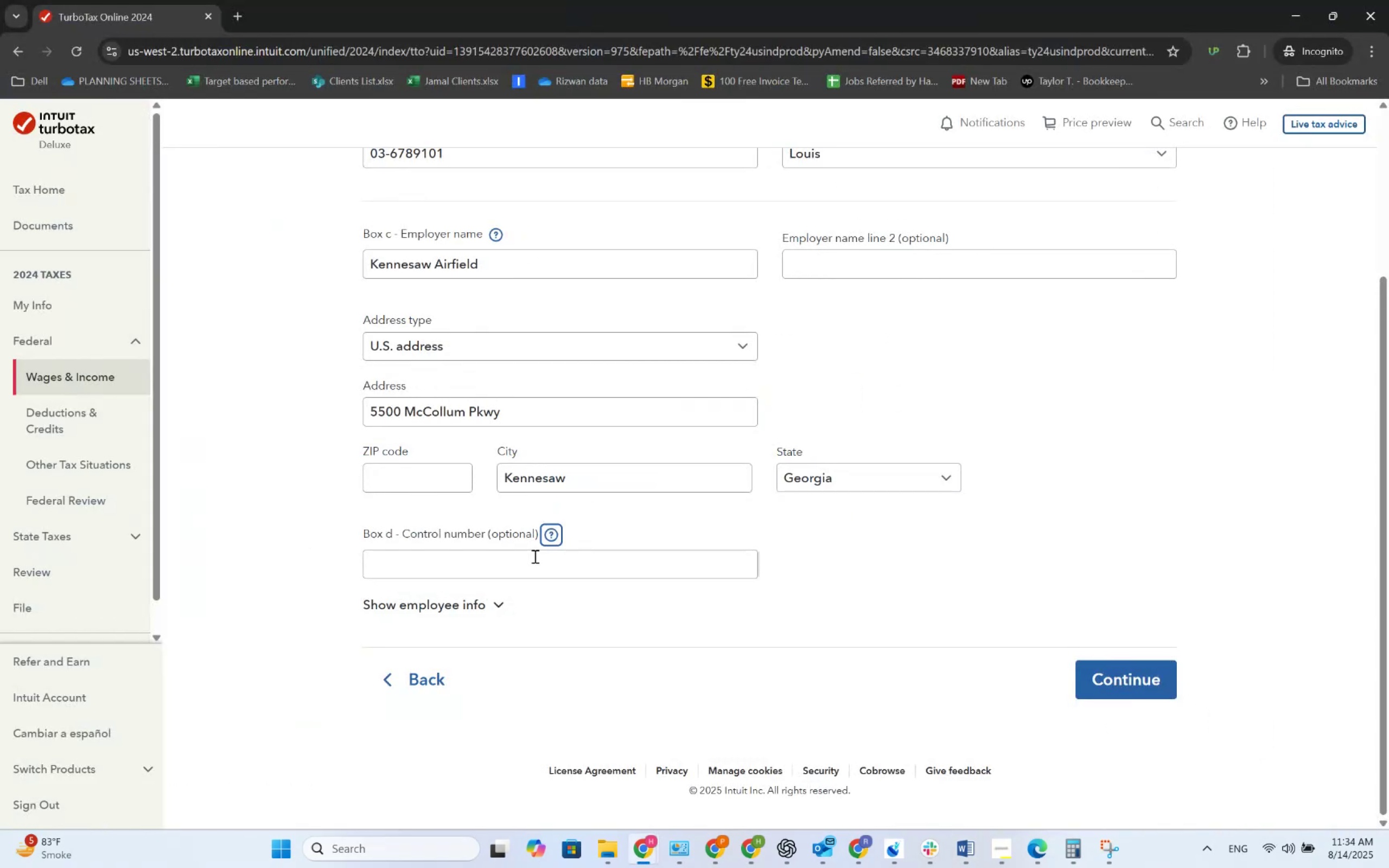 
key(Shift+Tab)
 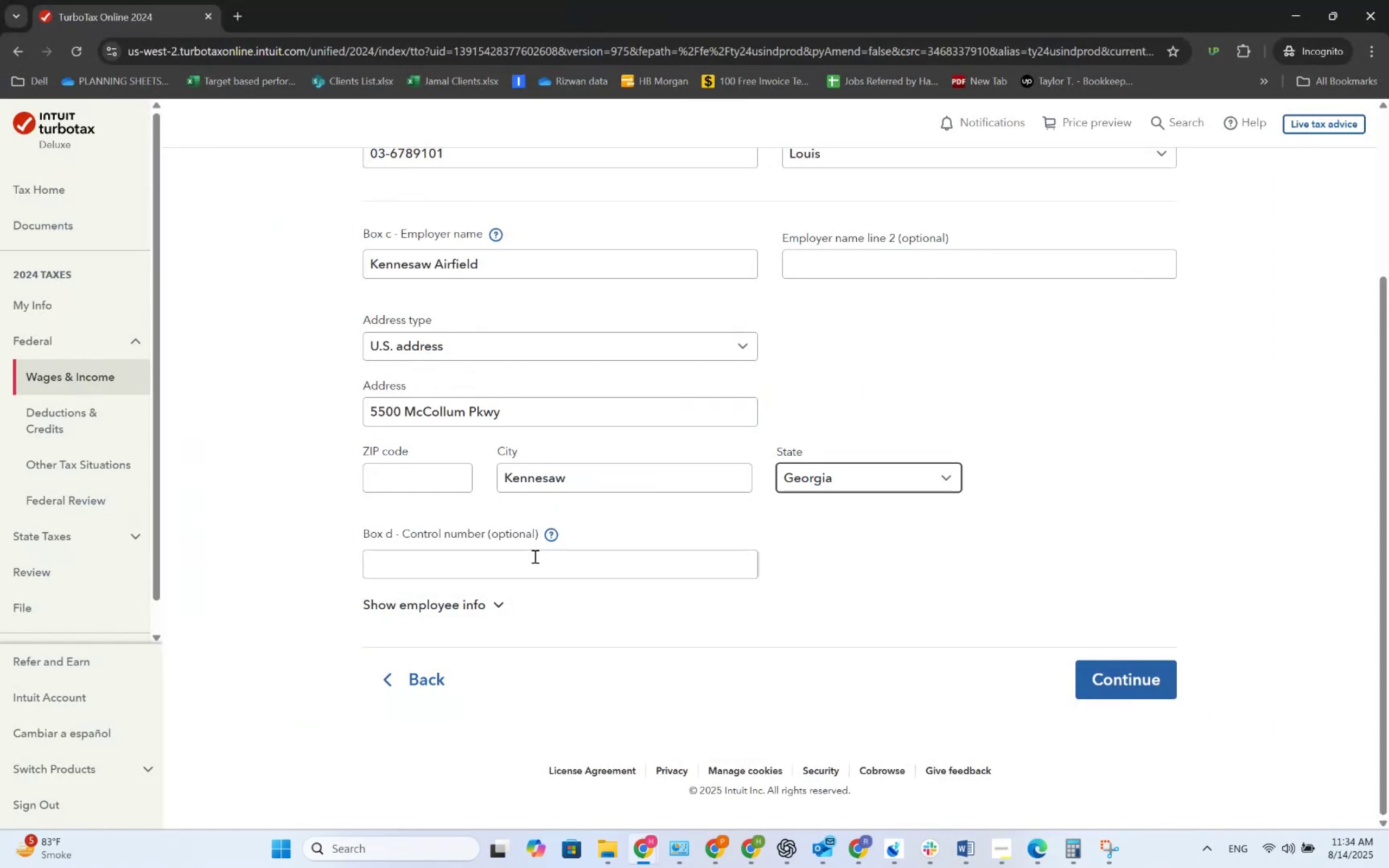 
key(Shift+Tab)
 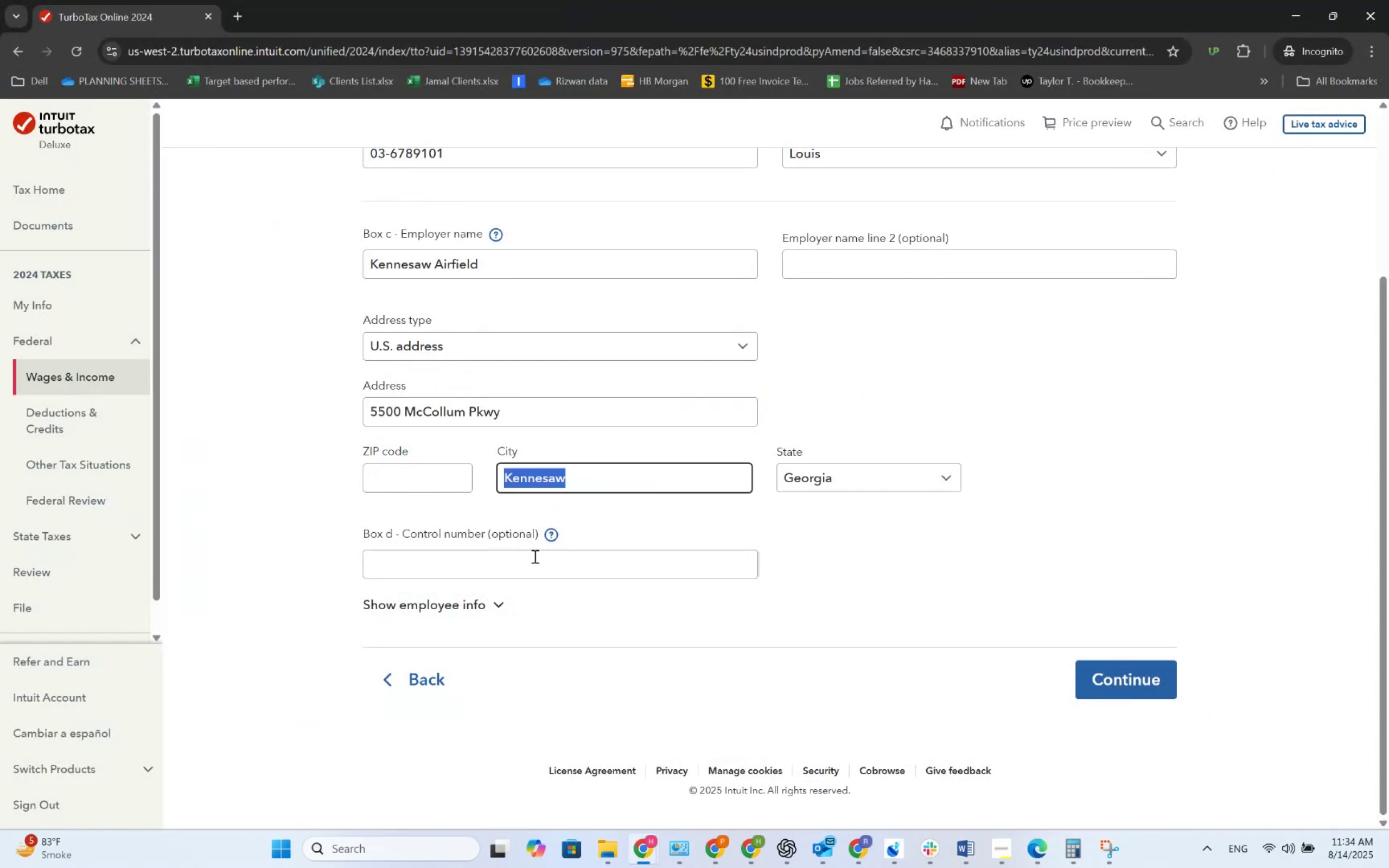 
key(Shift+Tab)
 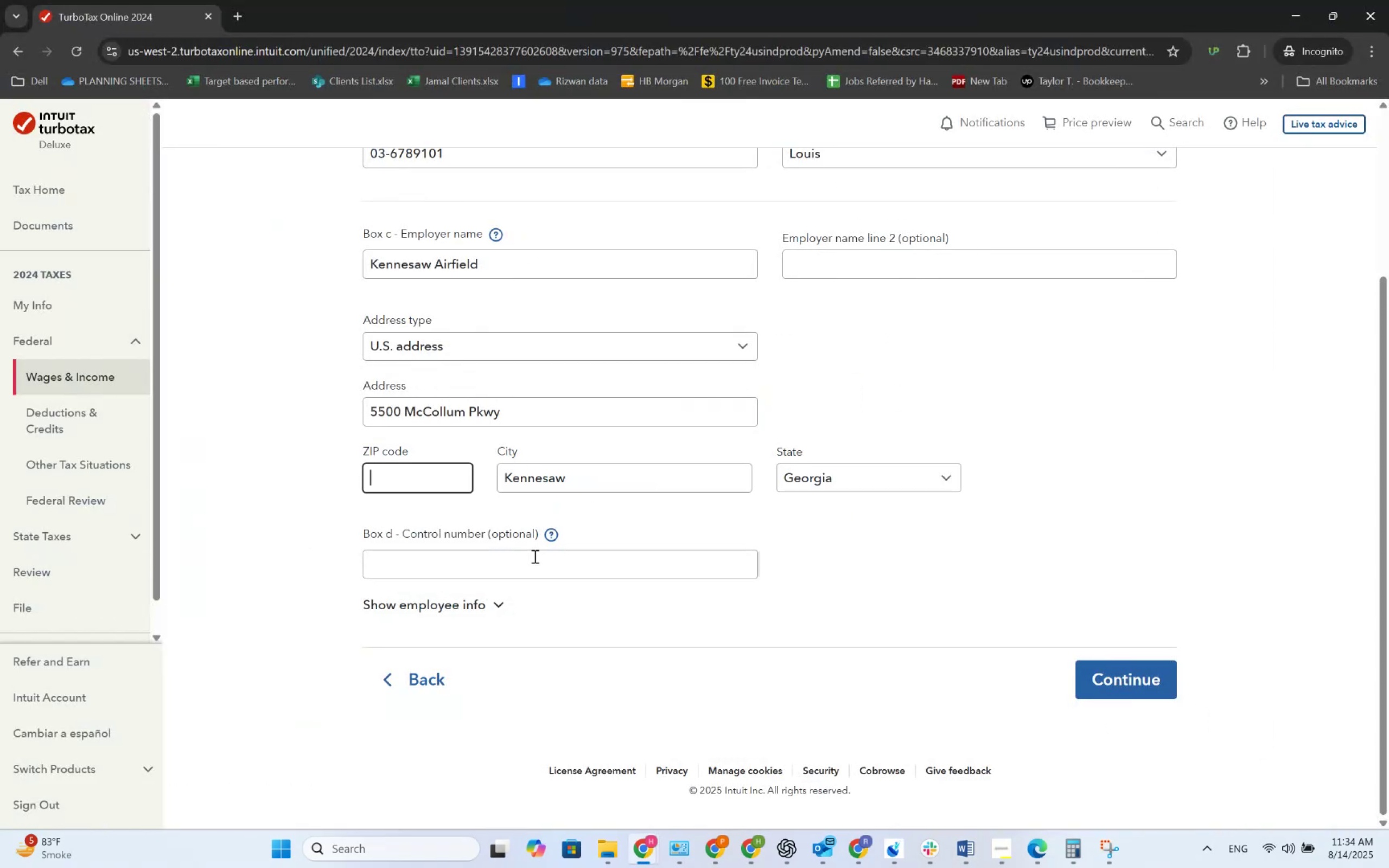 
key(Alt+AltLeft)
 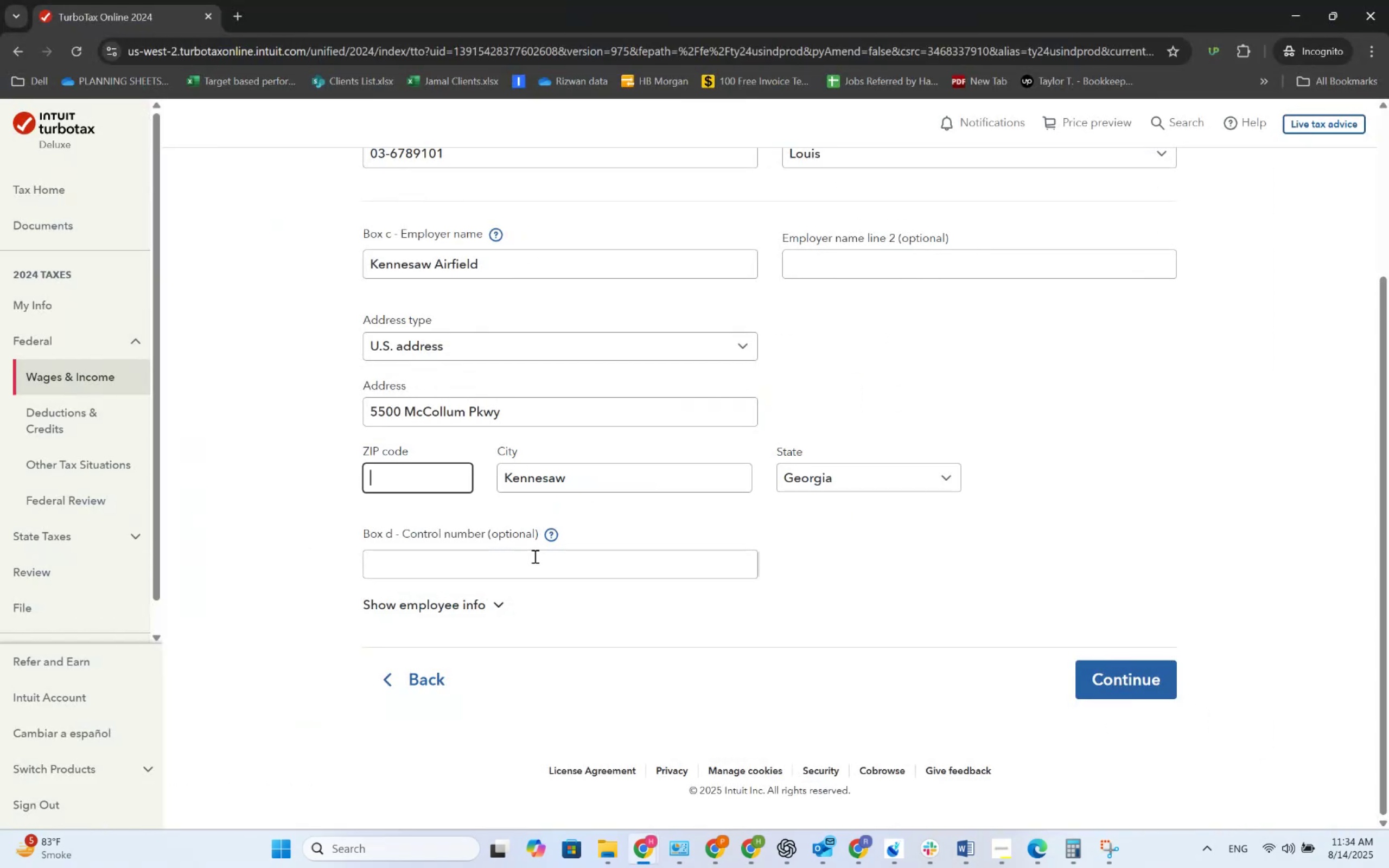 
key(Alt+Tab)
 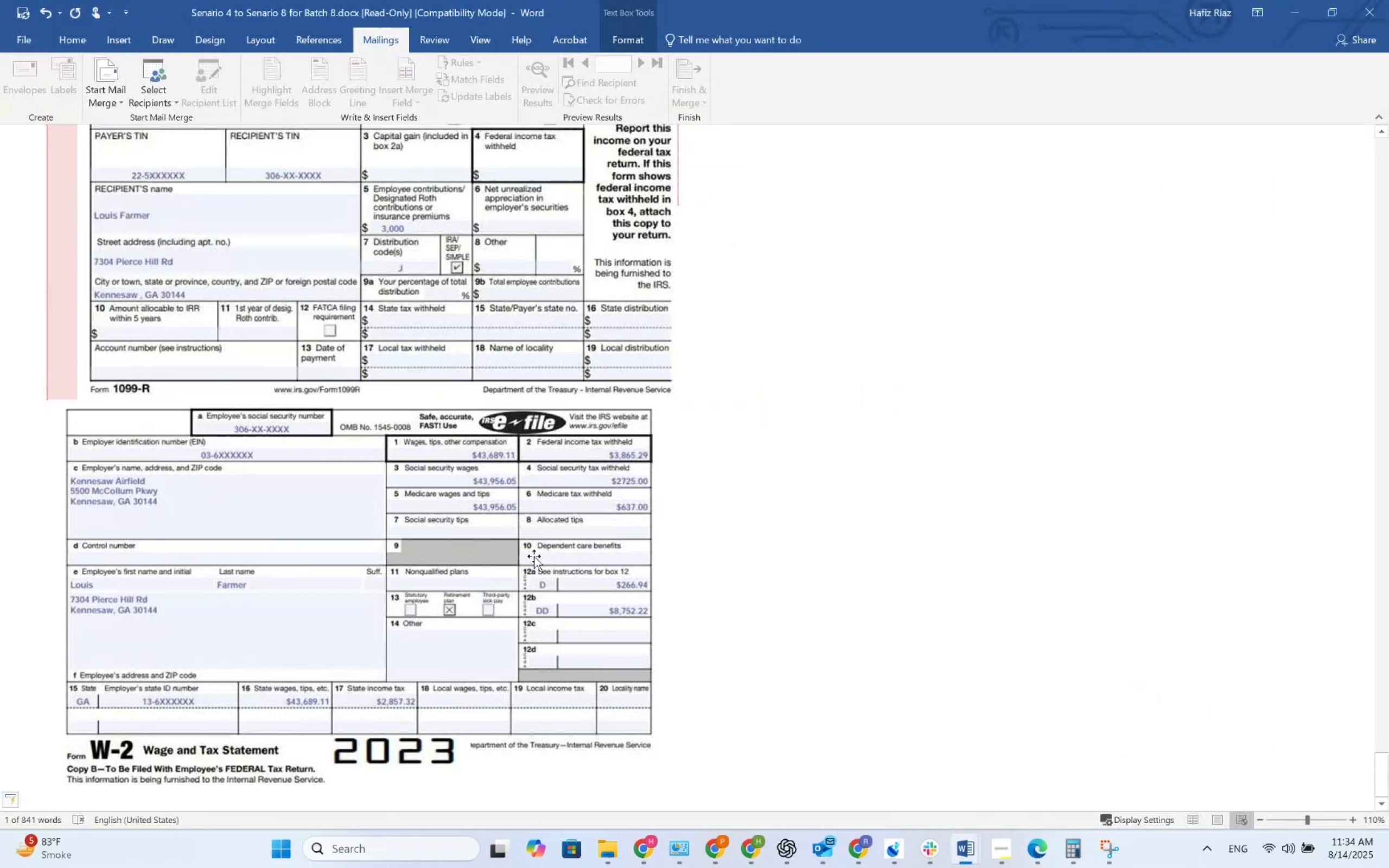 
key(Alt+AltLeft)
 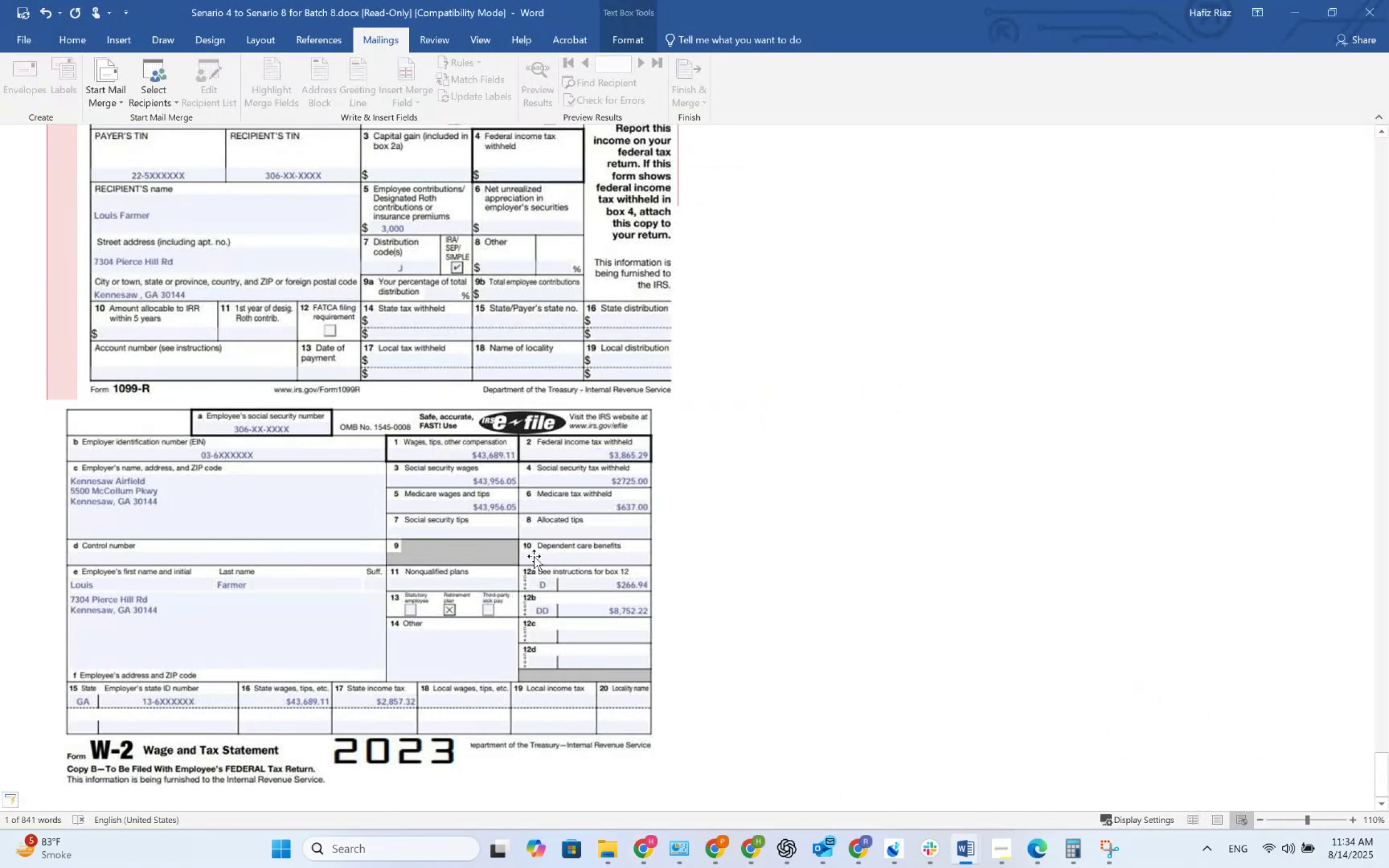 
key(Alt+Tab)
 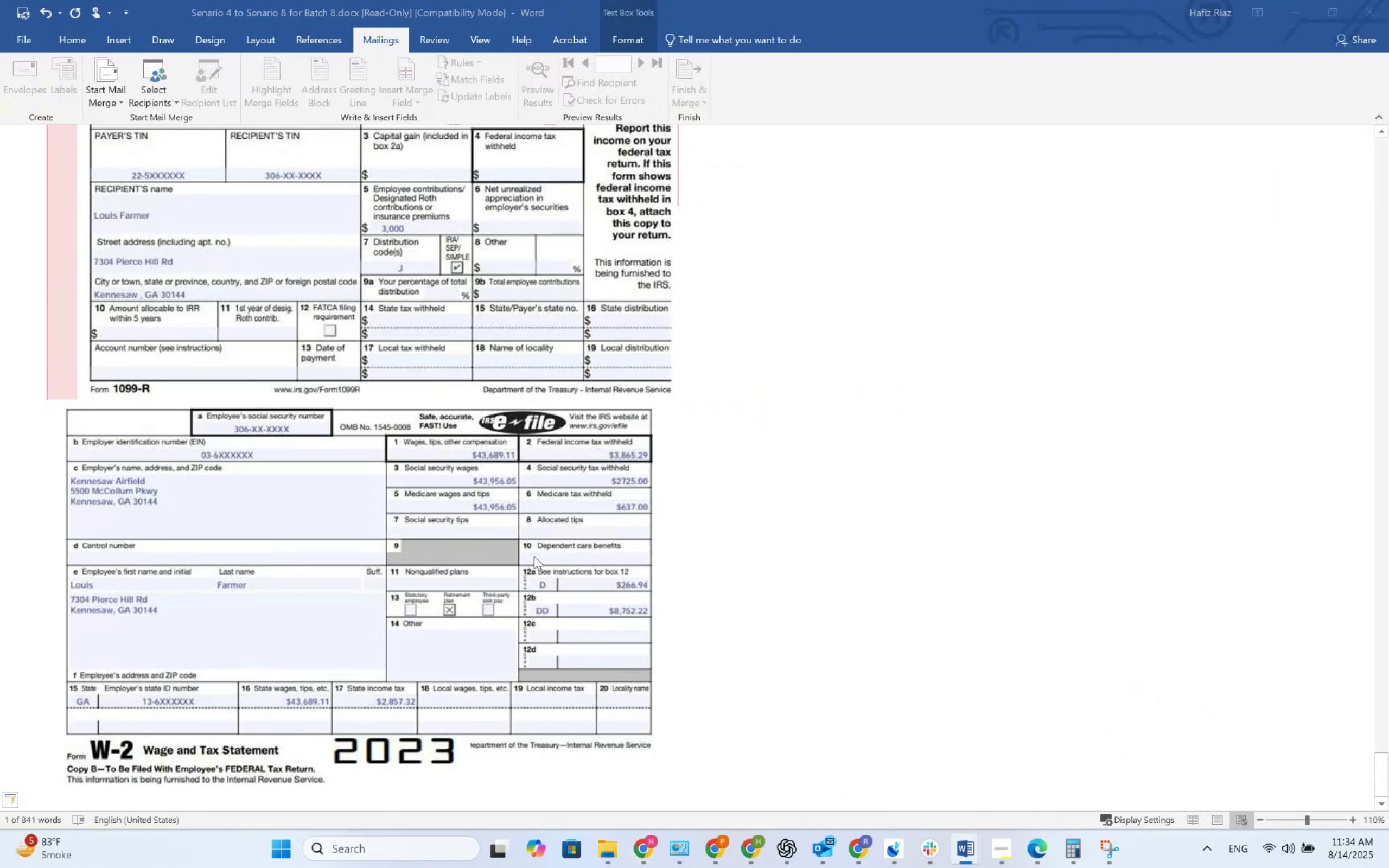 
key(Numpad3)
 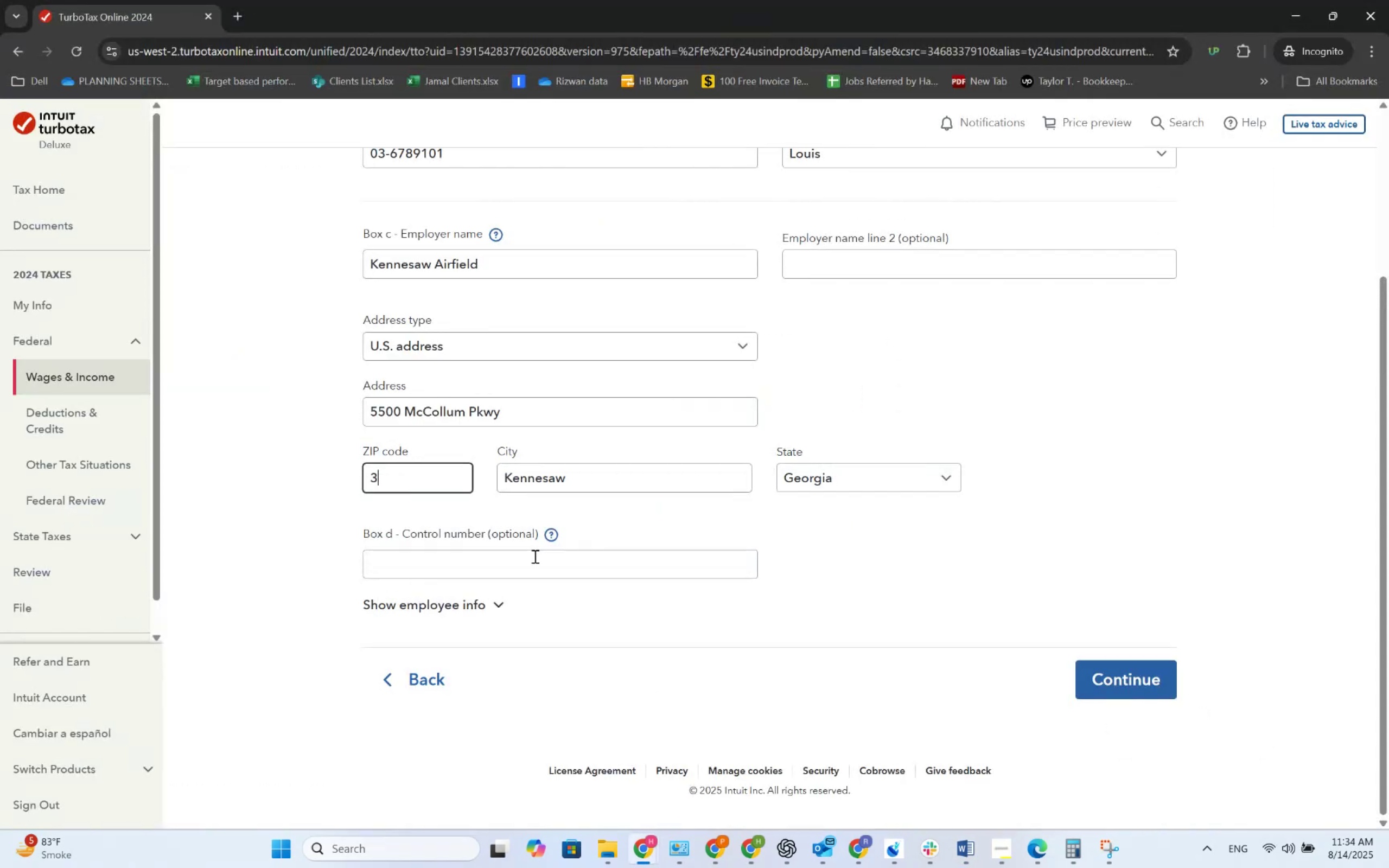 
key(Numpad0)
 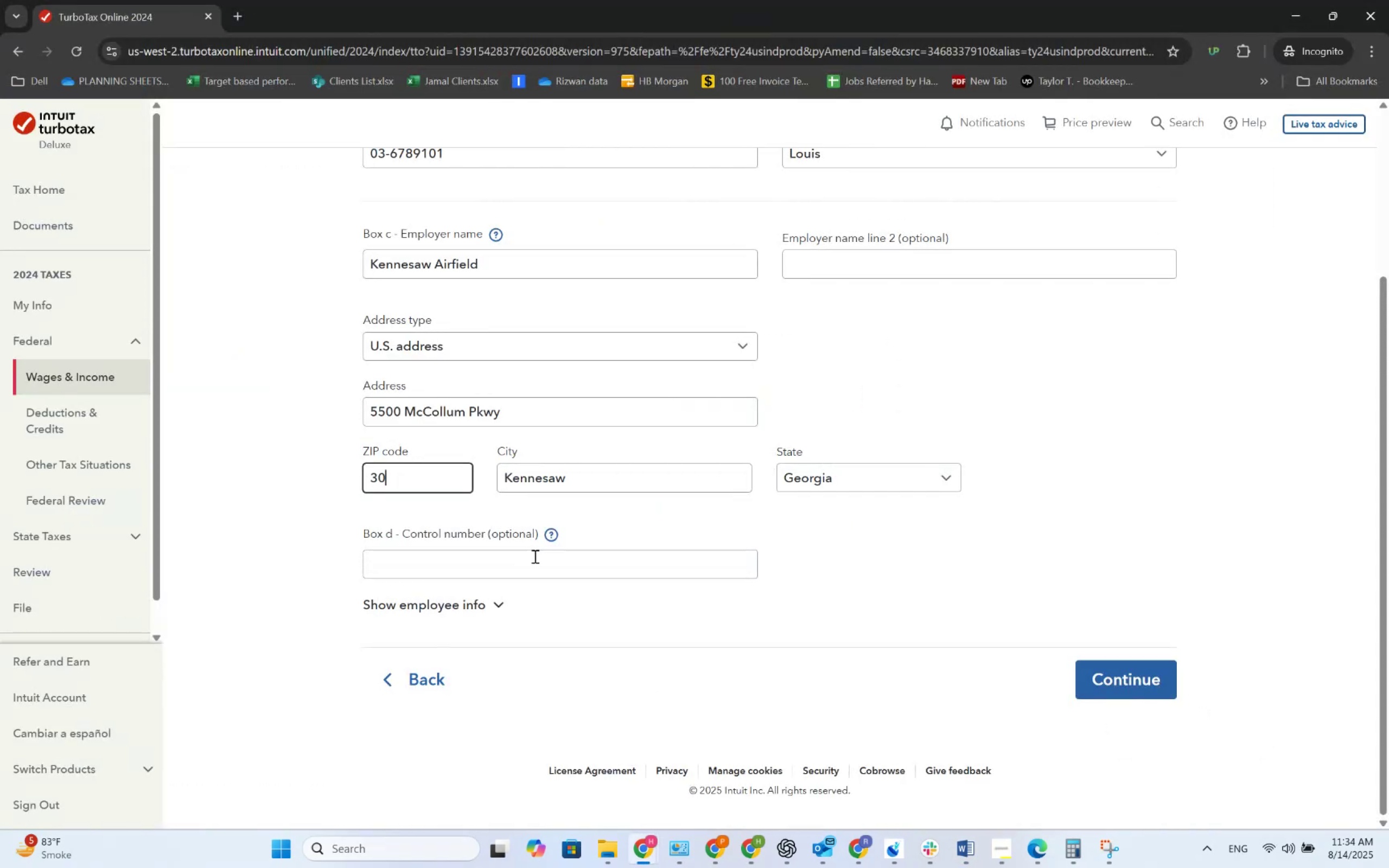 
key(Numpad1)
 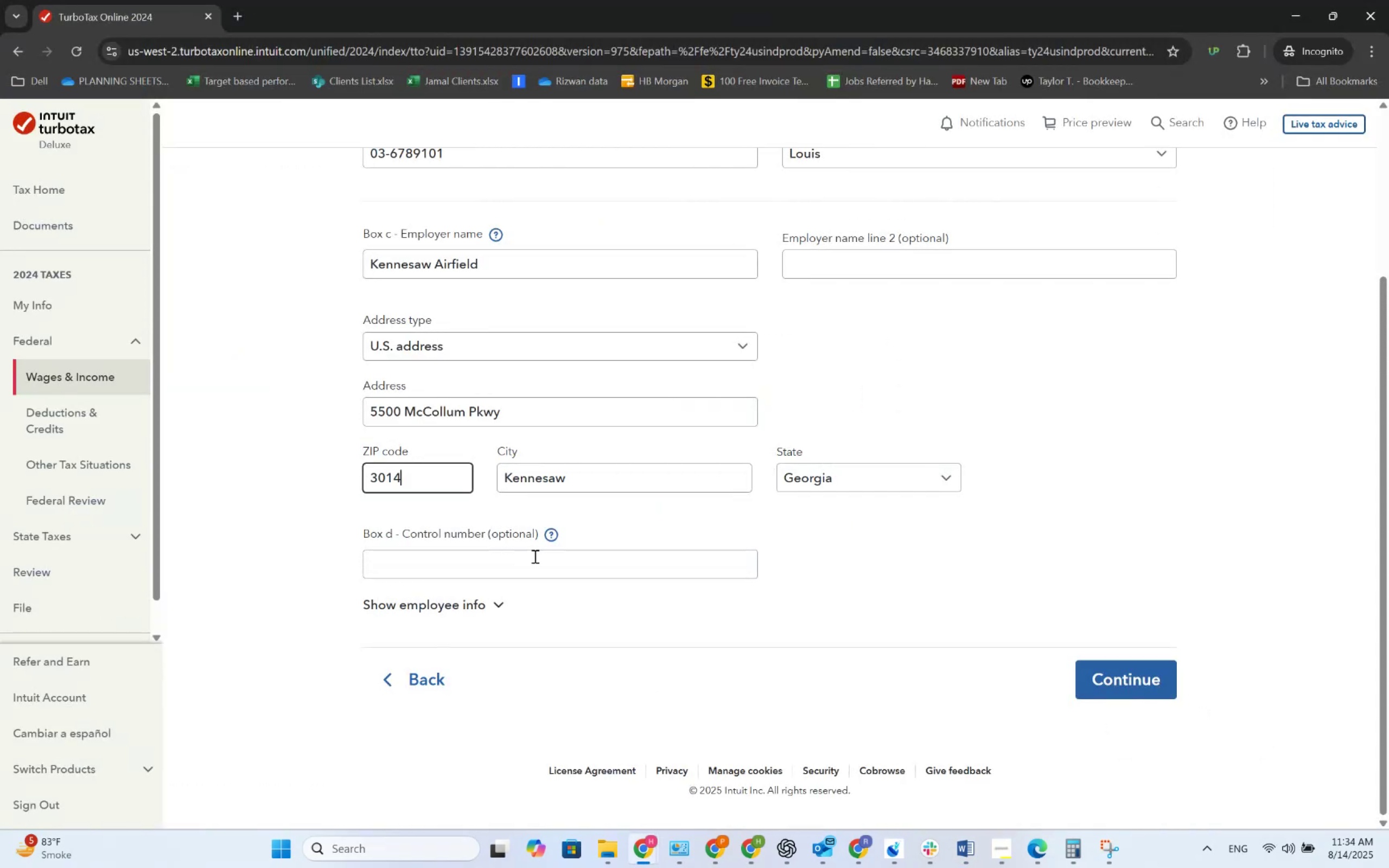 
key(Numpad4)
 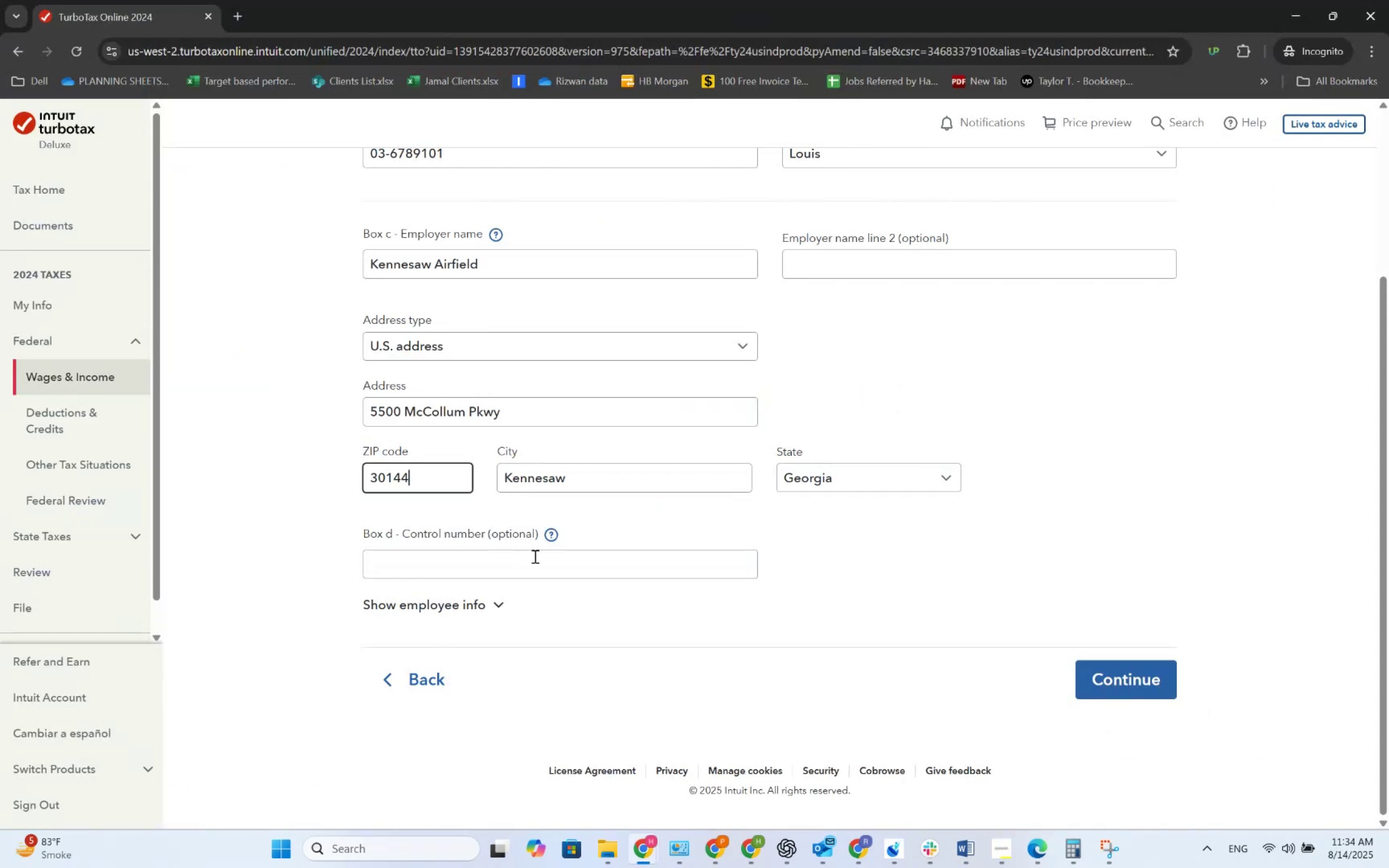 
key(Numpad4)
 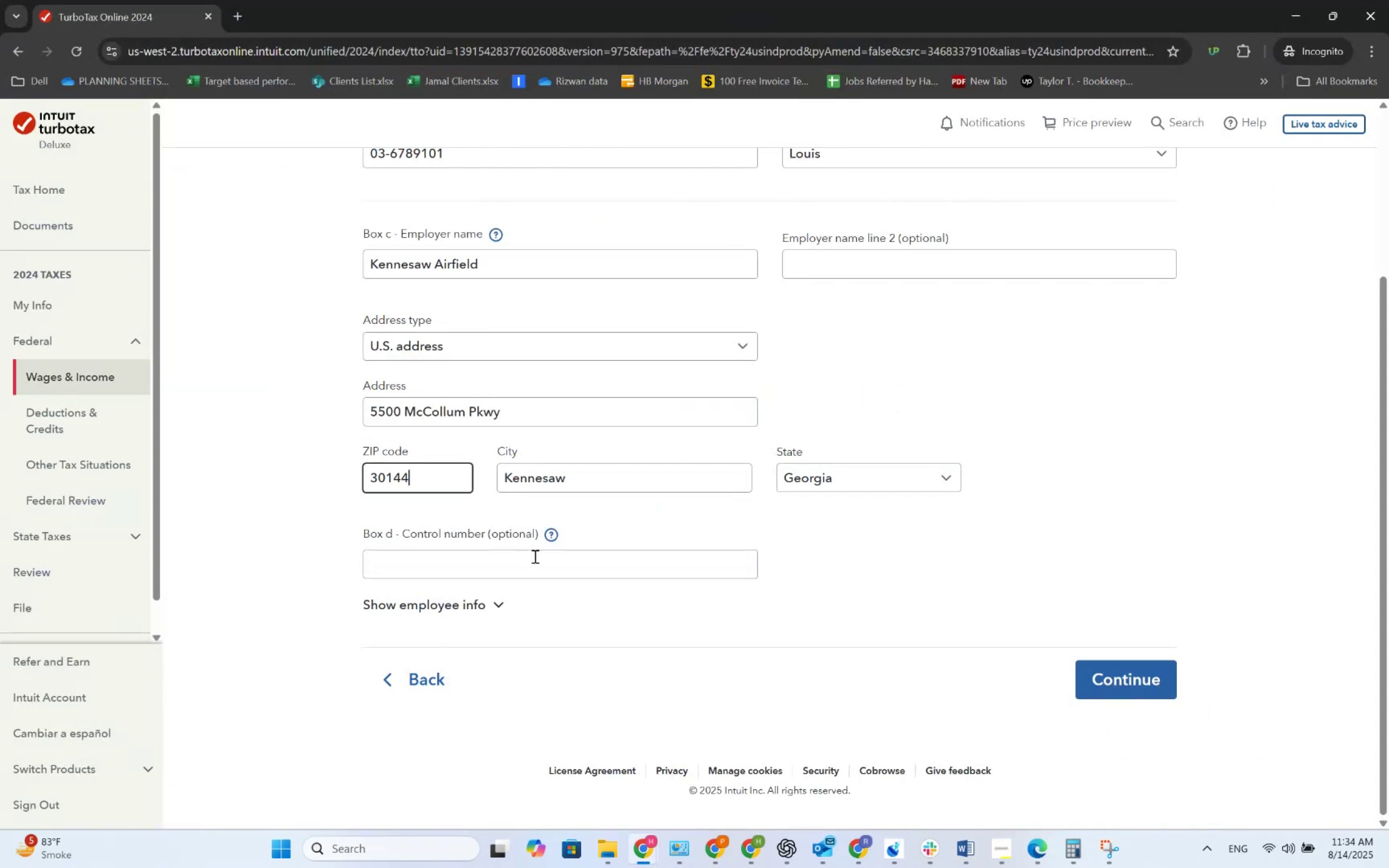 
key(Tab)
 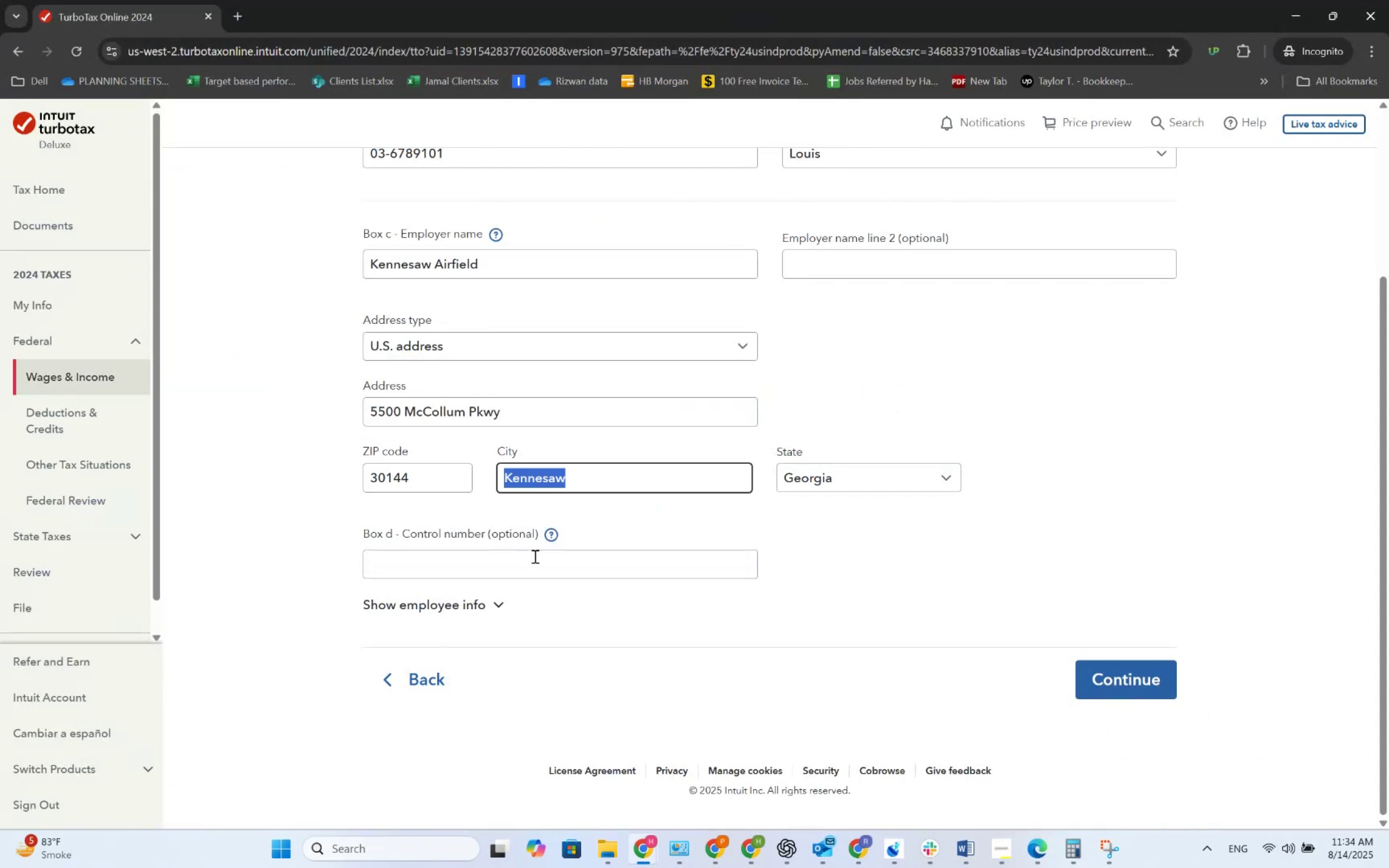 
key(Tab)
 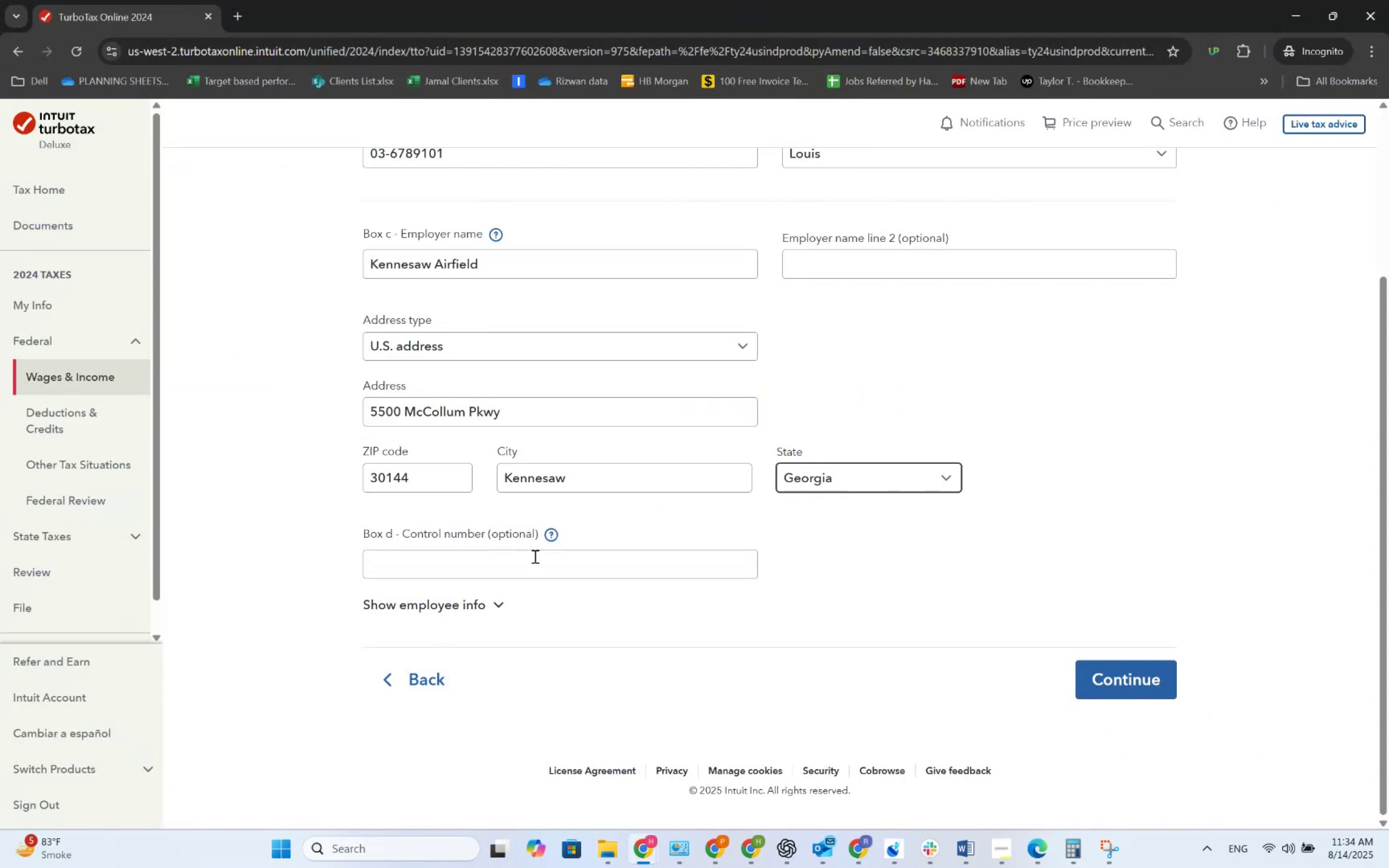 
key(Tab)
 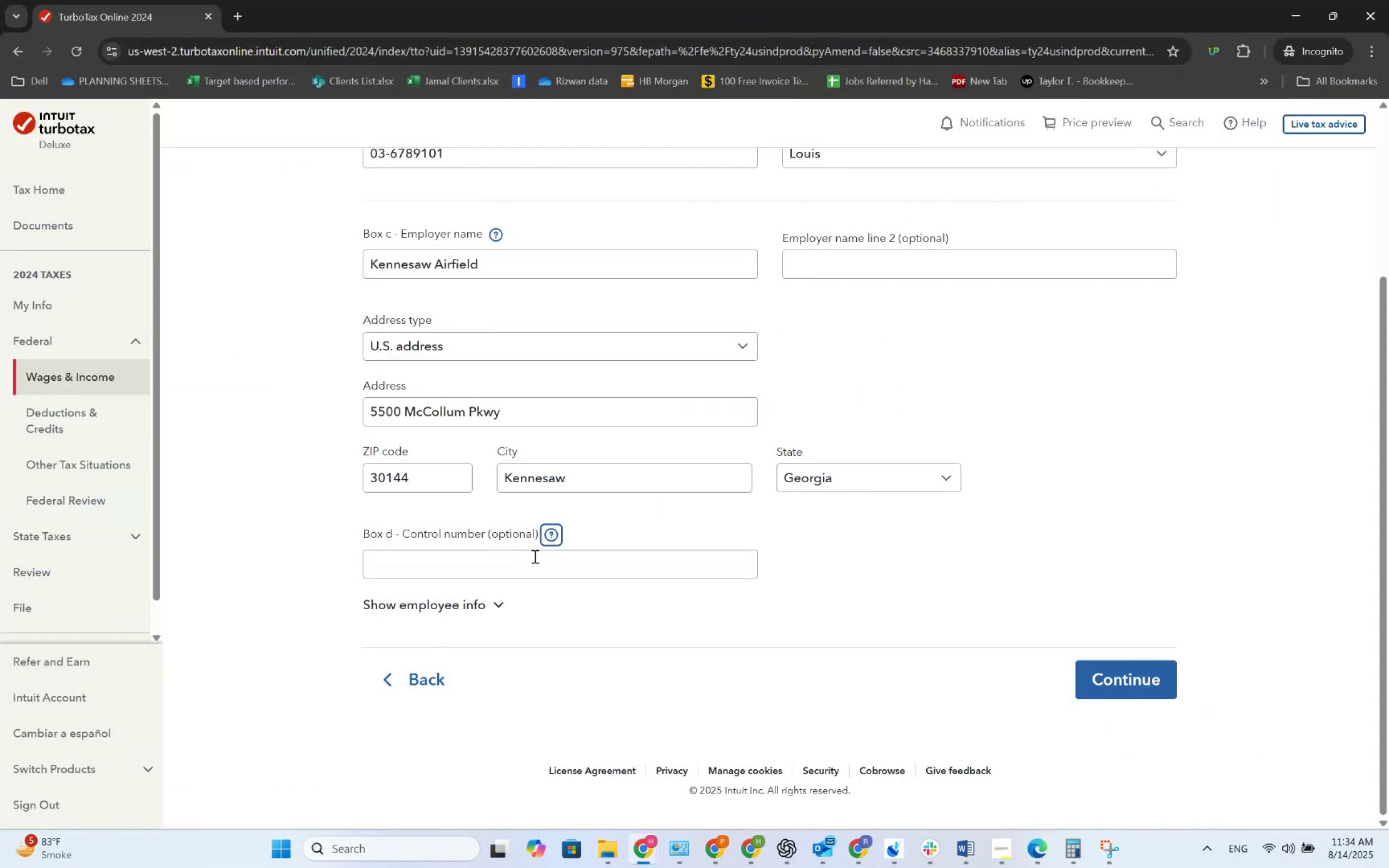 
key(Tab)
 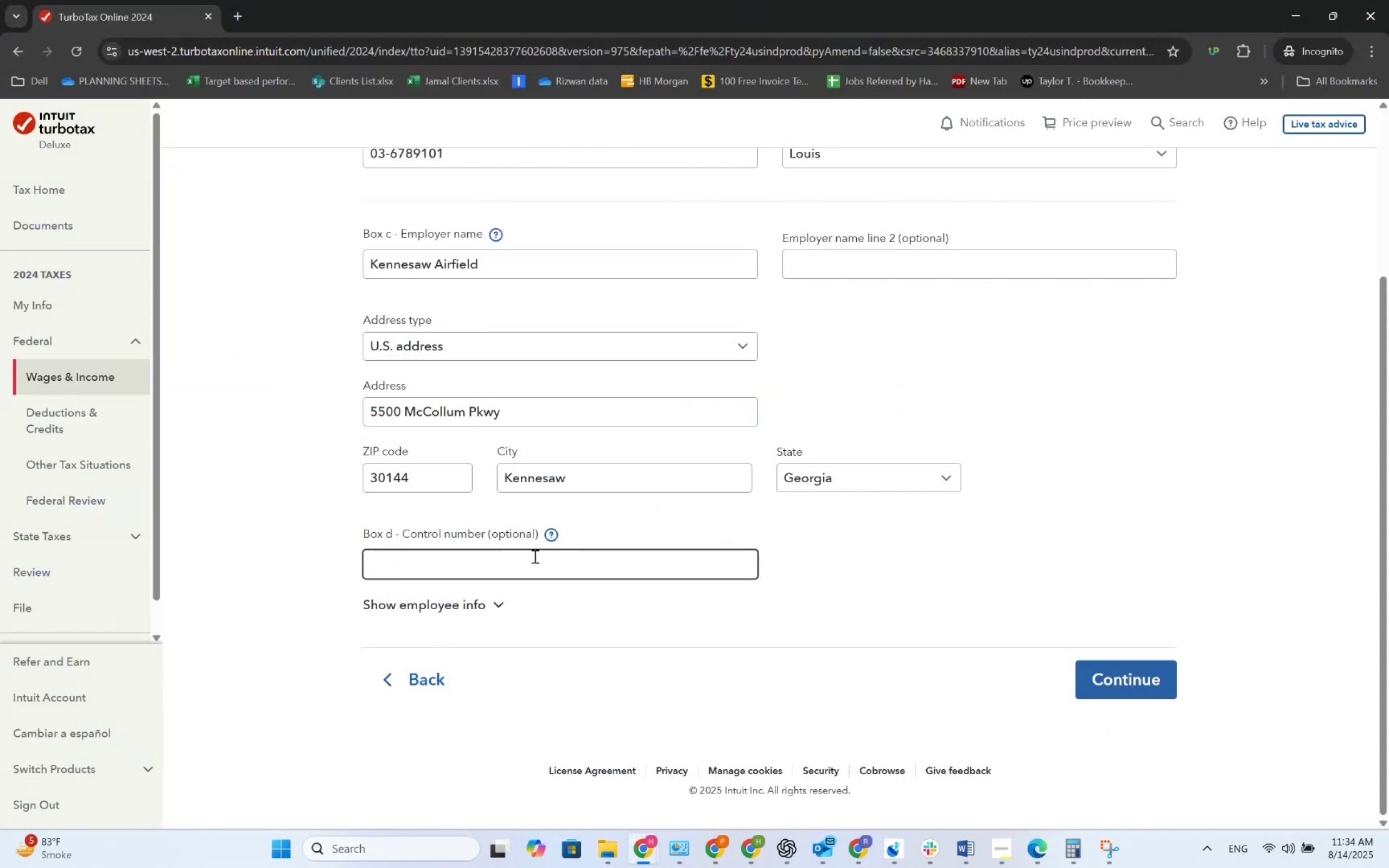 
key(Alt+AltLeft)
 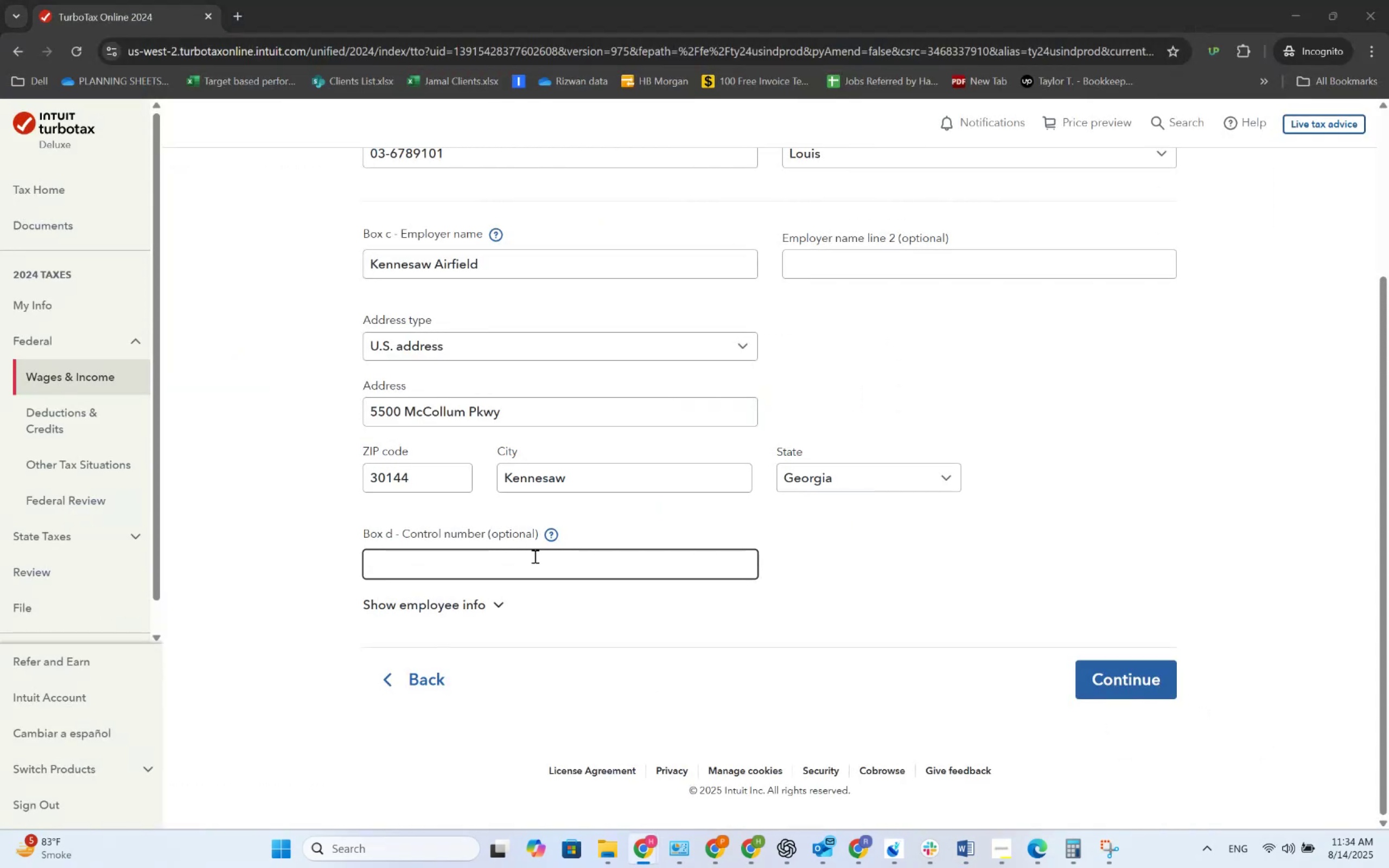 
key(Alt+Tab)
 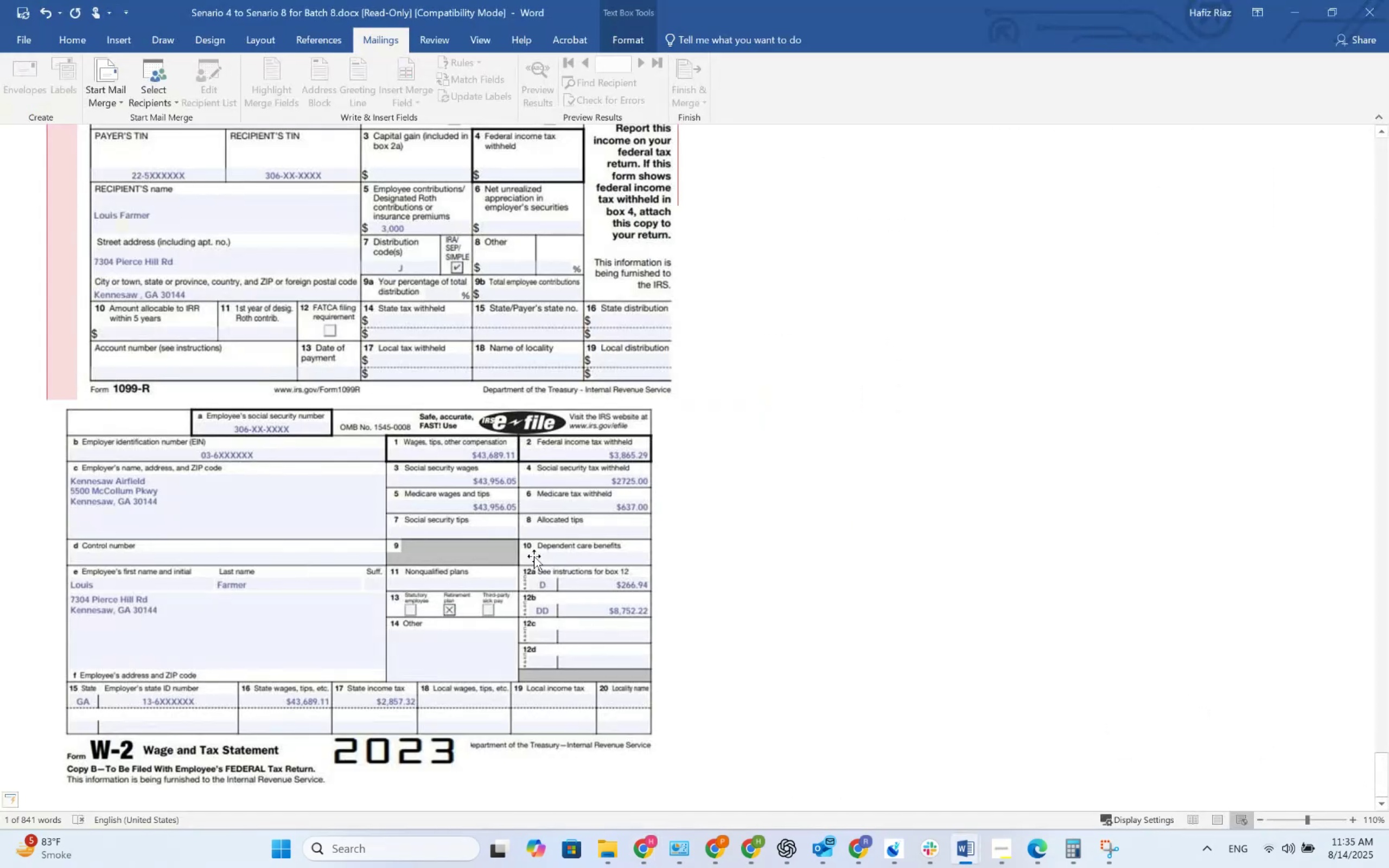 
key(Alt+AltLeft)
 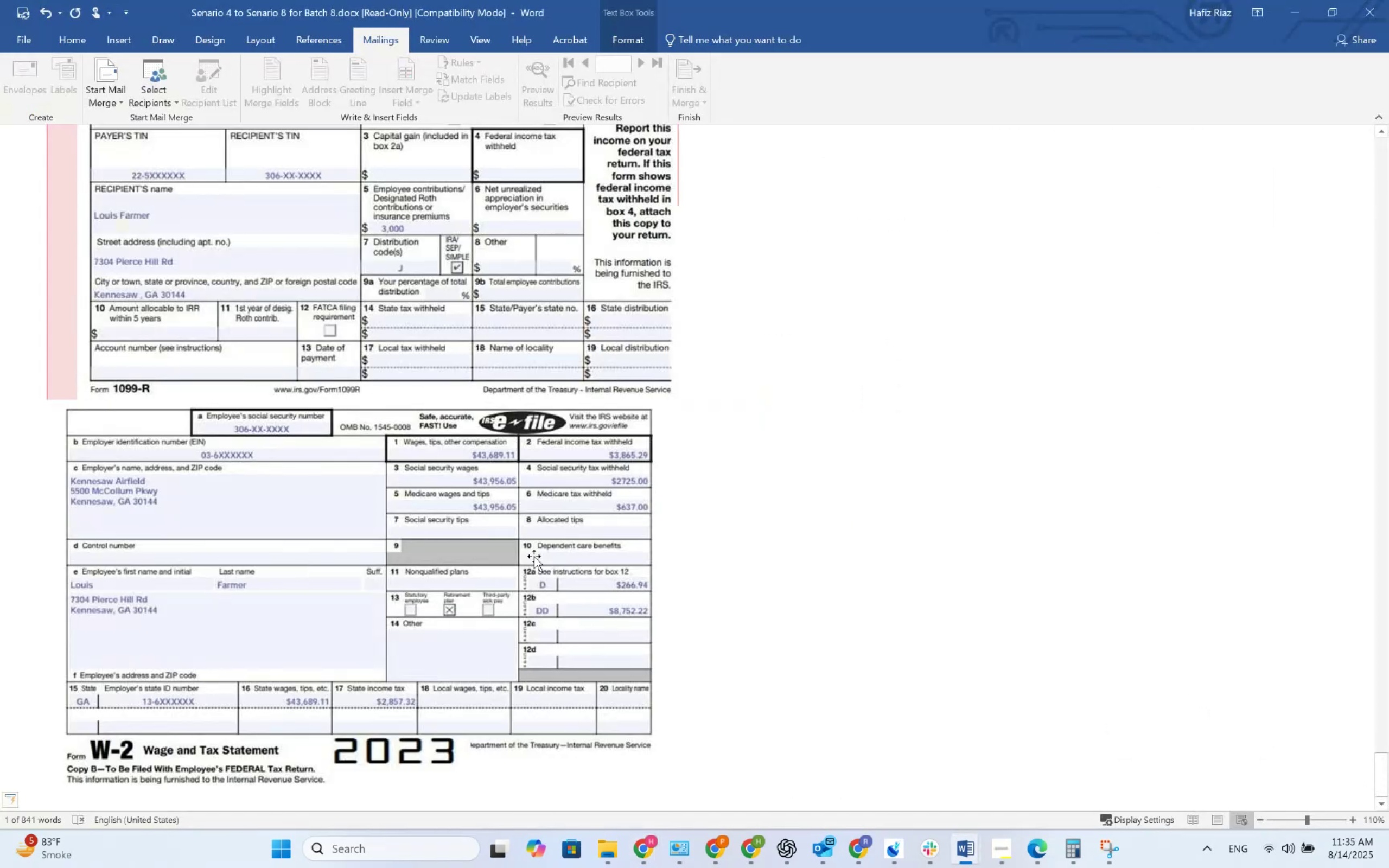 
key(Alt+Tab)
 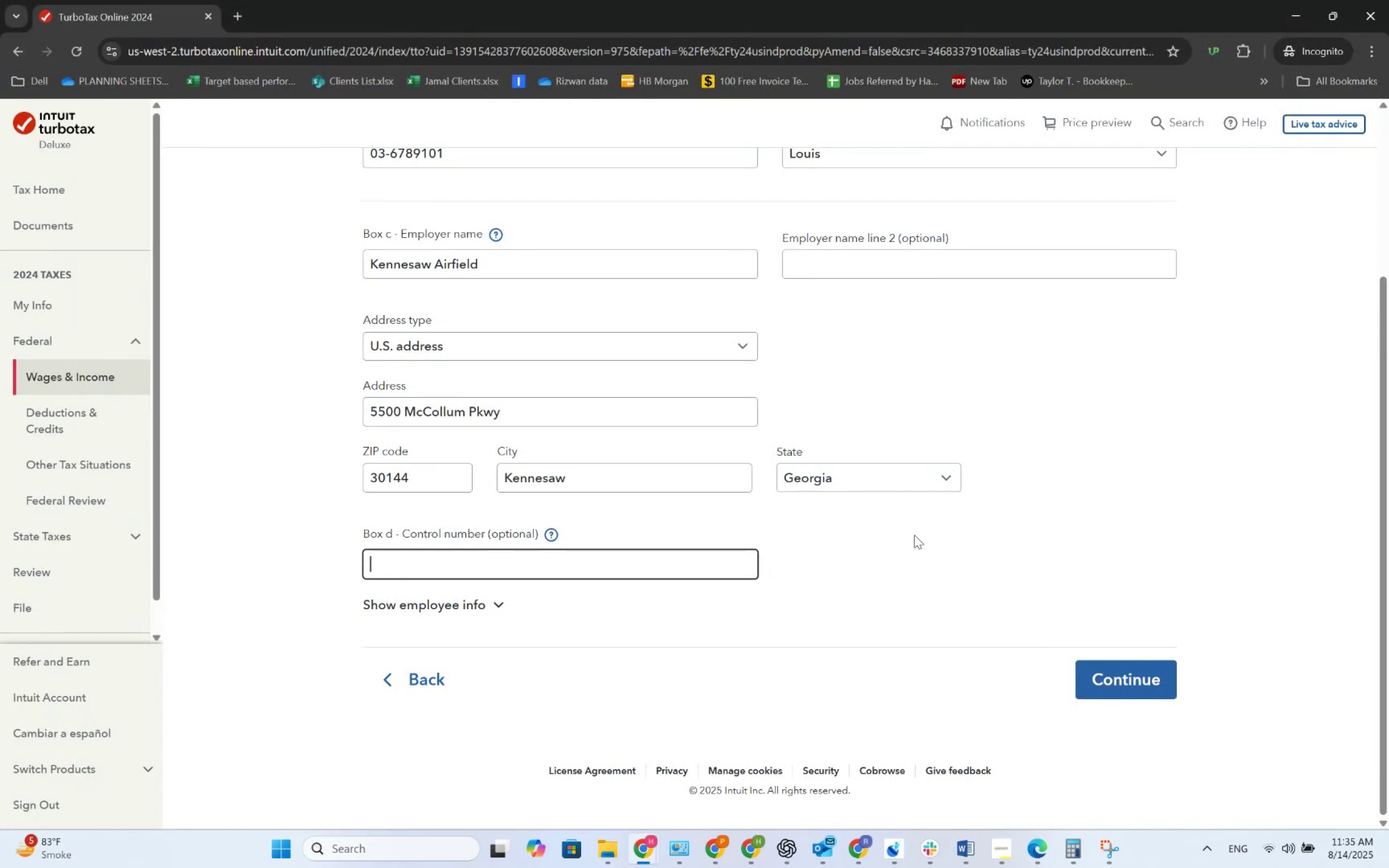 
left_click([1105, 668])
 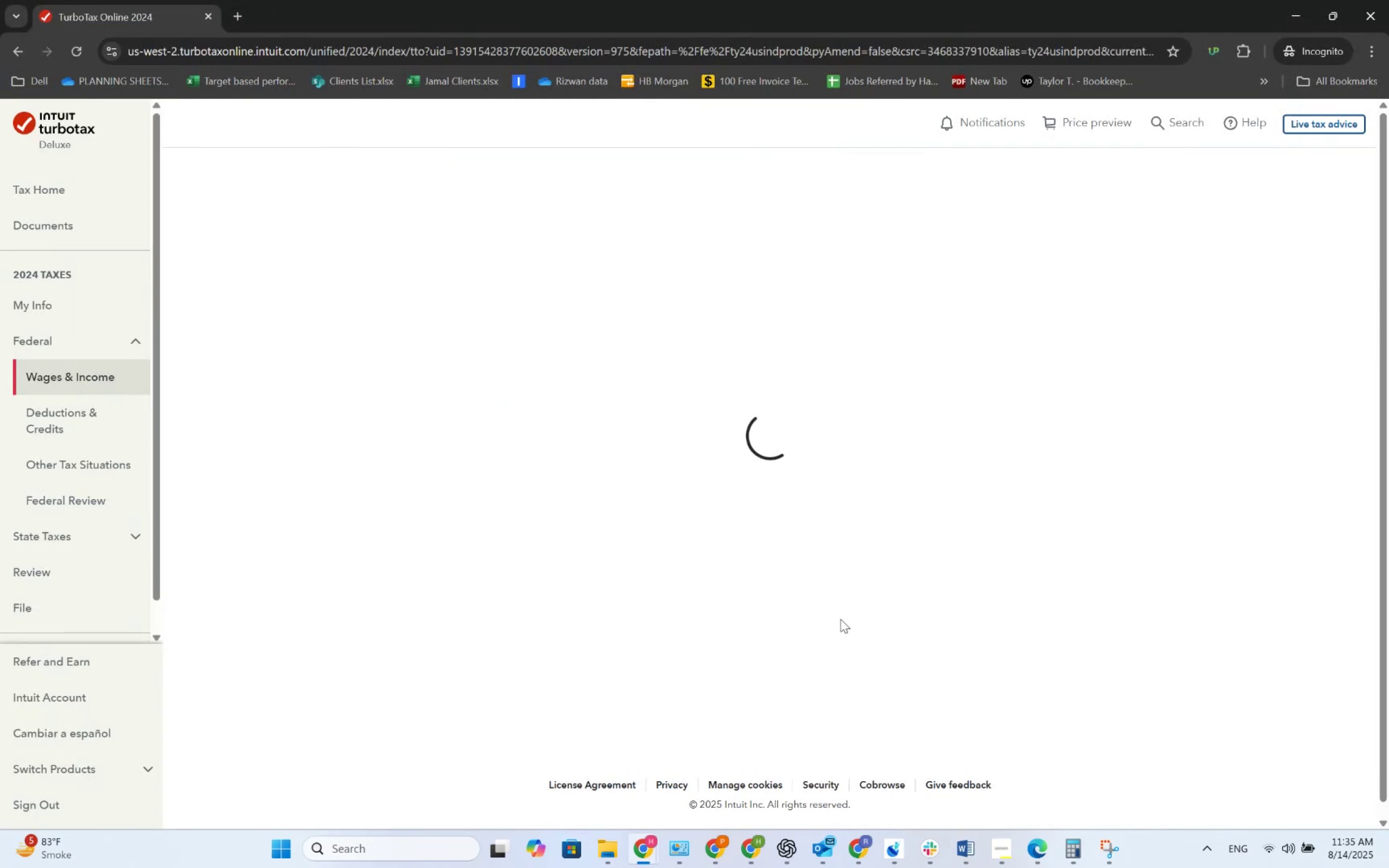 
key(Alt+AltLeft)
 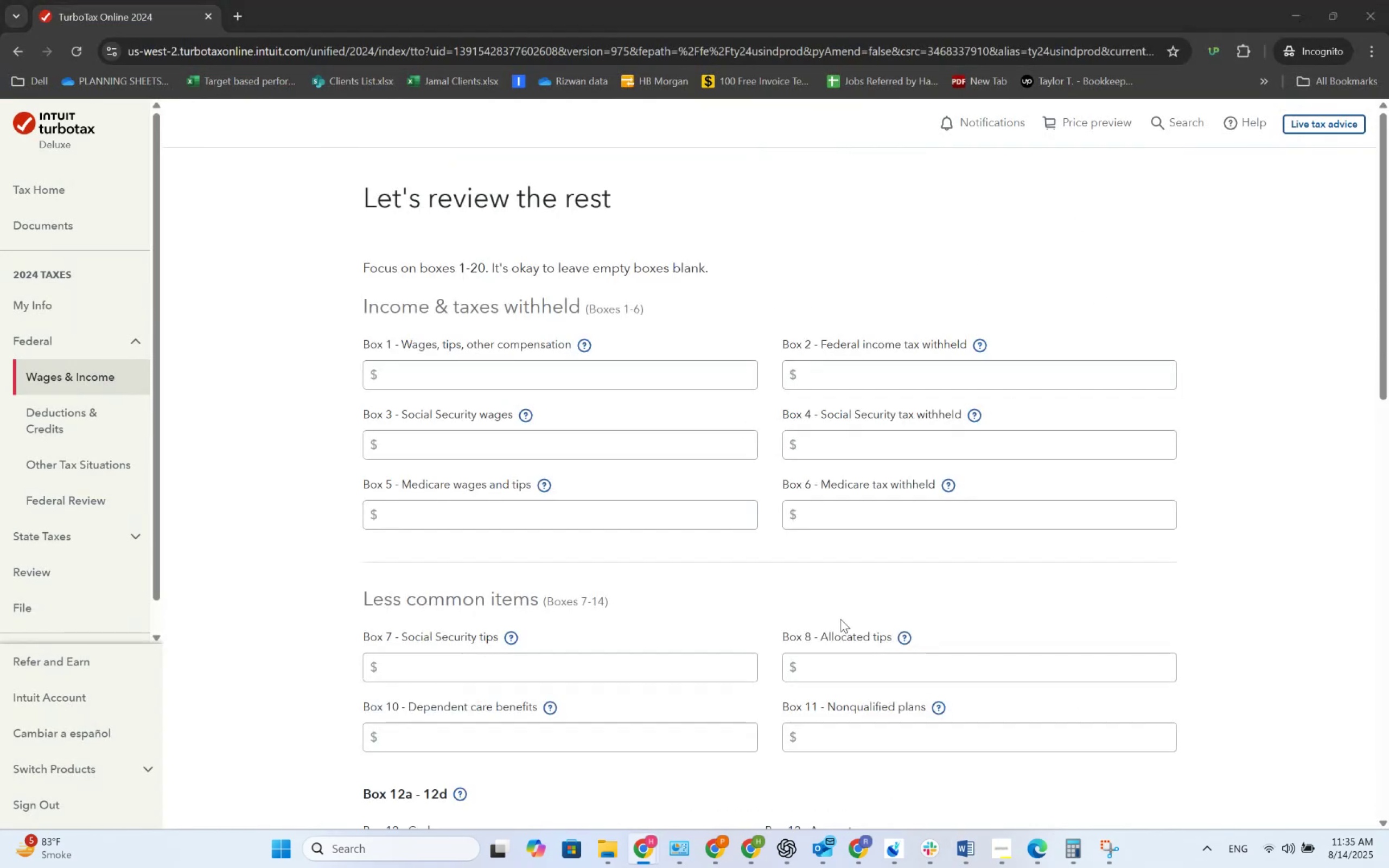 
key(Alt+Tab)
 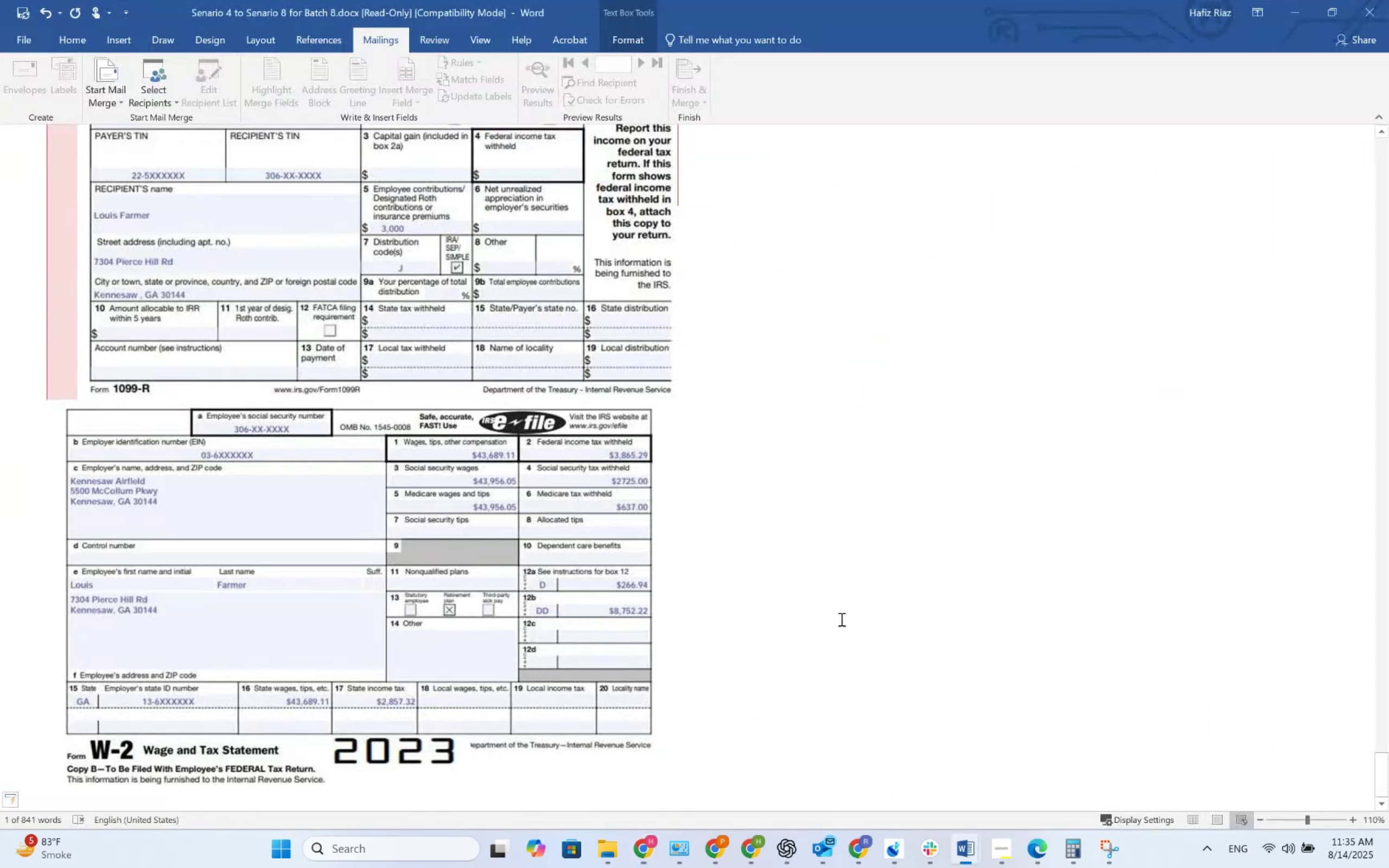 
key(Alt+AltLeft)
 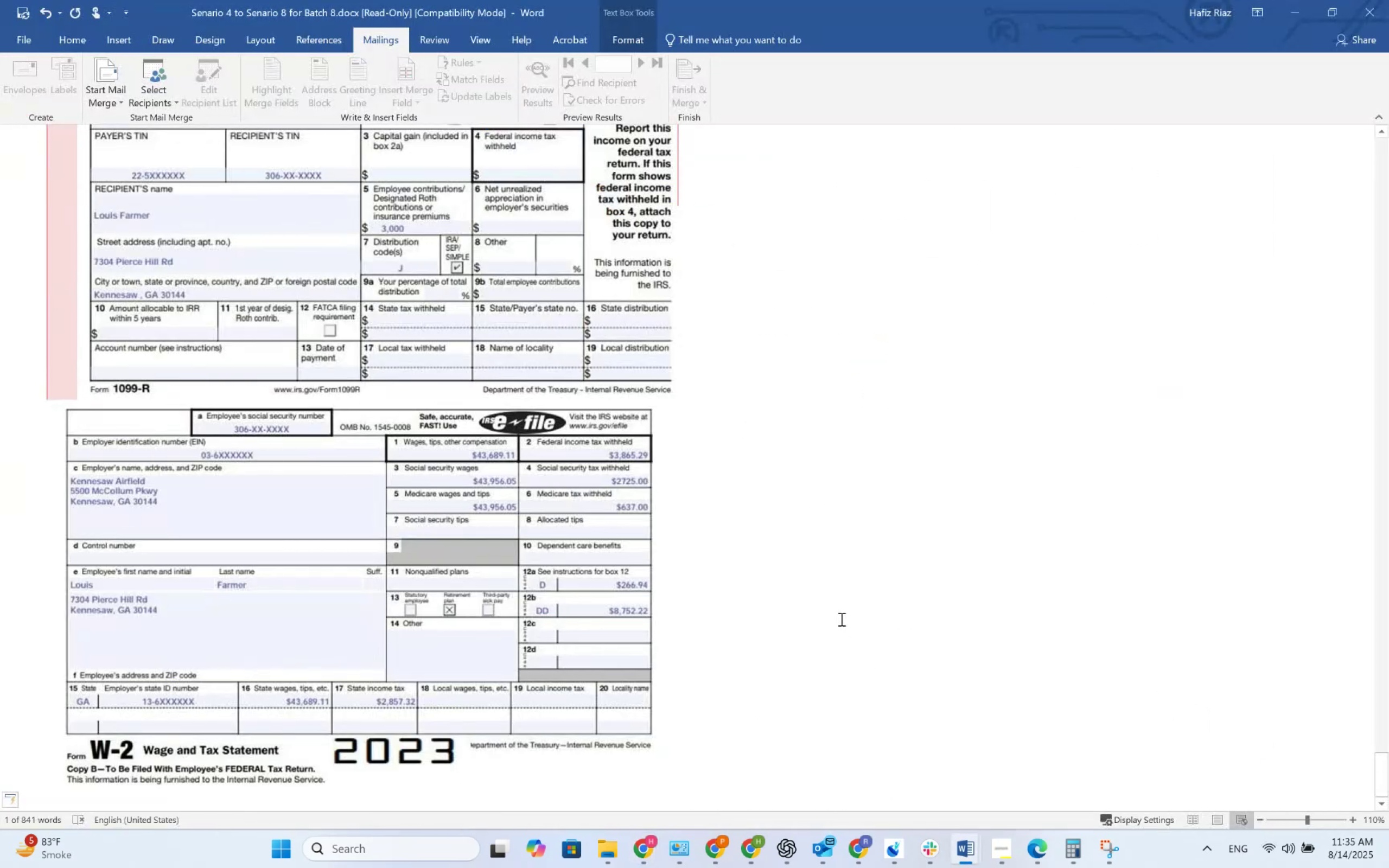 
key(Alt+Tab)
 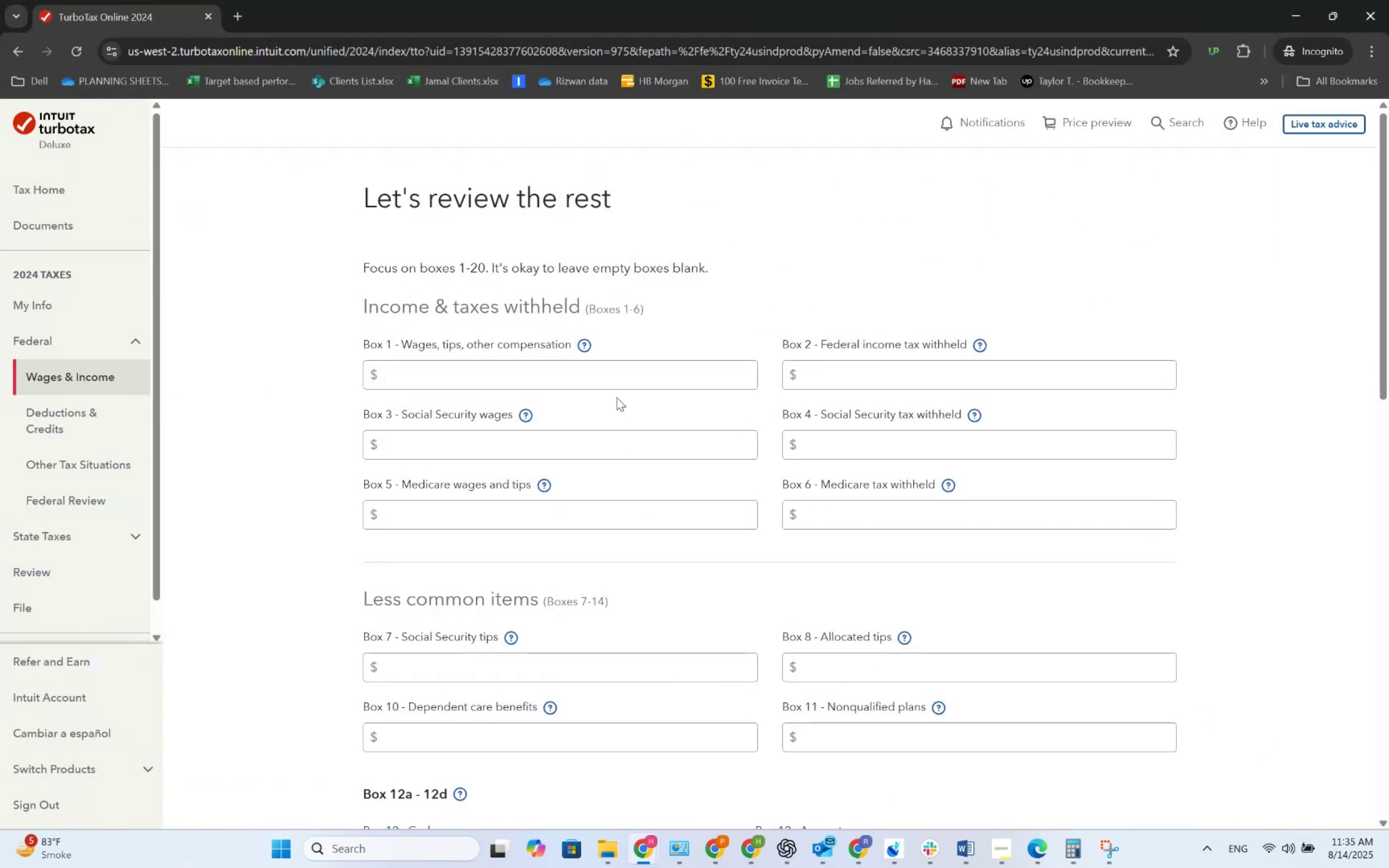 
left_click([611, 382])
 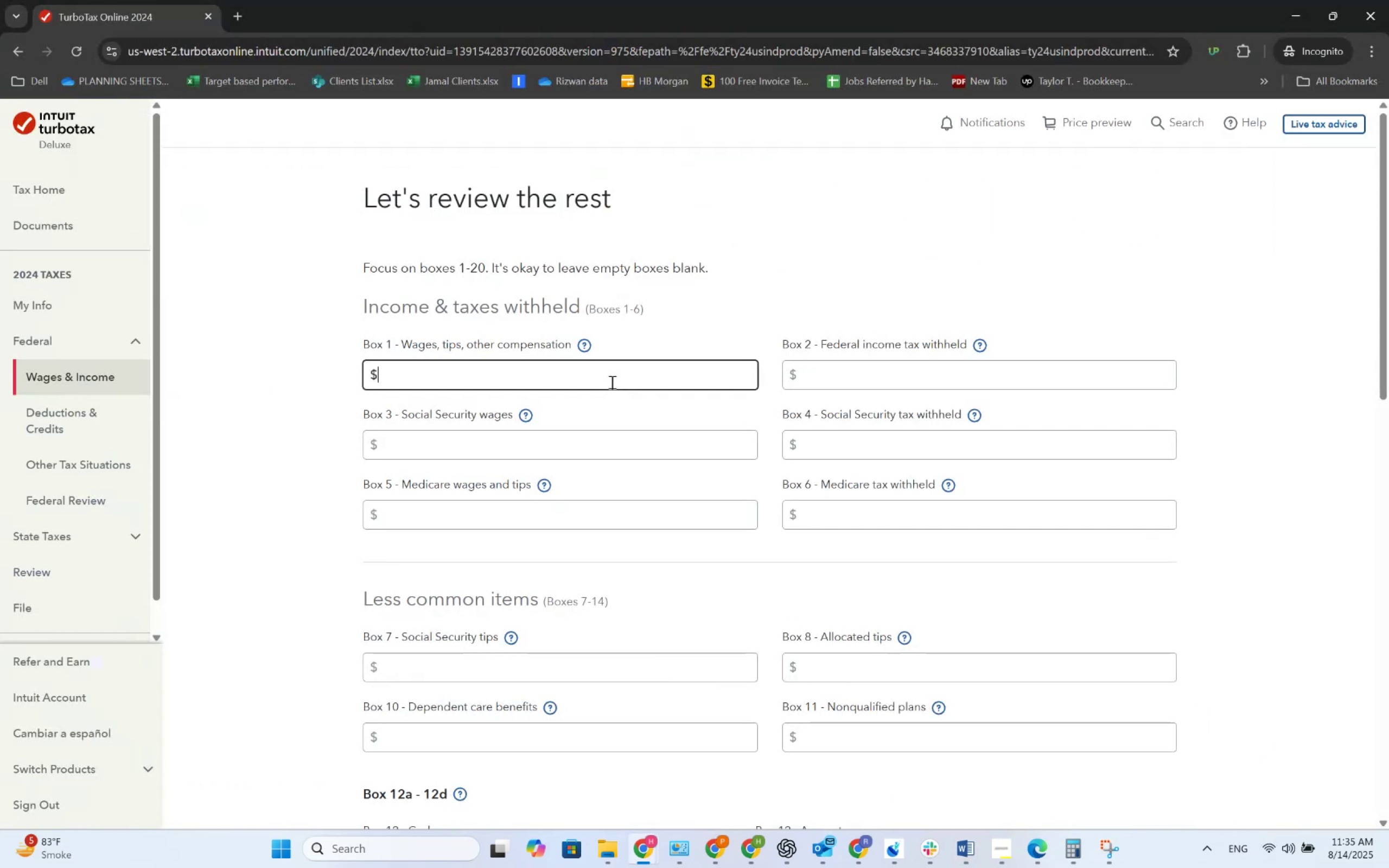 
key(Alt+AltLeft)
 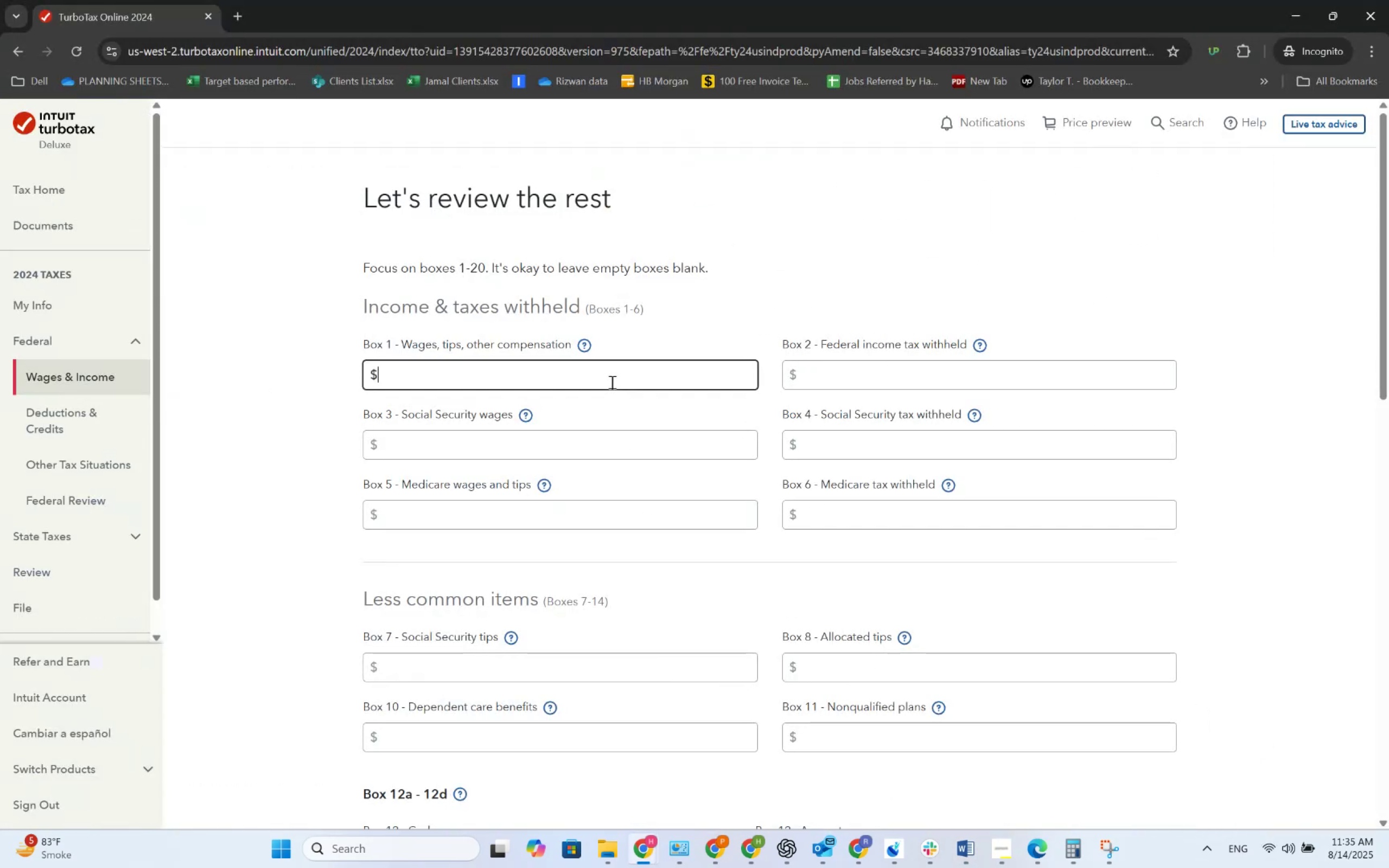 
key(Alt+Tab)
 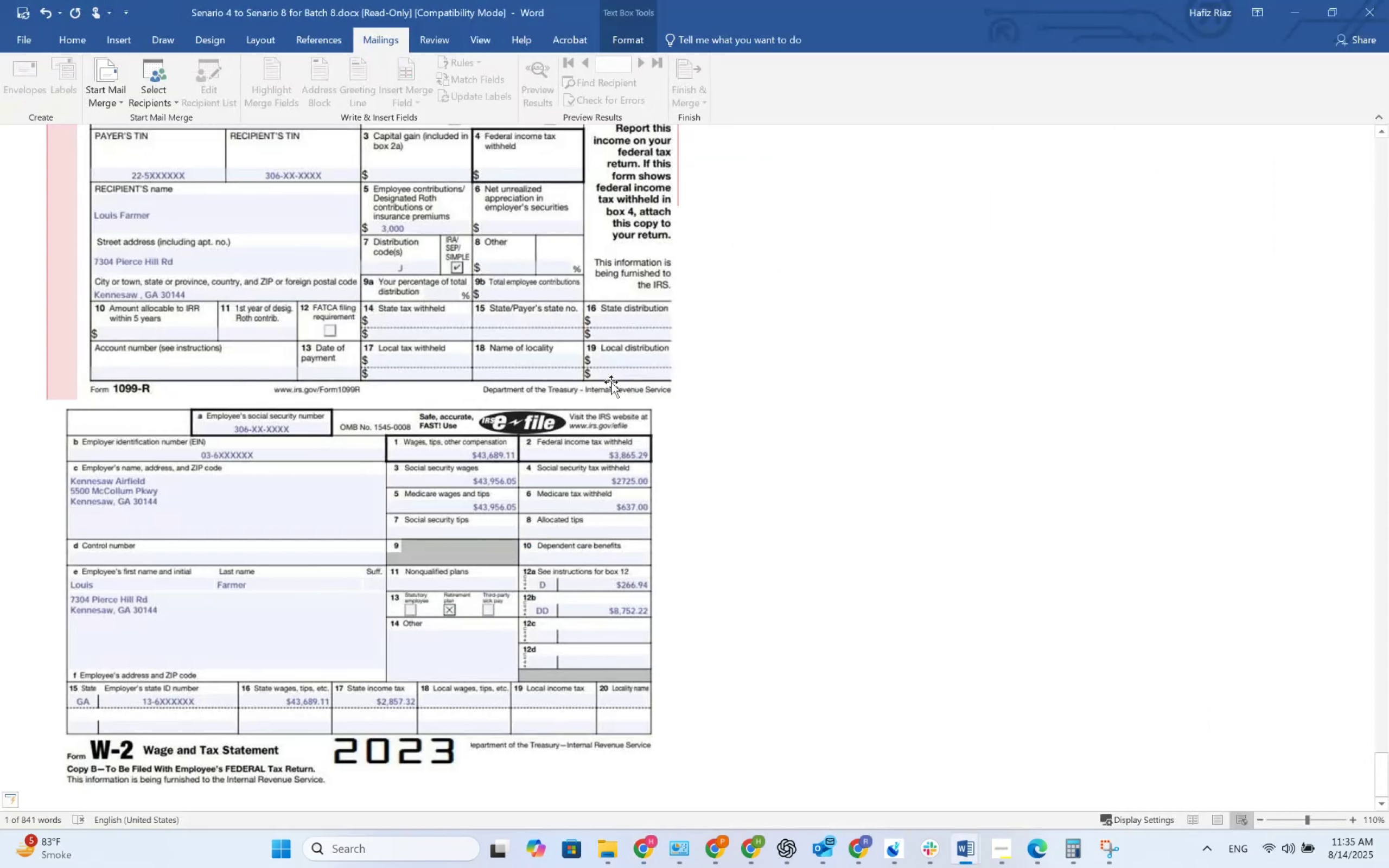 
key(Alt+AltLeft)
 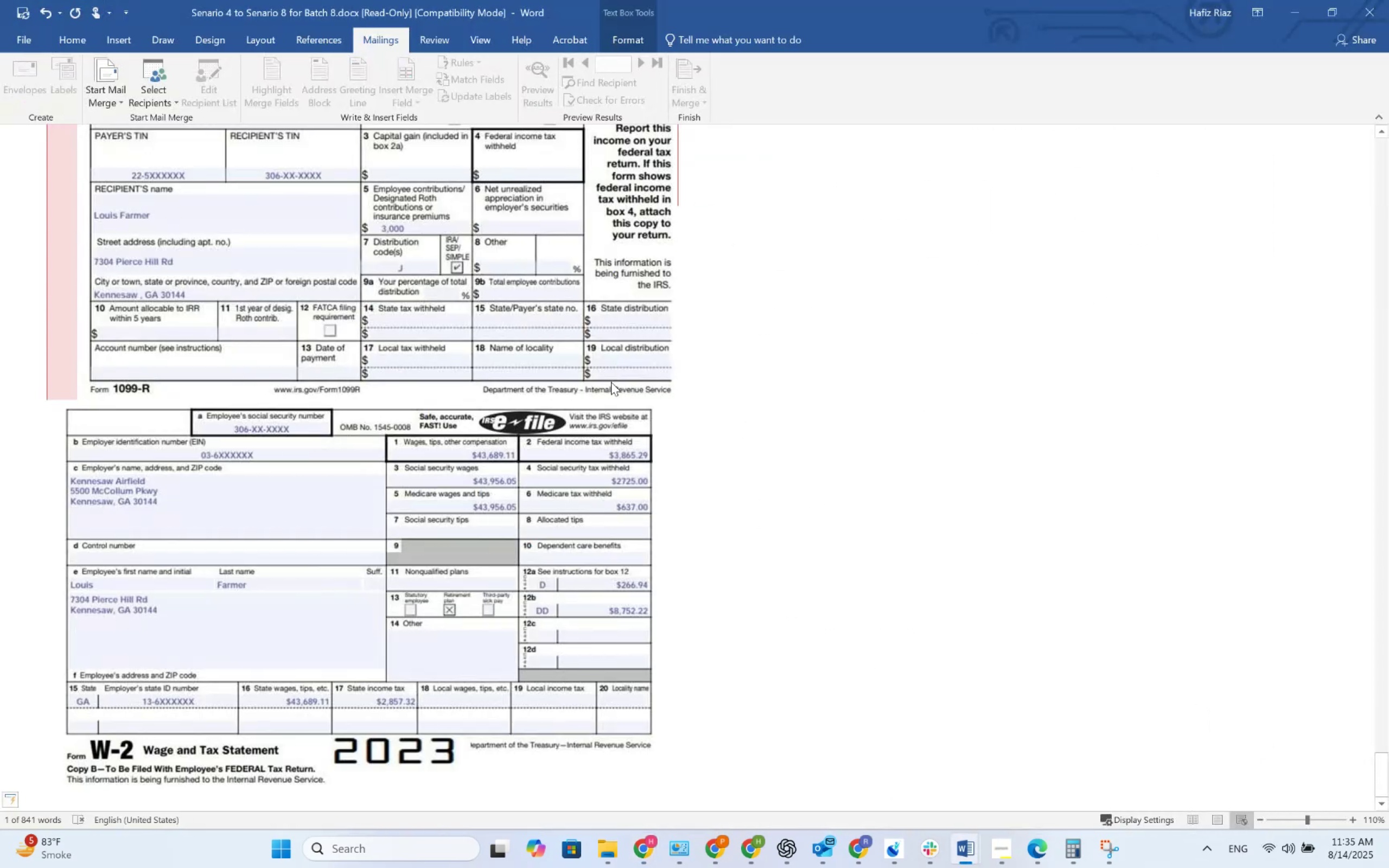 
key(Alt+Tab)
 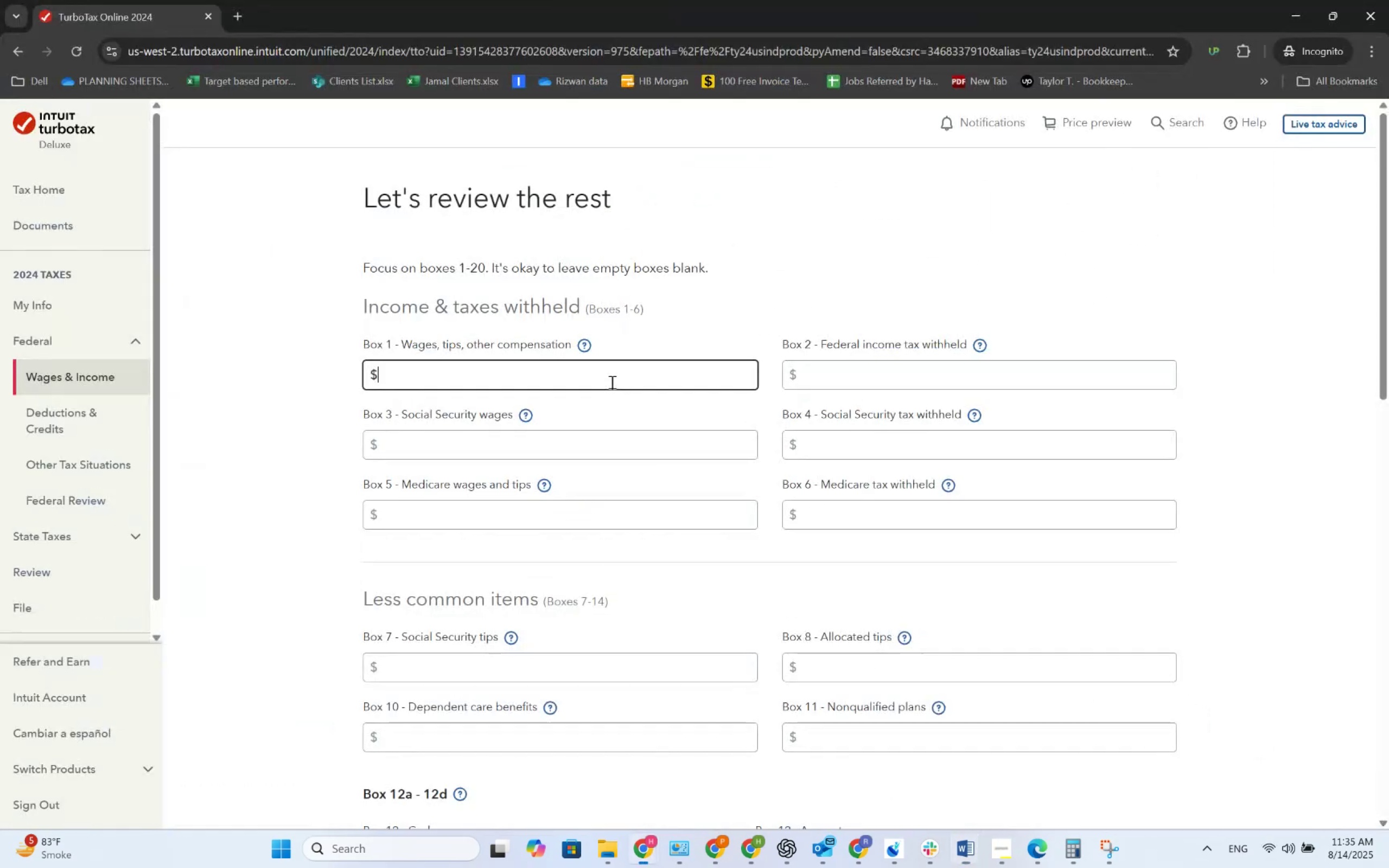 
key(Numpad4)
 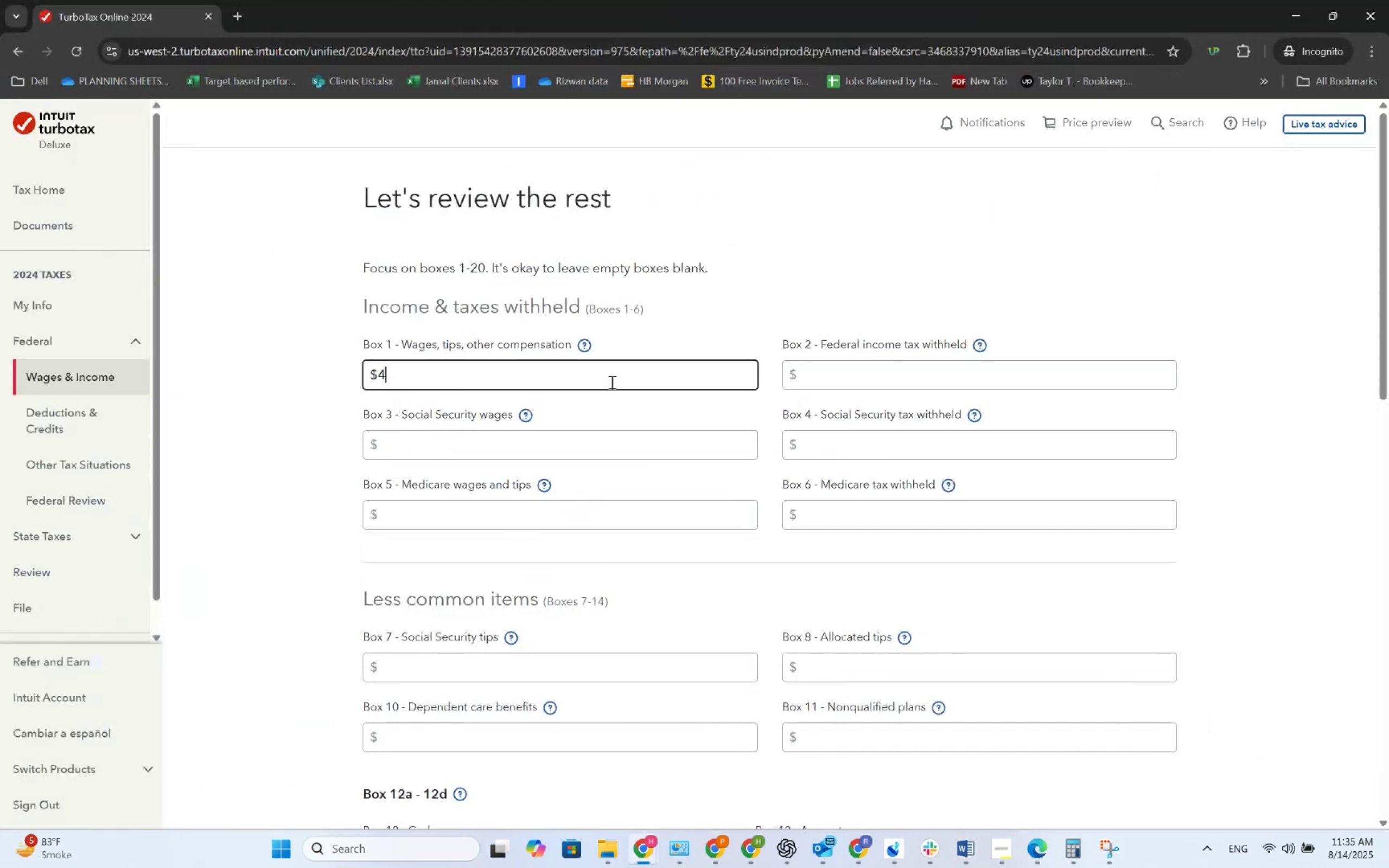 
key(Numpad3)
 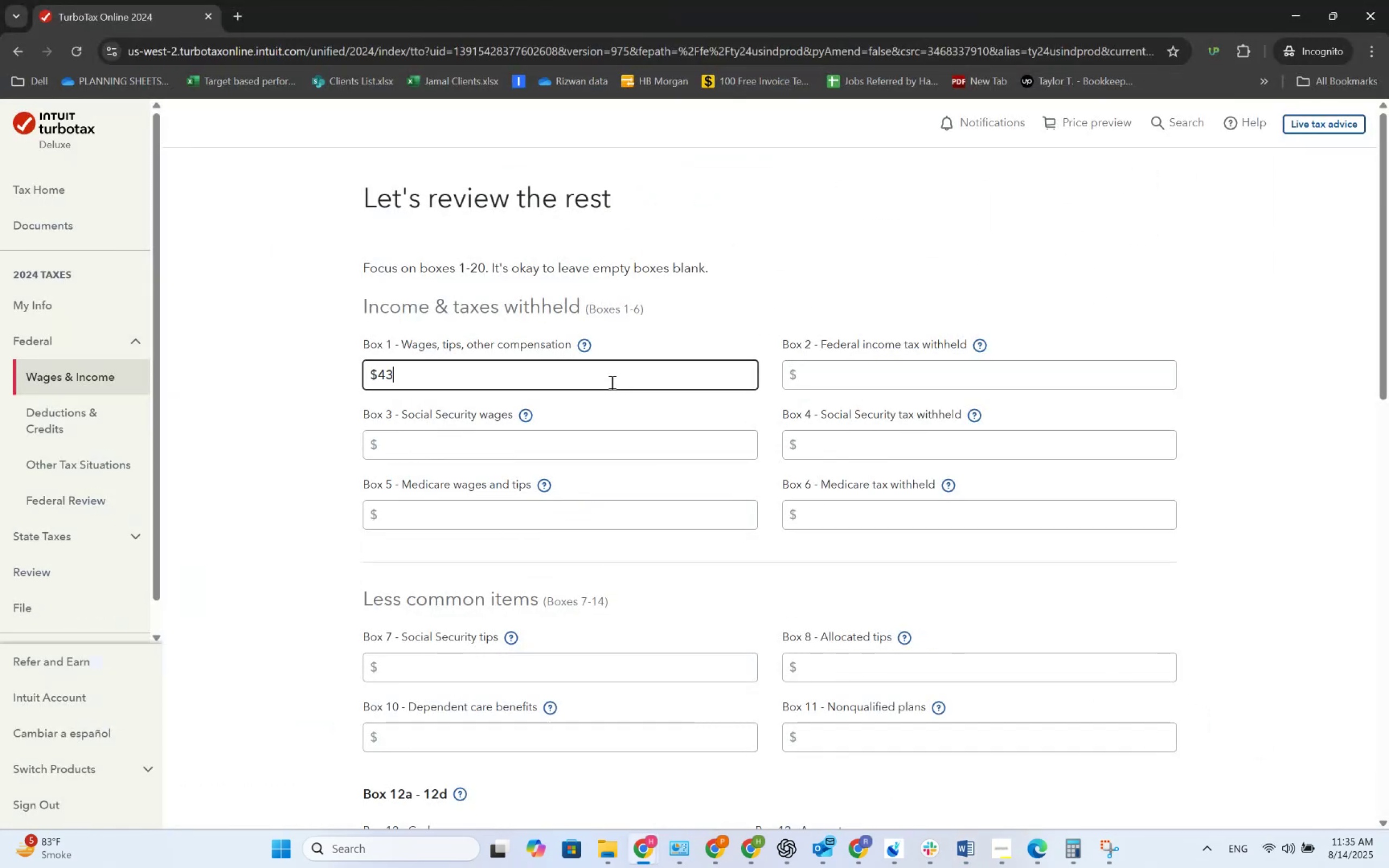 
key(Alt+AltLeft)
 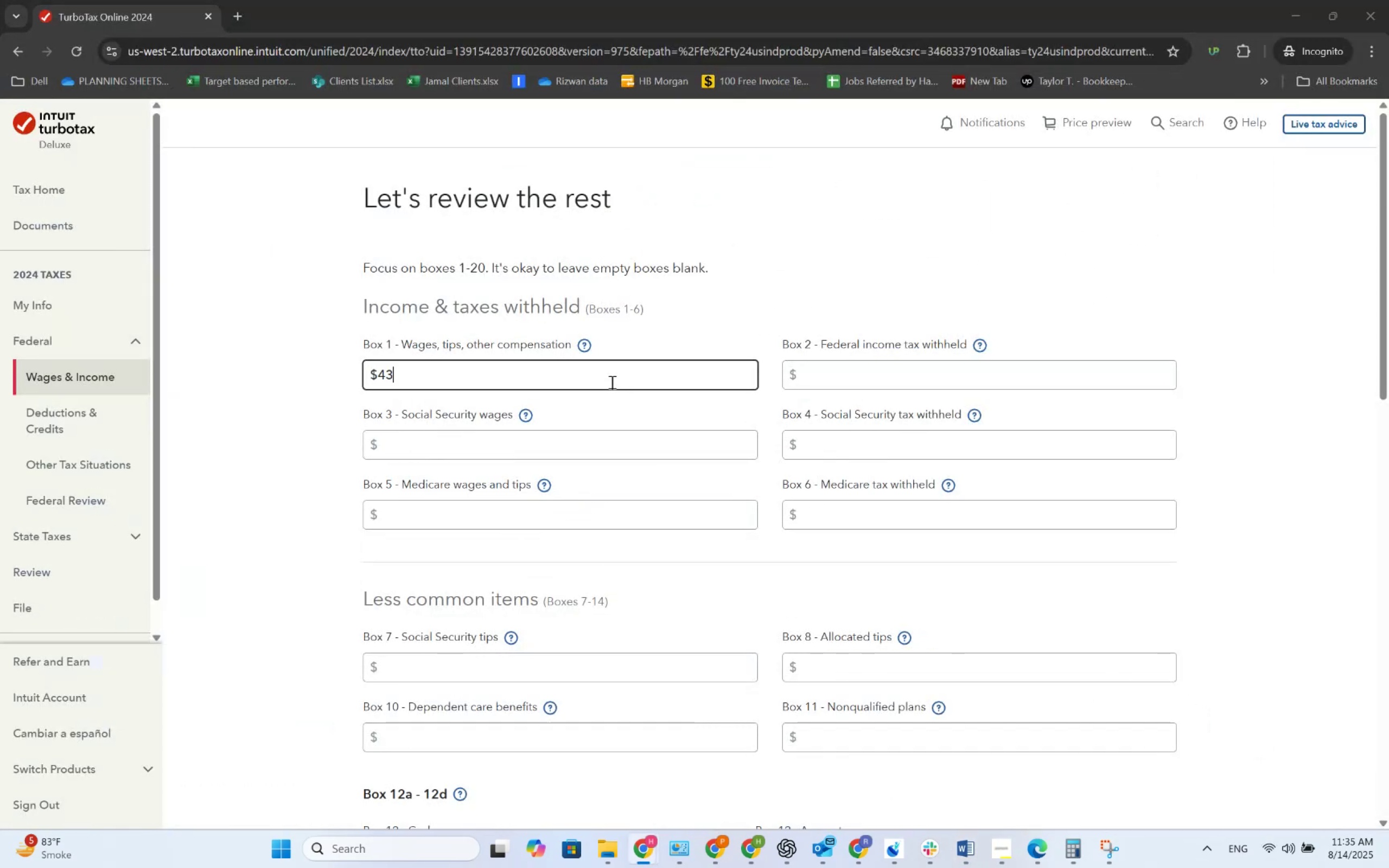 
key(Alt+Tab)
 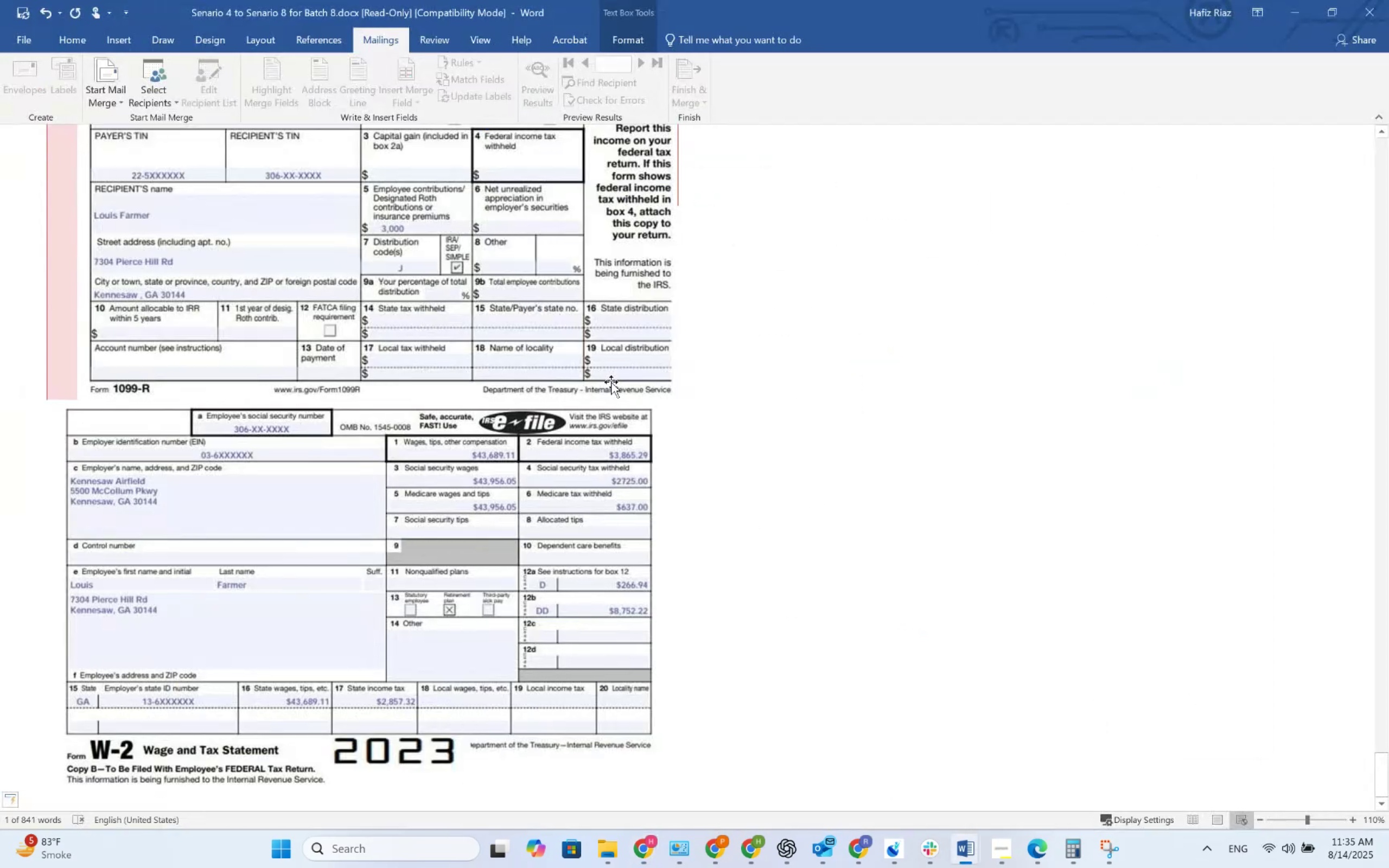 
key(Alt+AltLeft)
 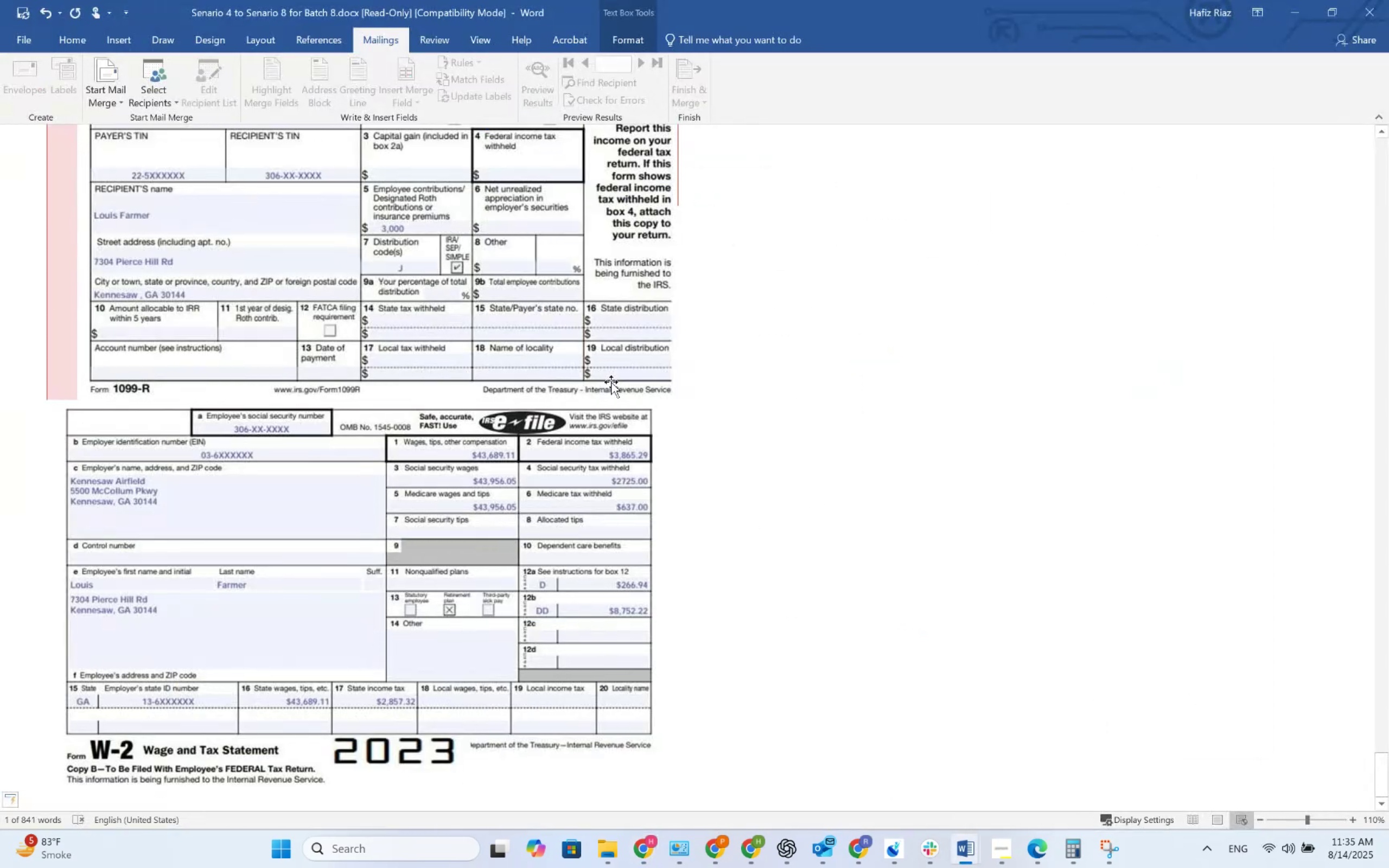 
key(Alt+Tab)
 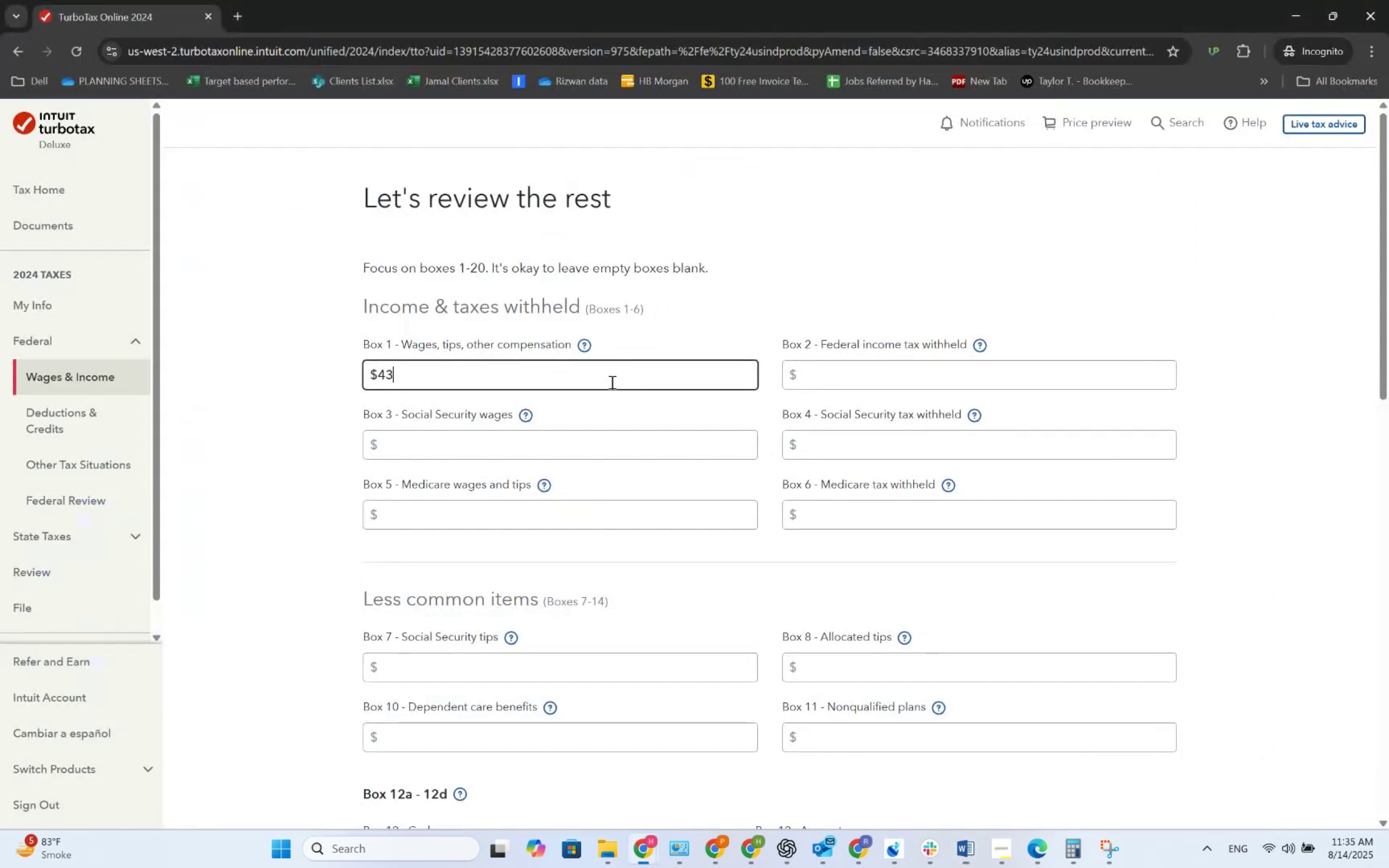 
key(Numpad6)
 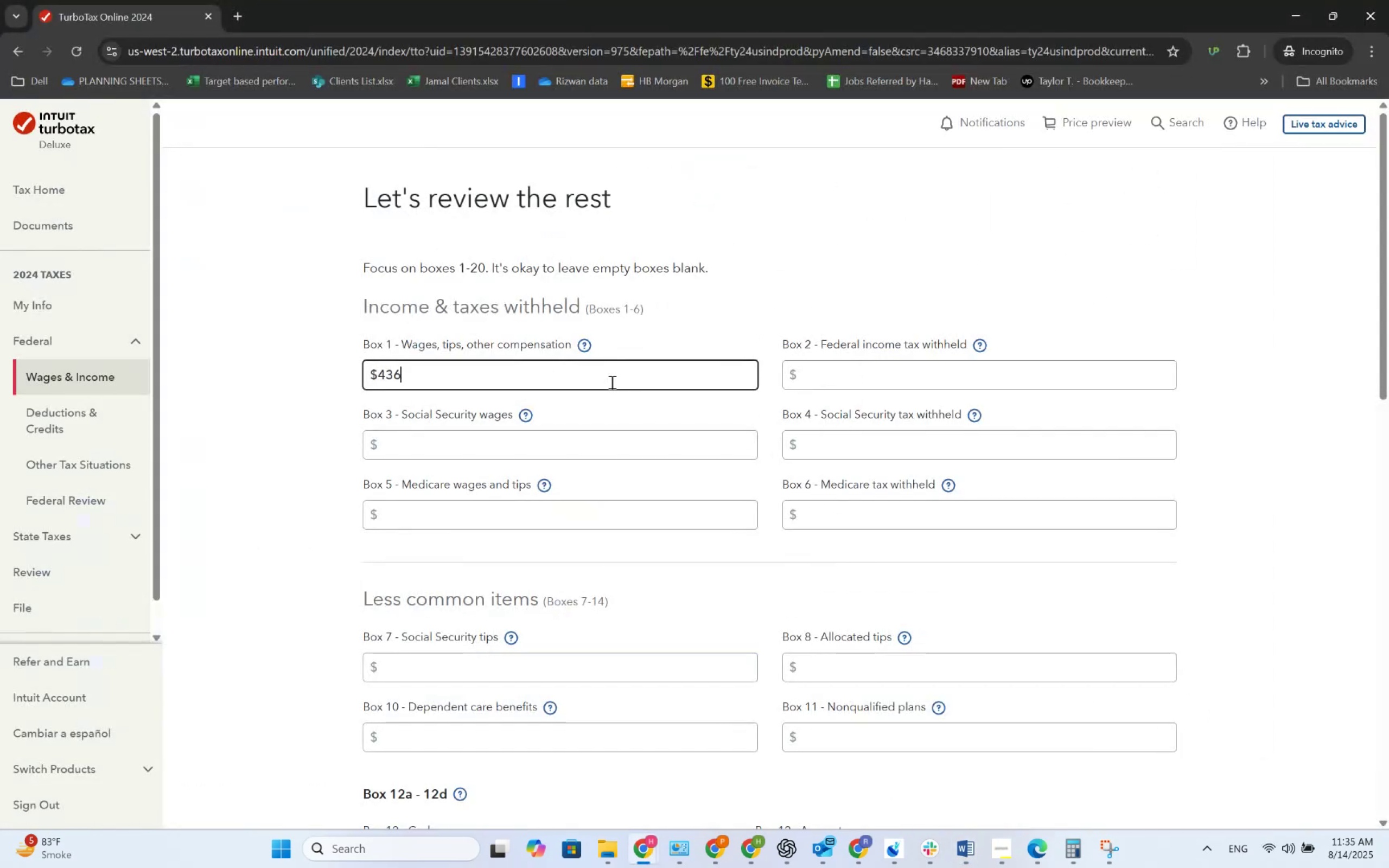 
key(Numpad8)
 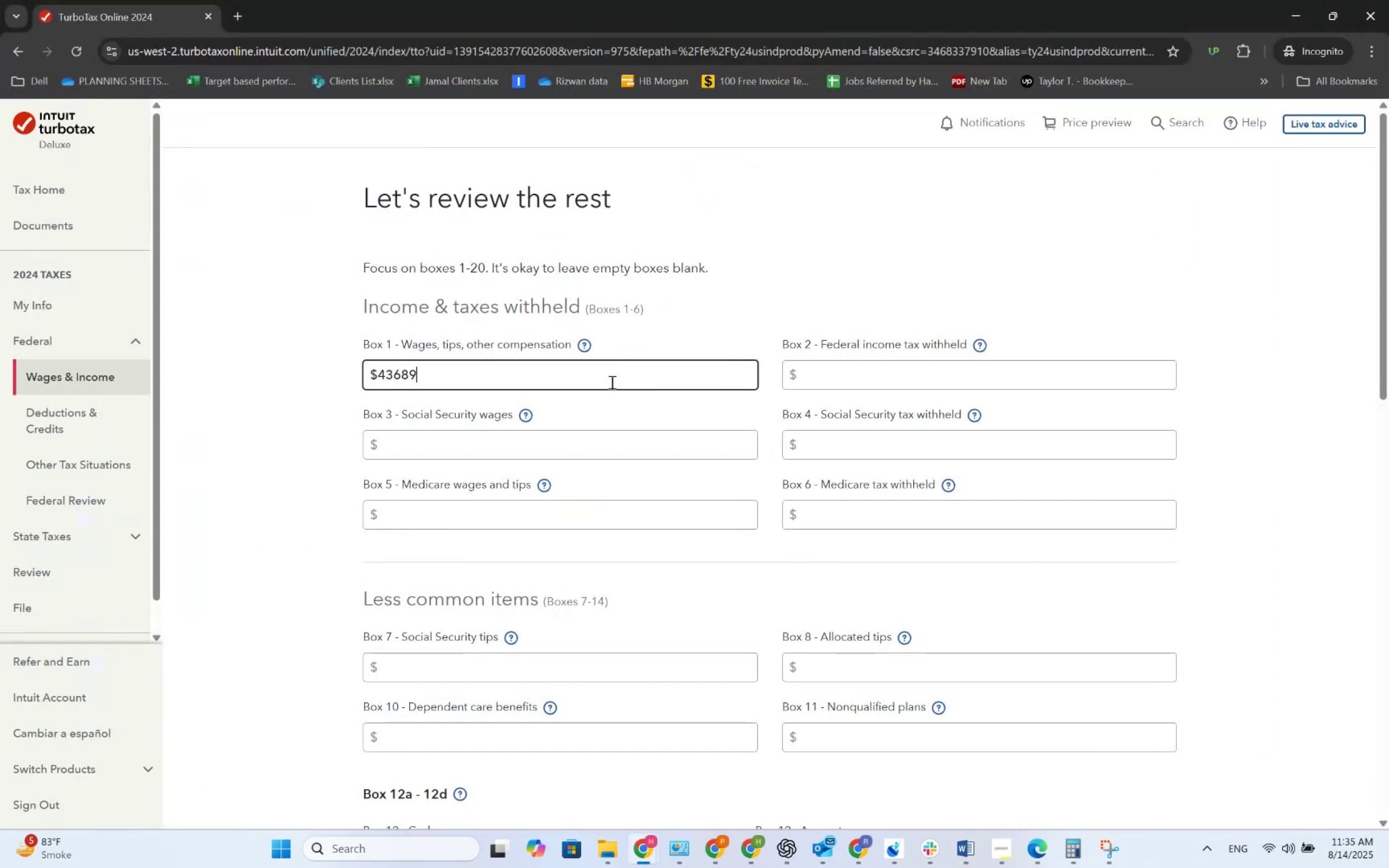 
key(Numpad9)
 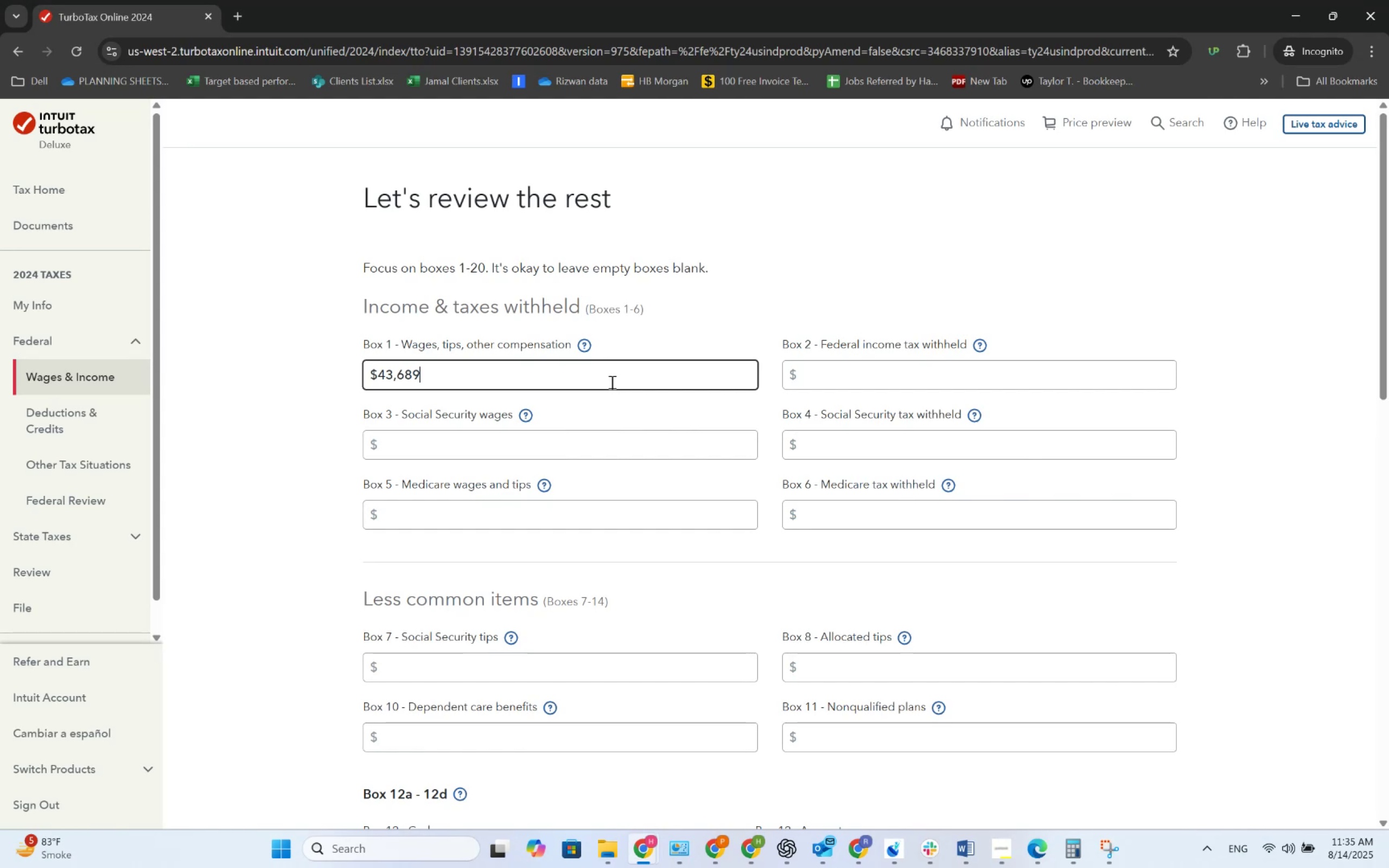 
key(NumpadDecimal)
 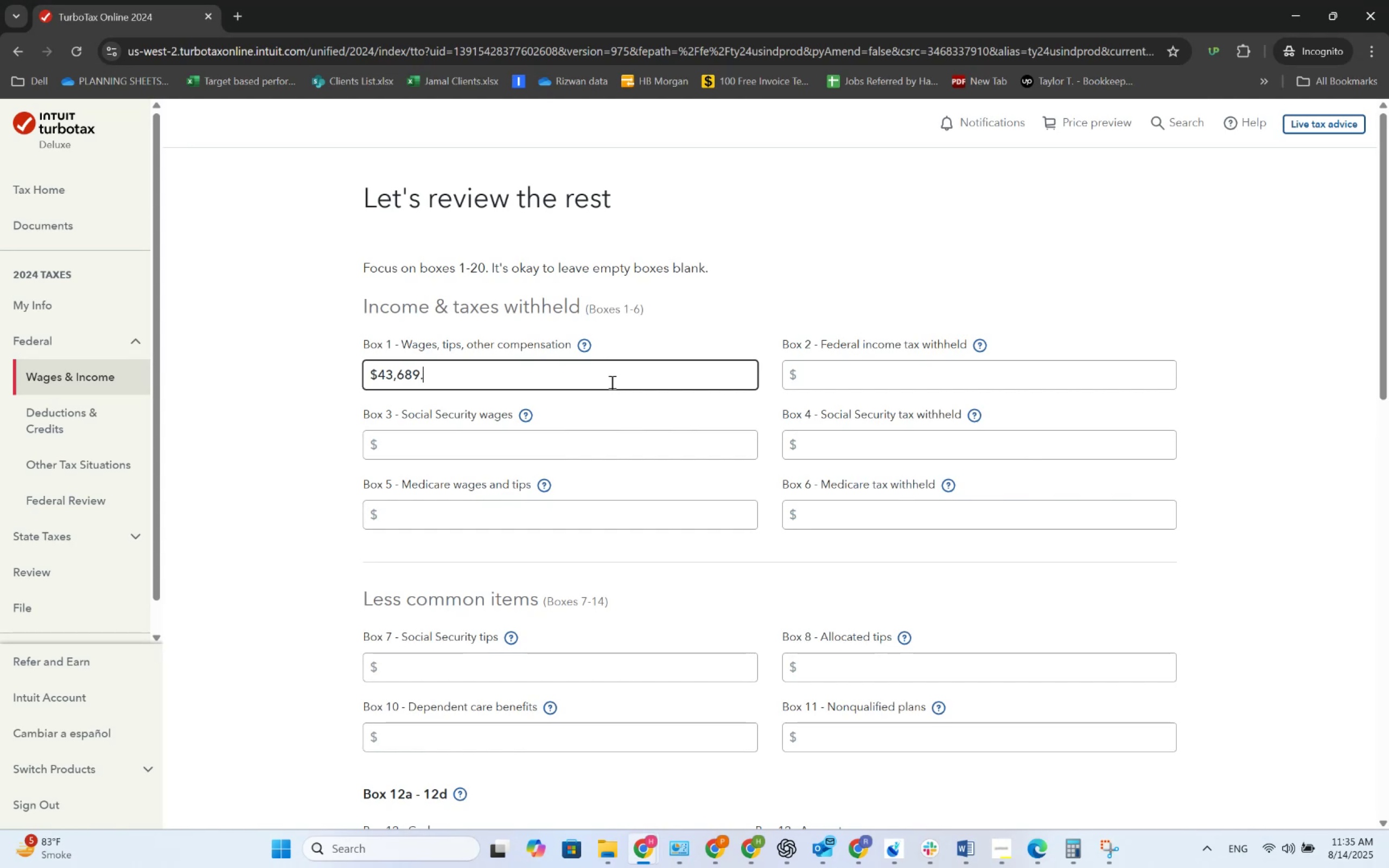 
key(Numpad1)
 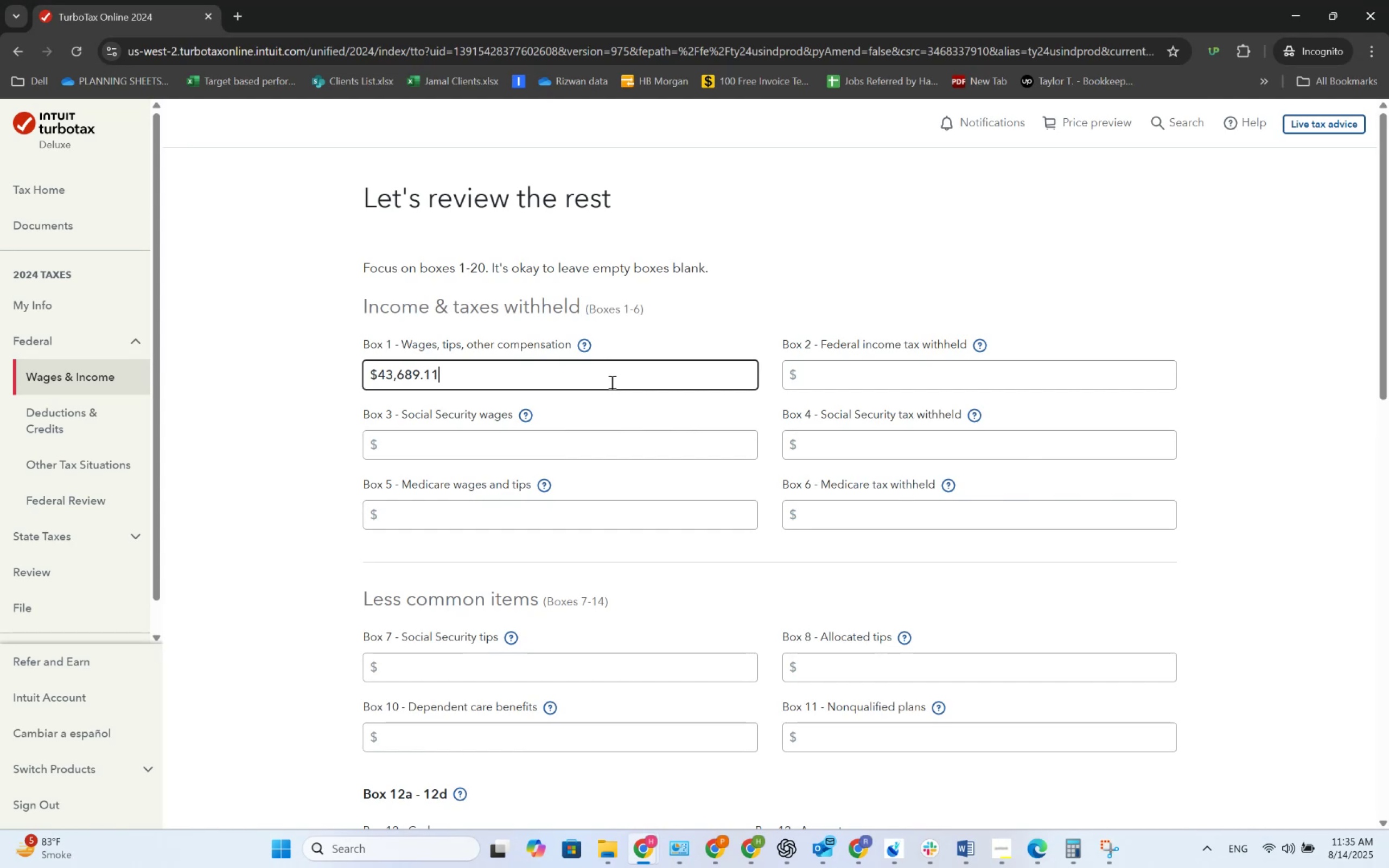 
key(Numpad1)
 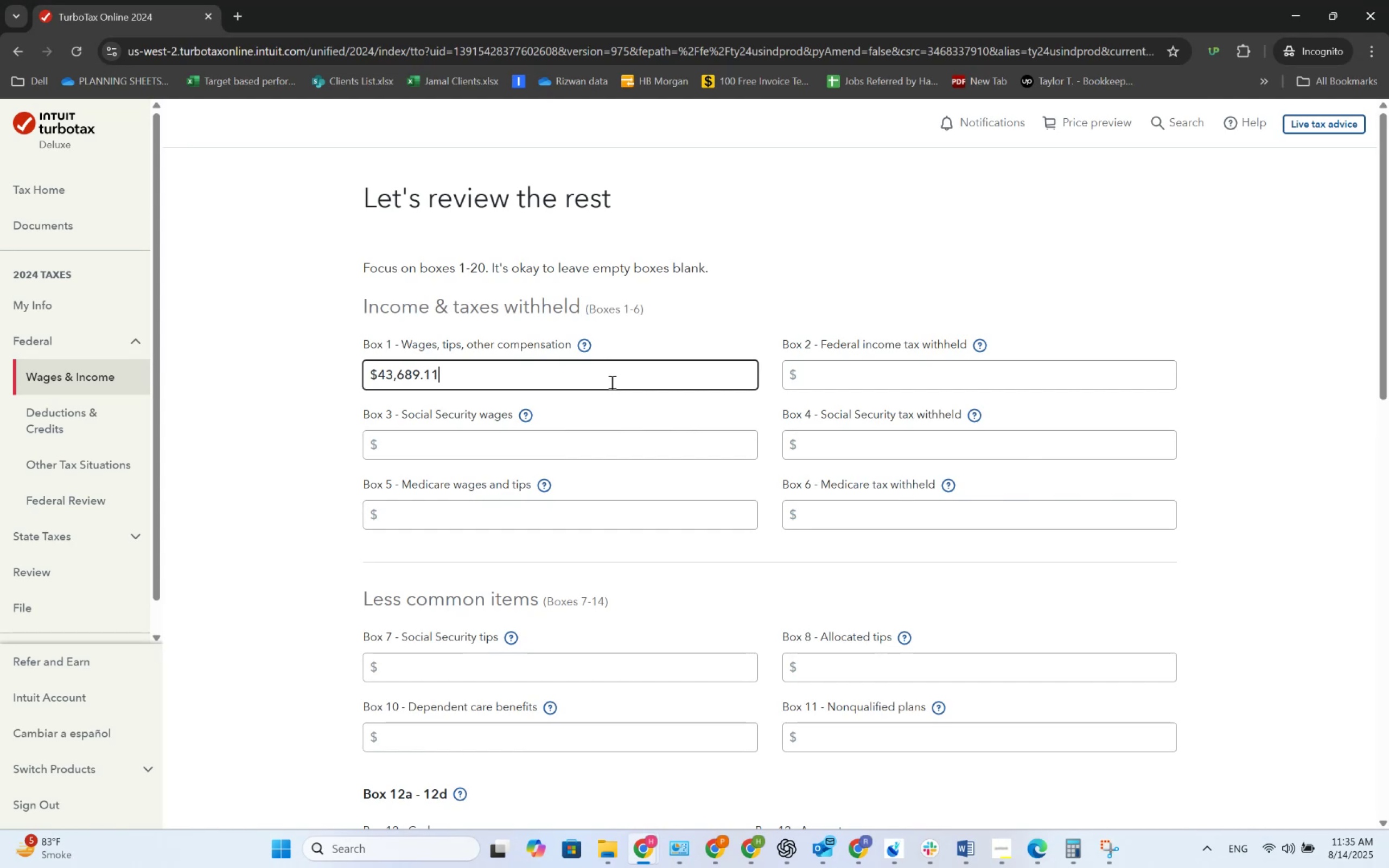 
key(Tab)
 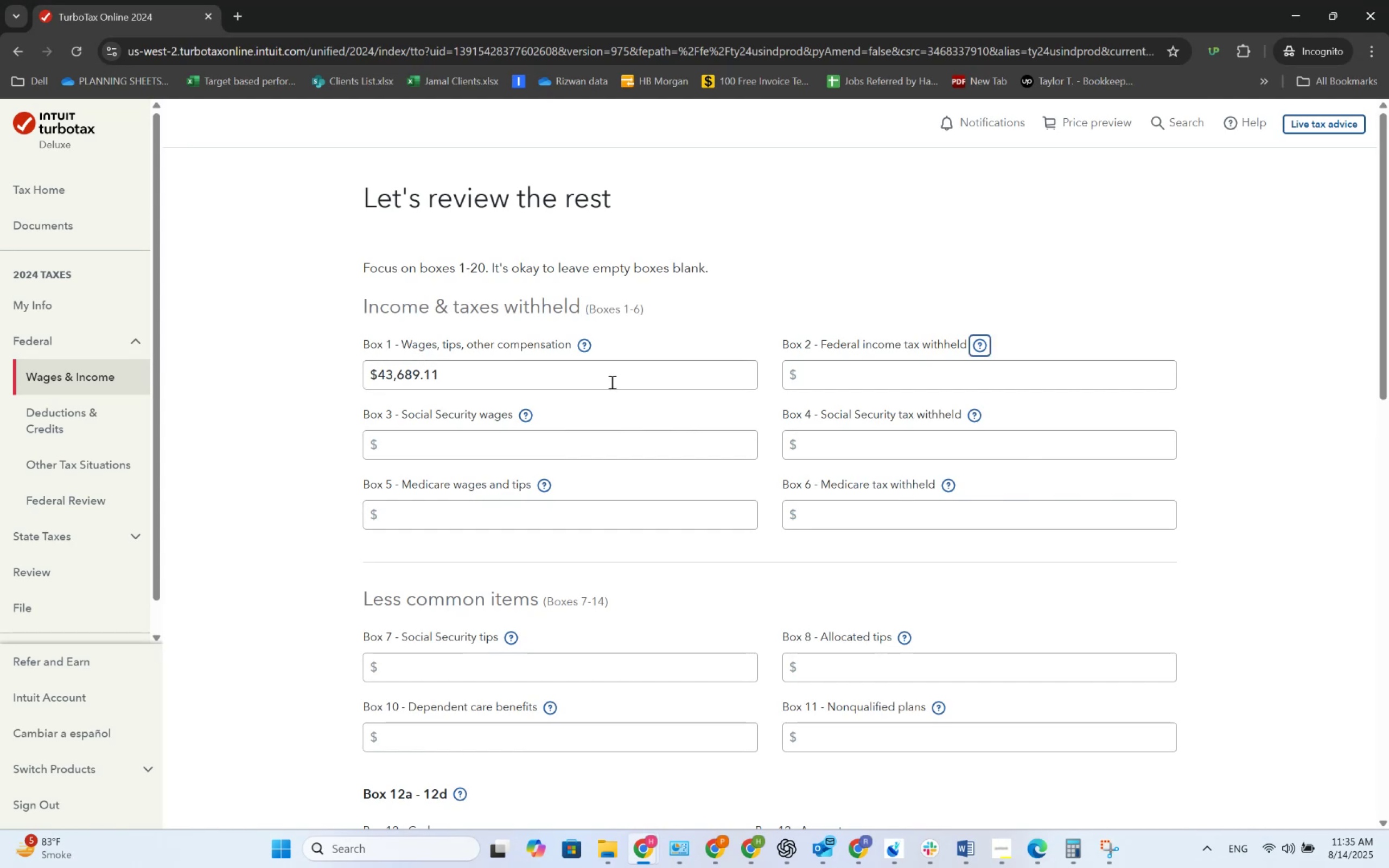 
key(Alt+AltLeft)
 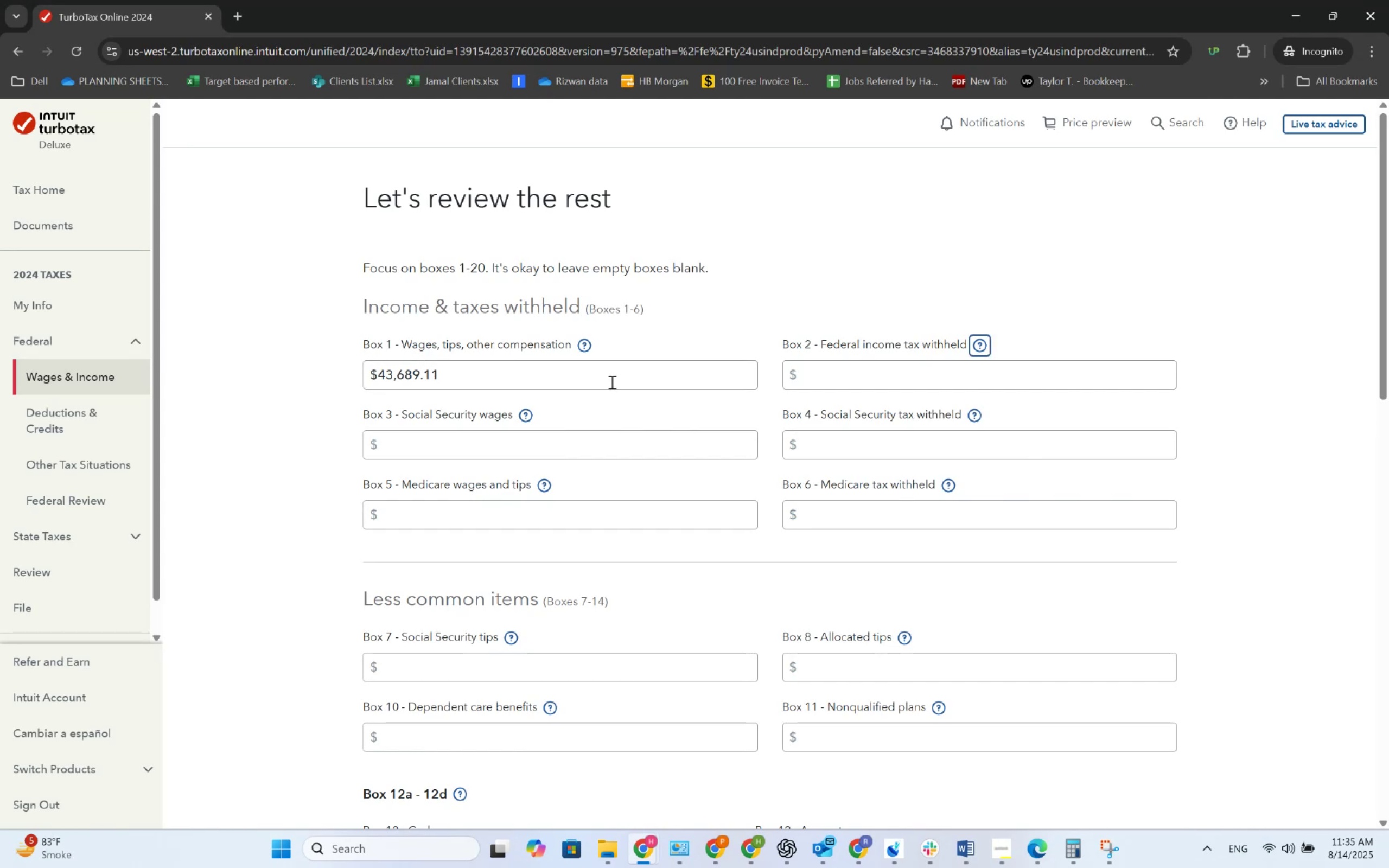 
key(Alt+Tab)
 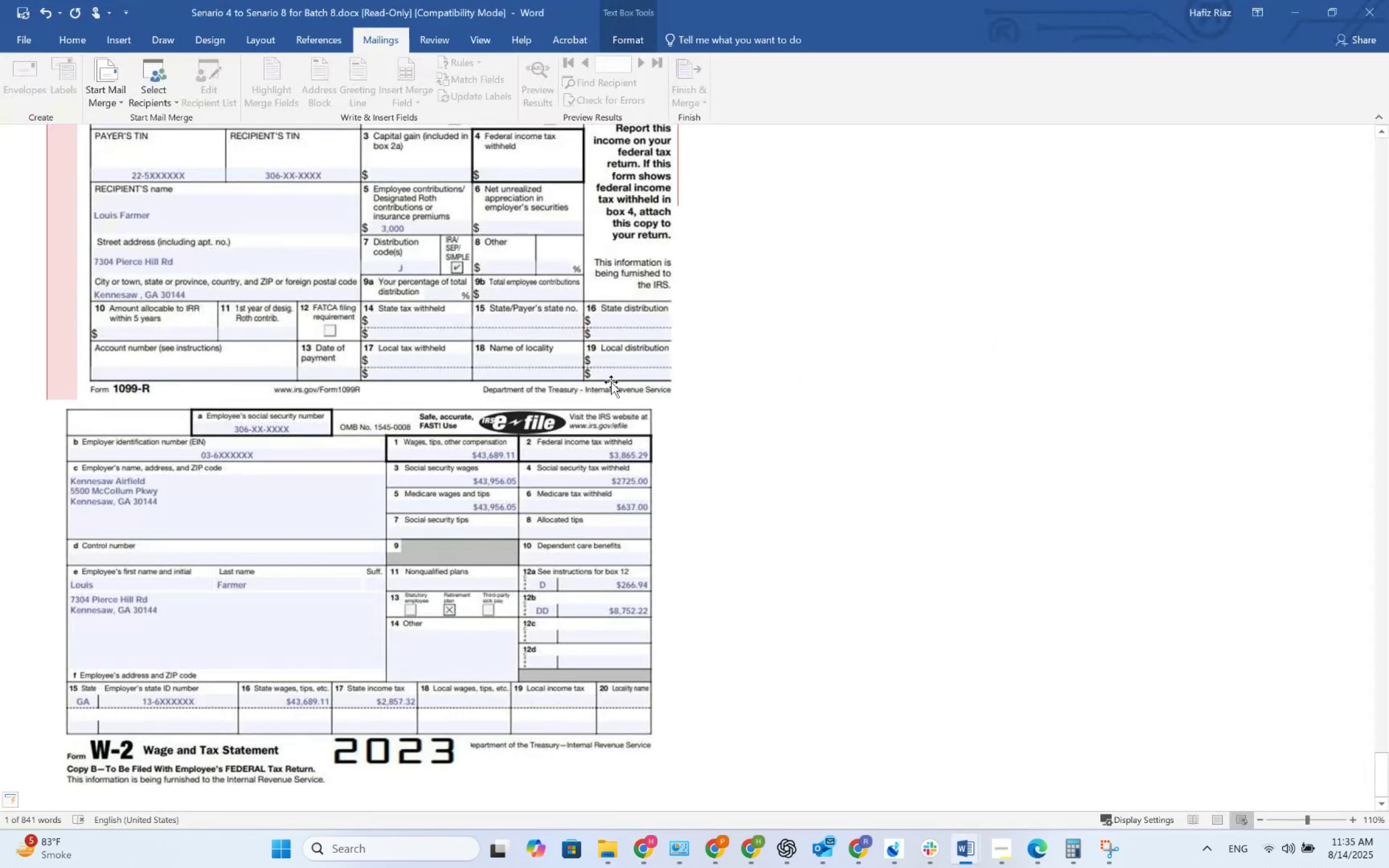 
key(Alt+AltLeft)
 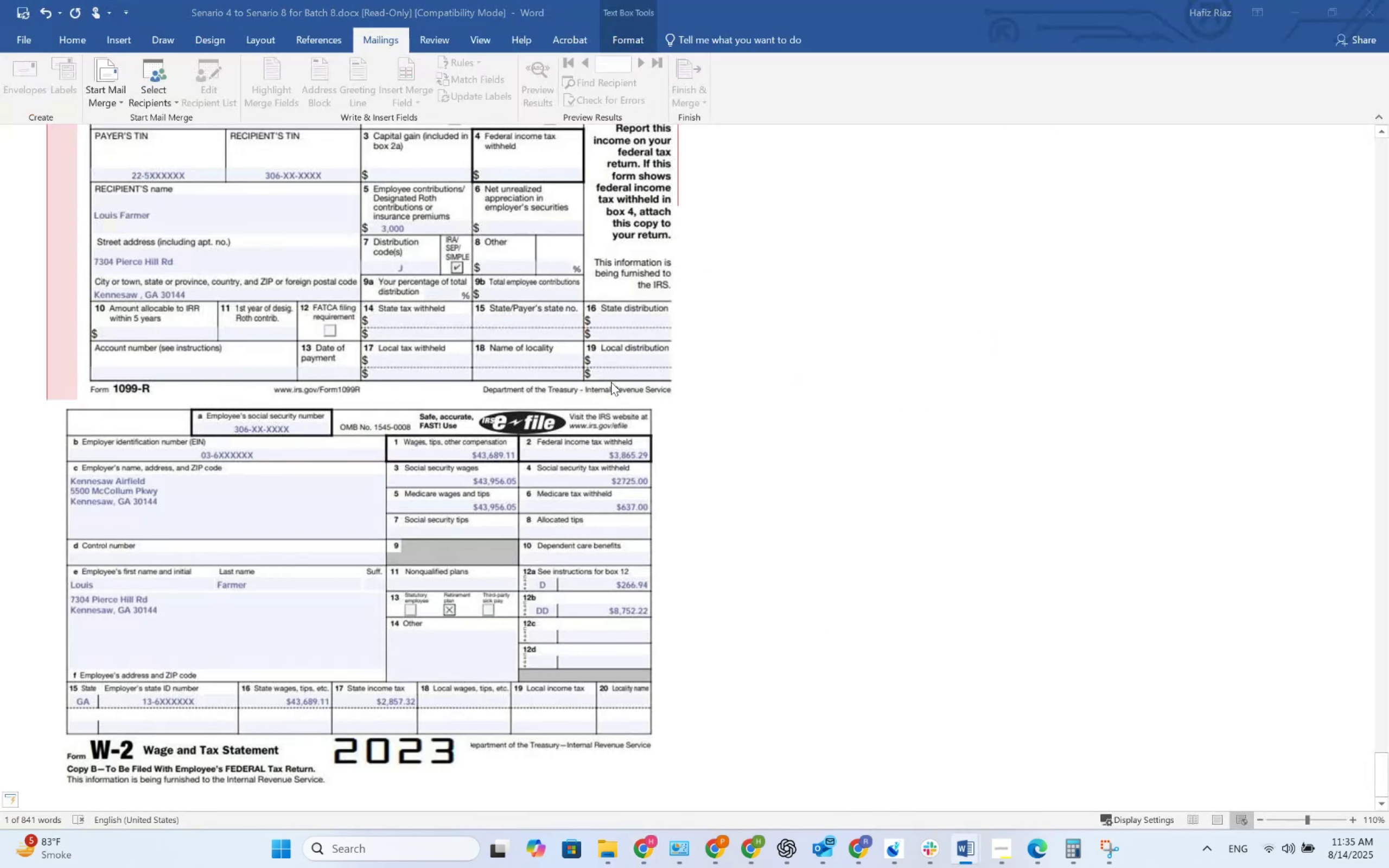 
key(Alt+Tab)
 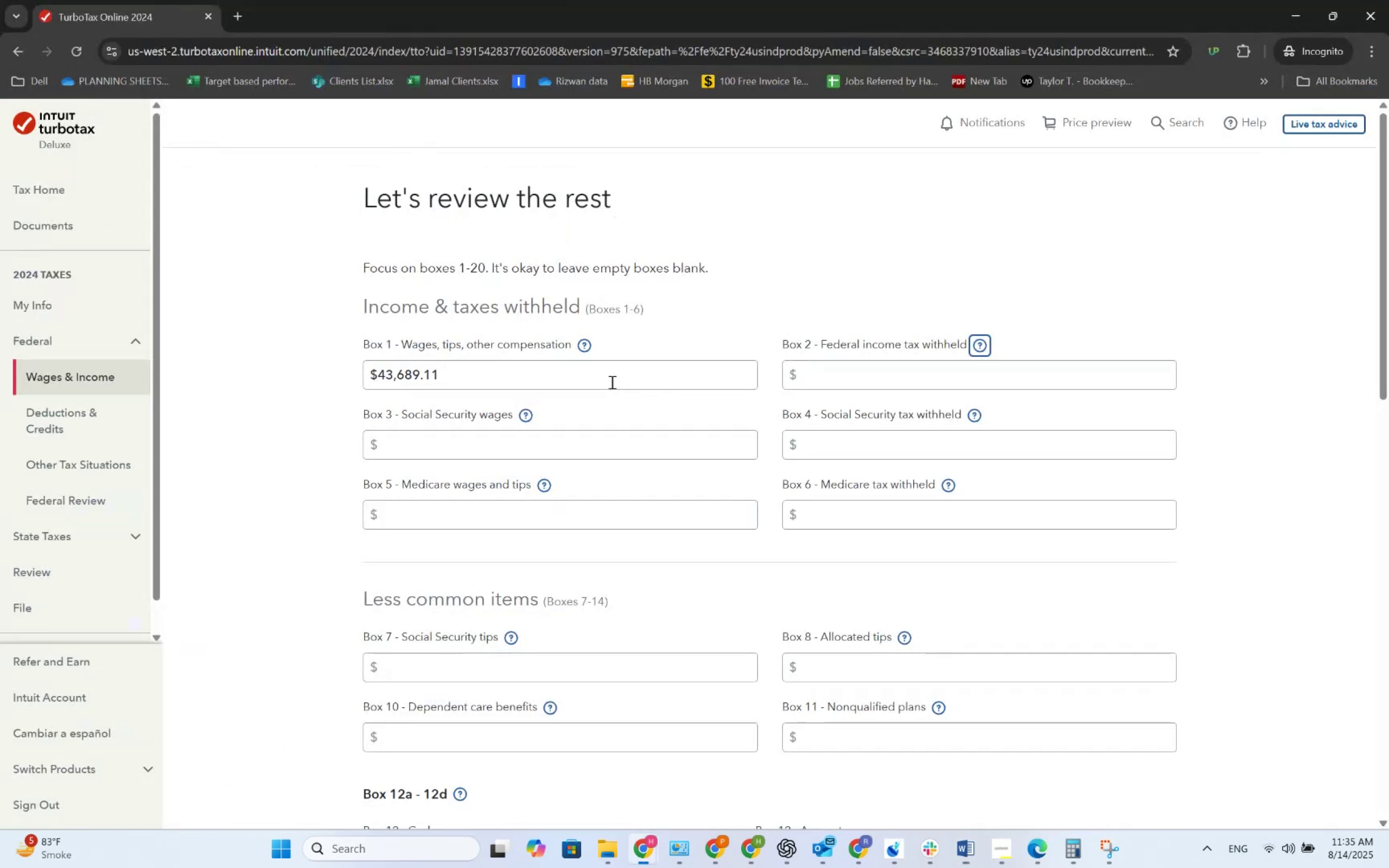 
key(Tab)
 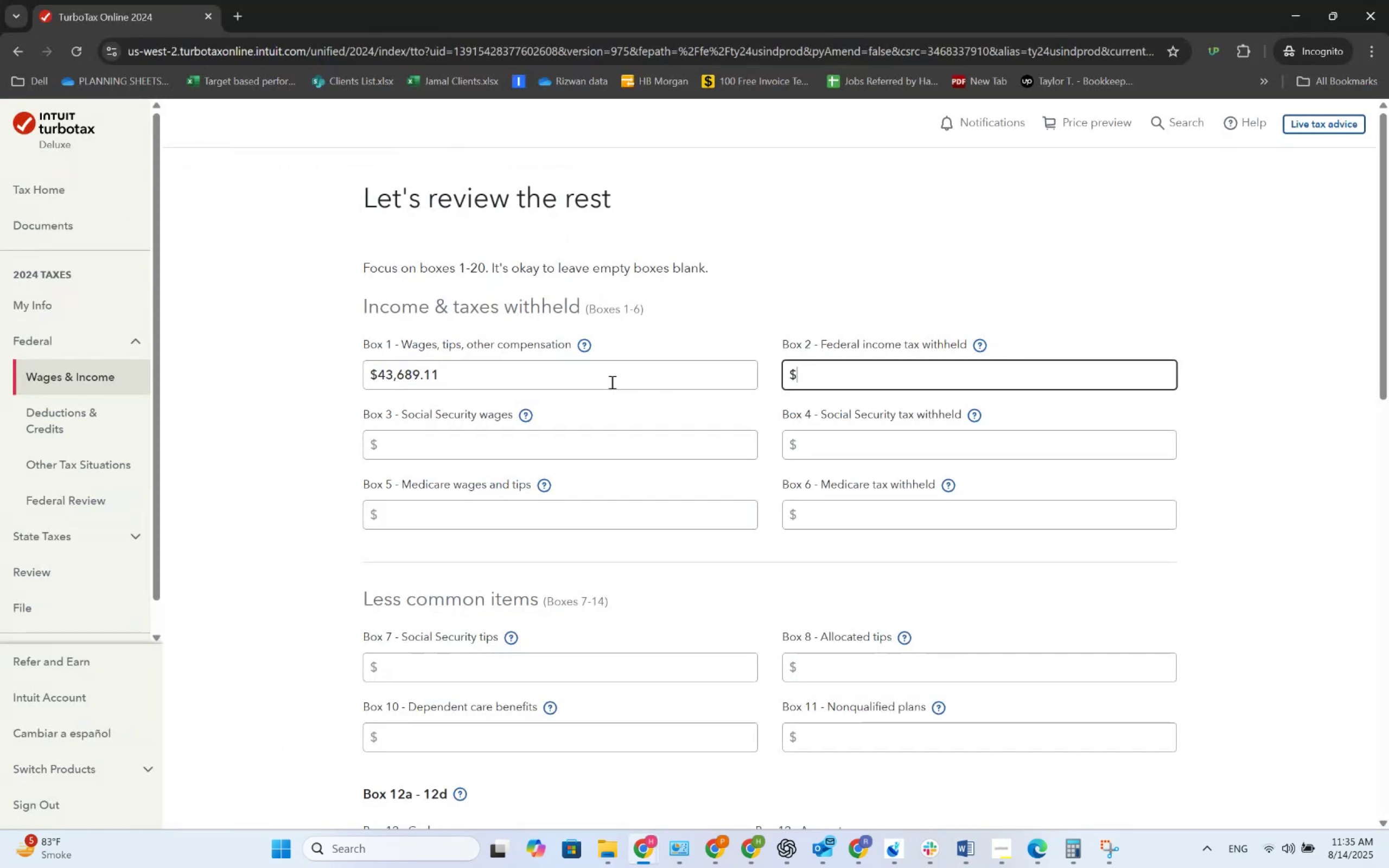 
key(Numpad3)
 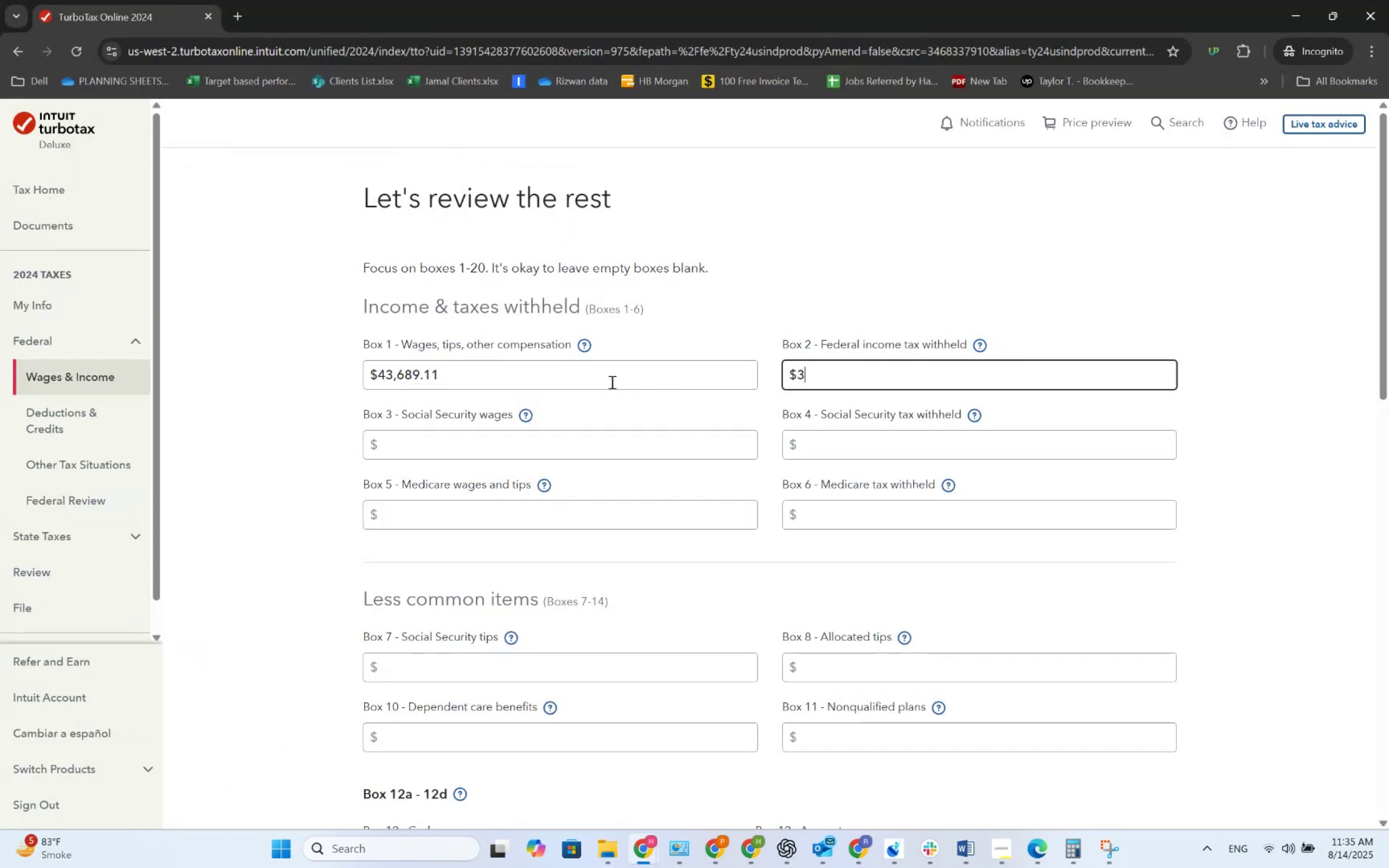 
key(Numpad8)
 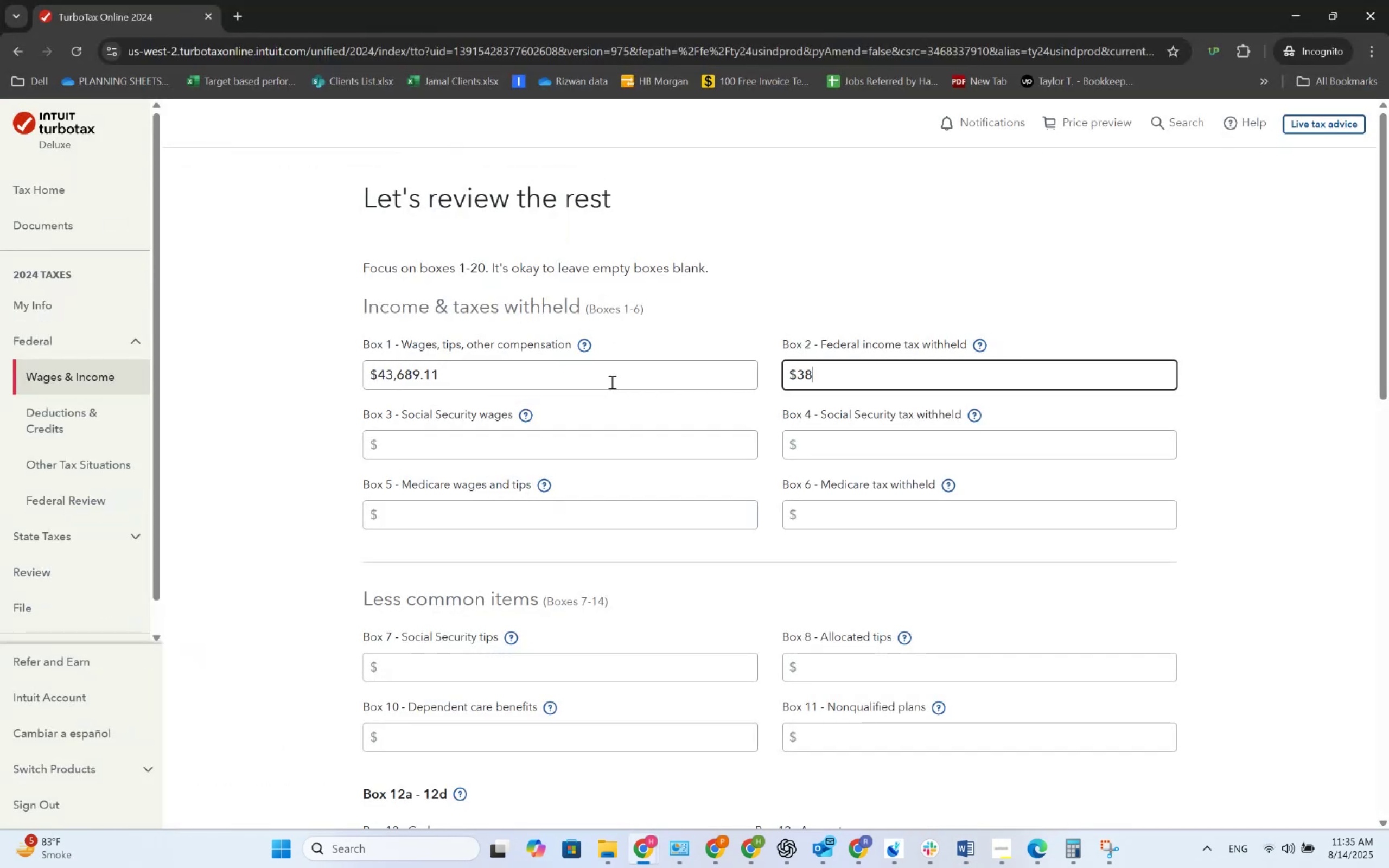 
key(Alt+AltLeft)
 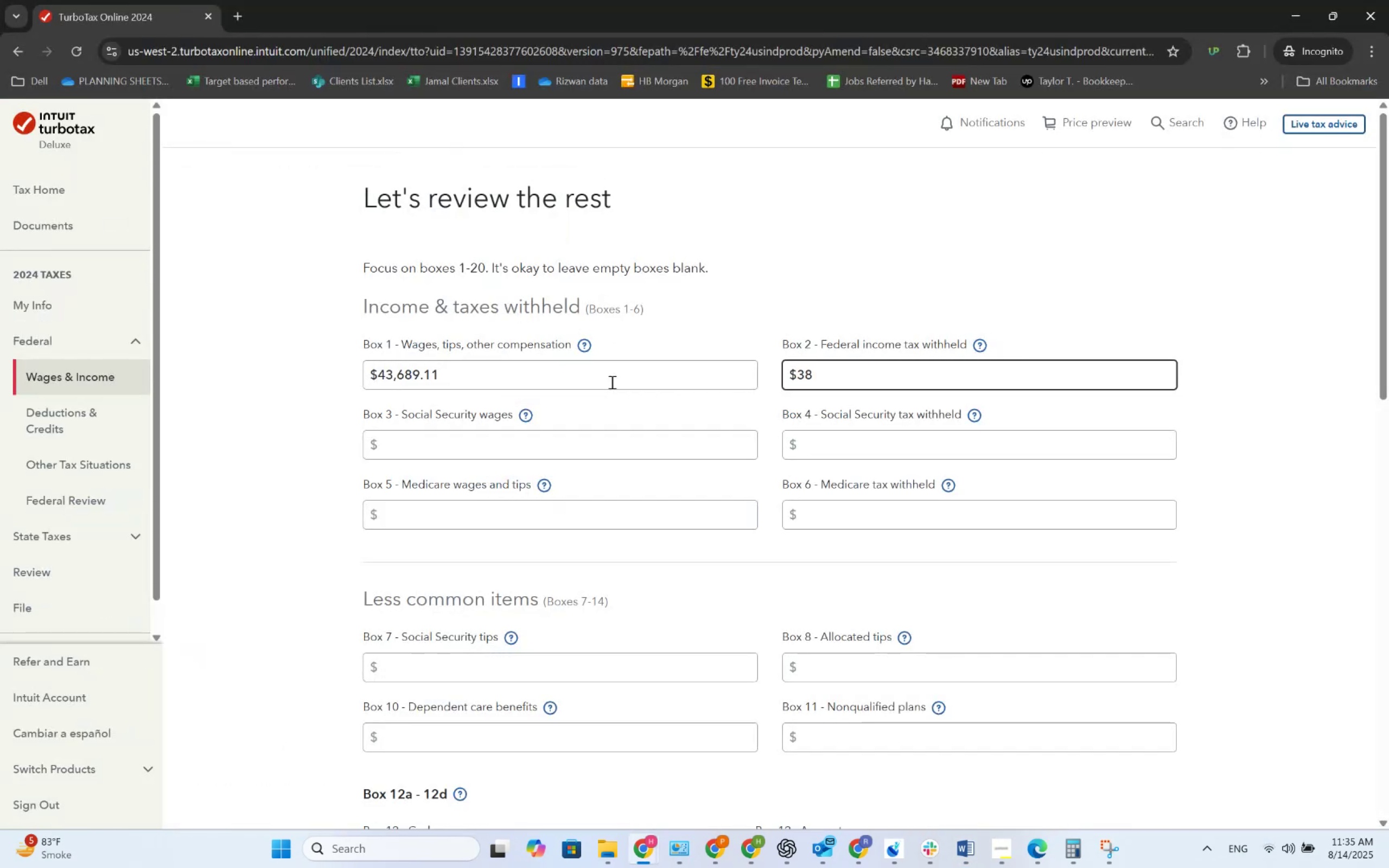 
key(Alt+Tab)
 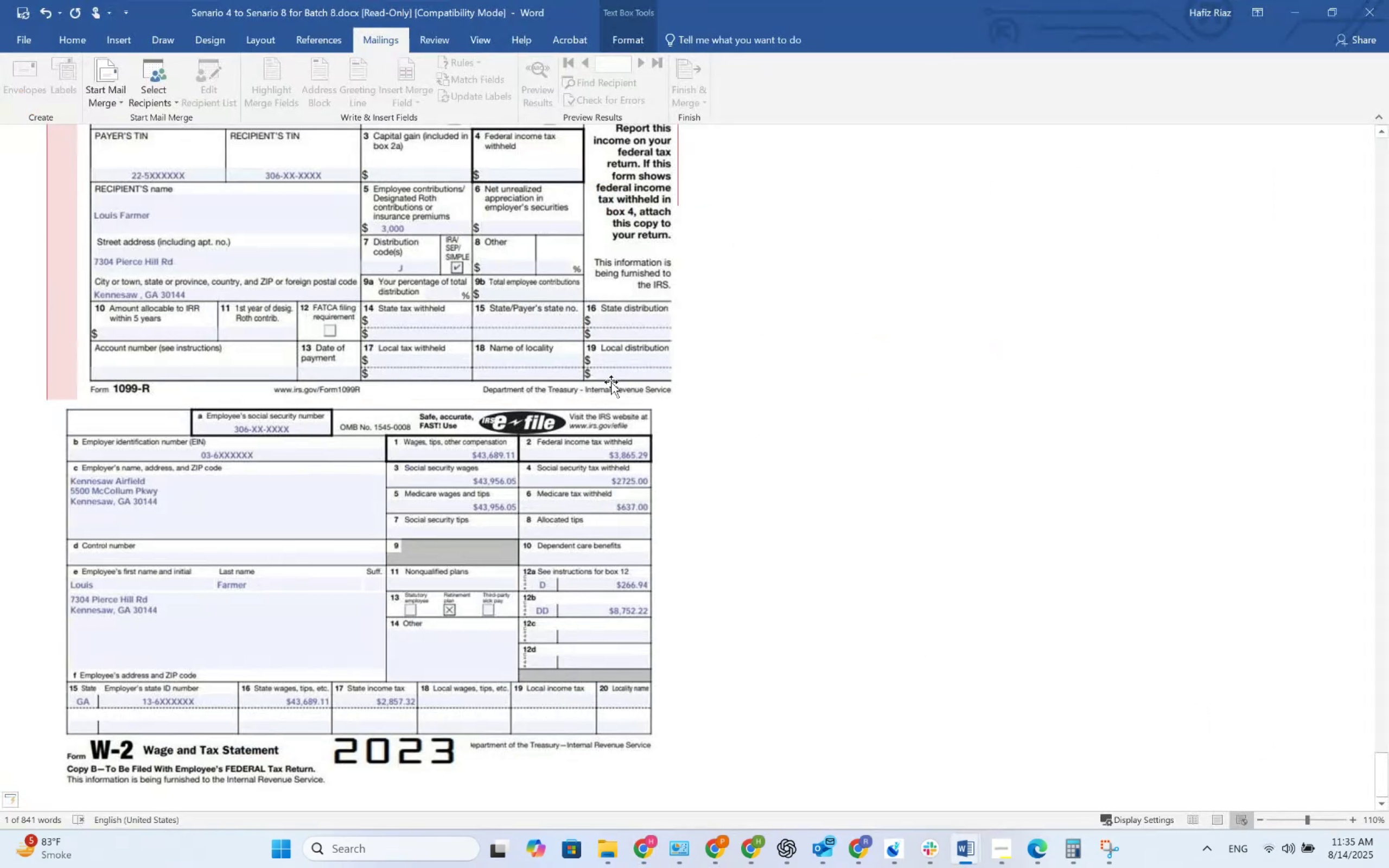 
key(Alt+AltLeft)
 